 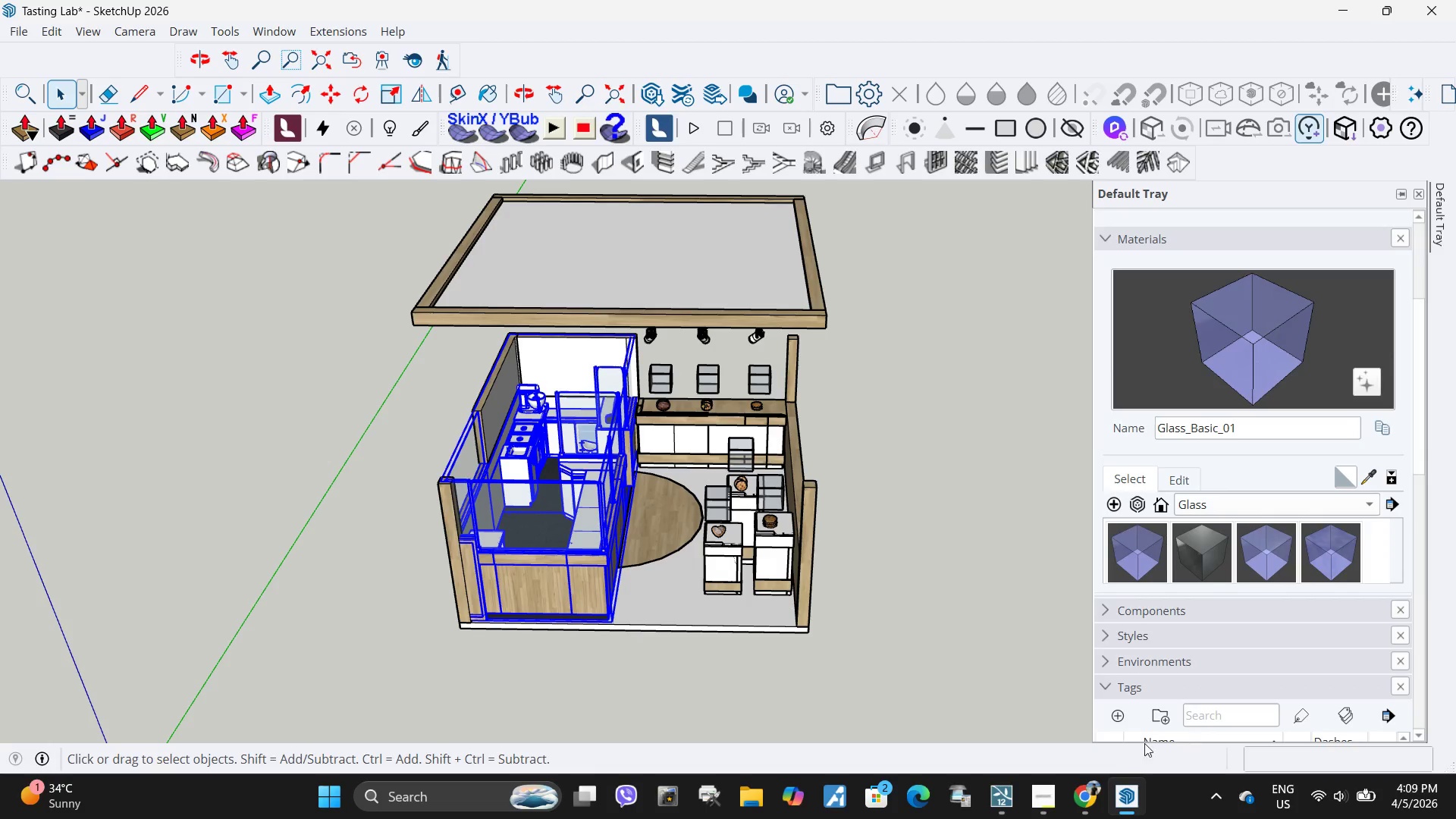 
mouse_move([1100, 664])
 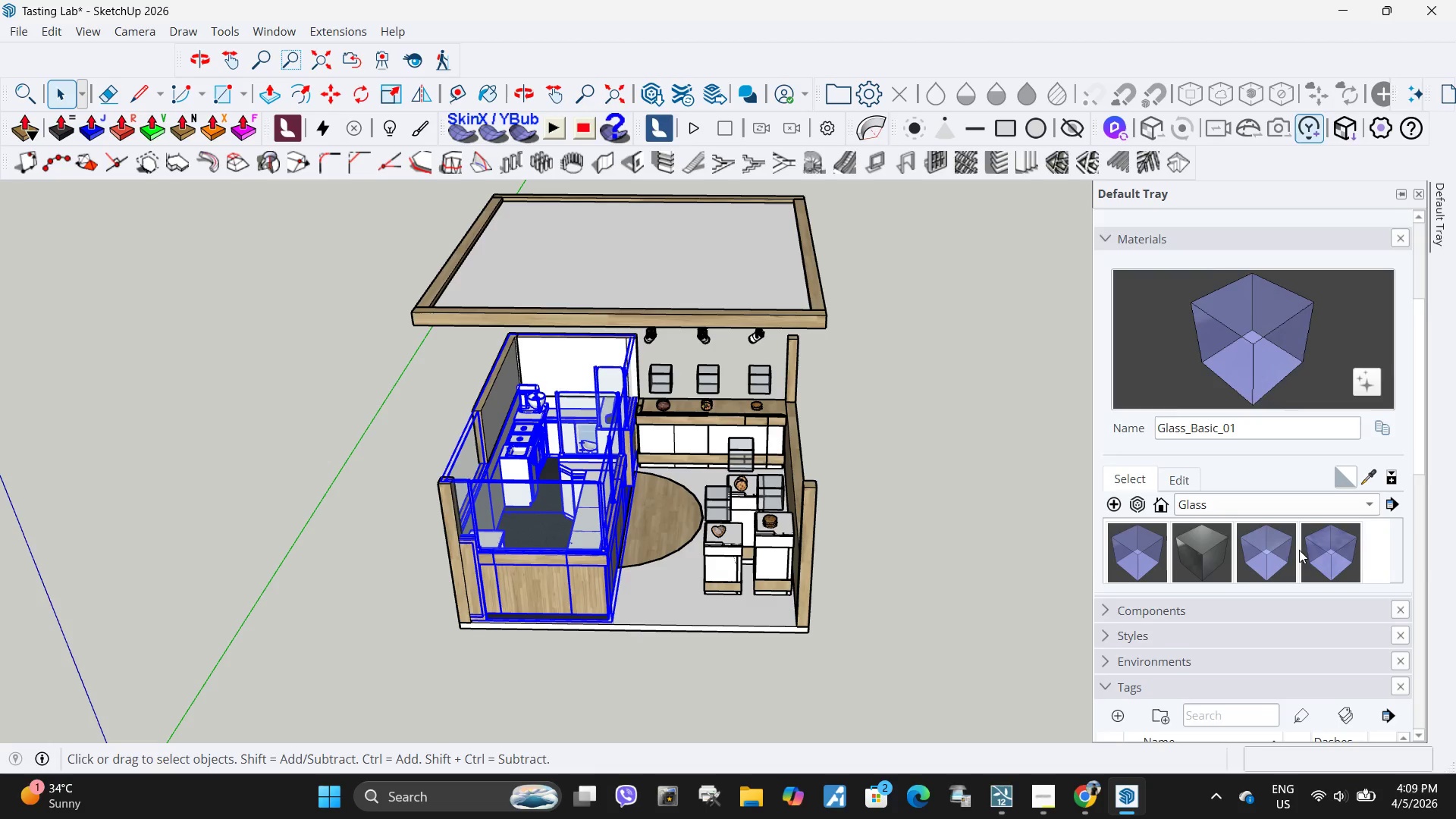 
scroll: coordinate [1219, 530], scroll_direction: down, amount: 5.0
 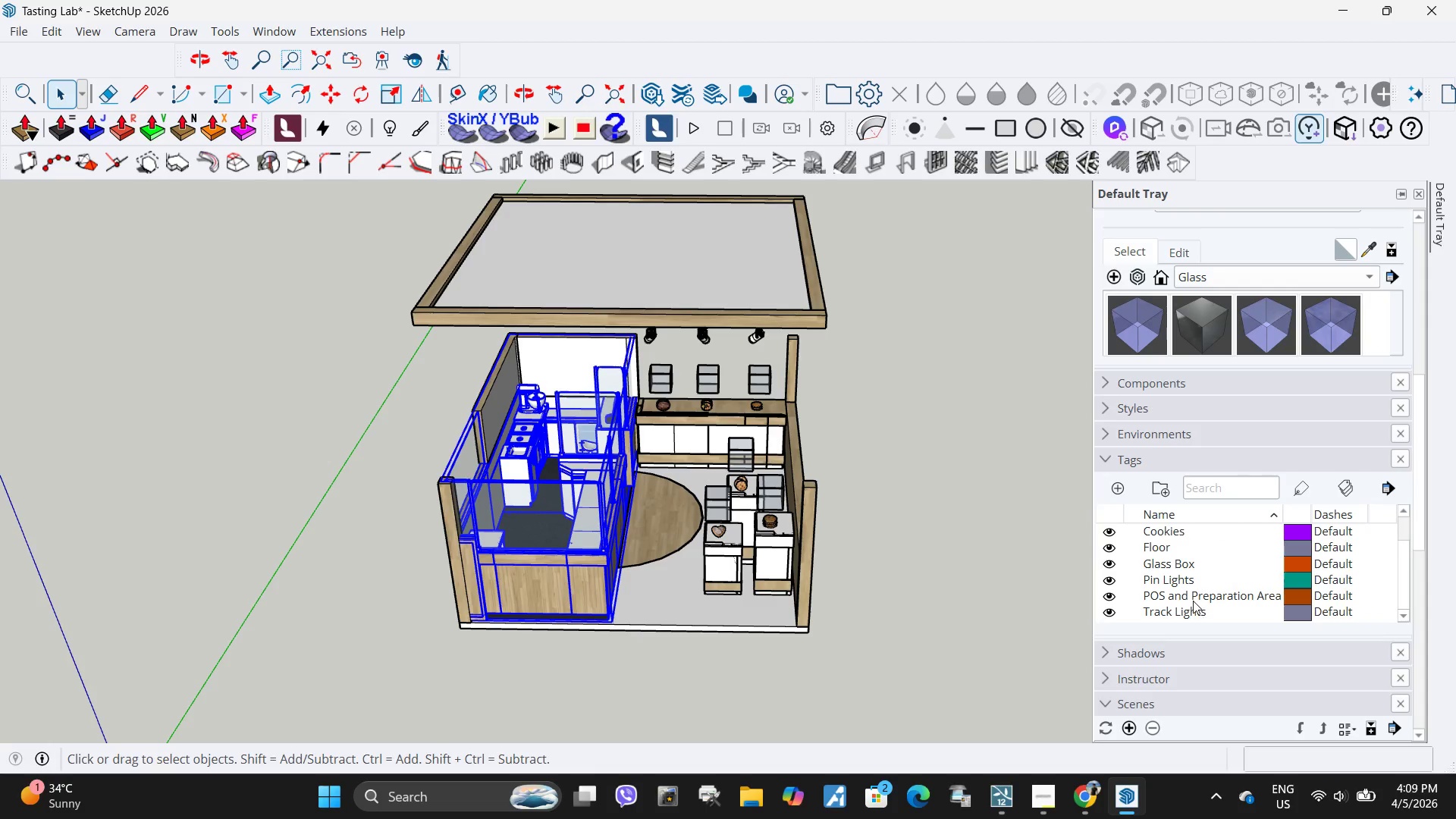 
right_click([1178, 597])
 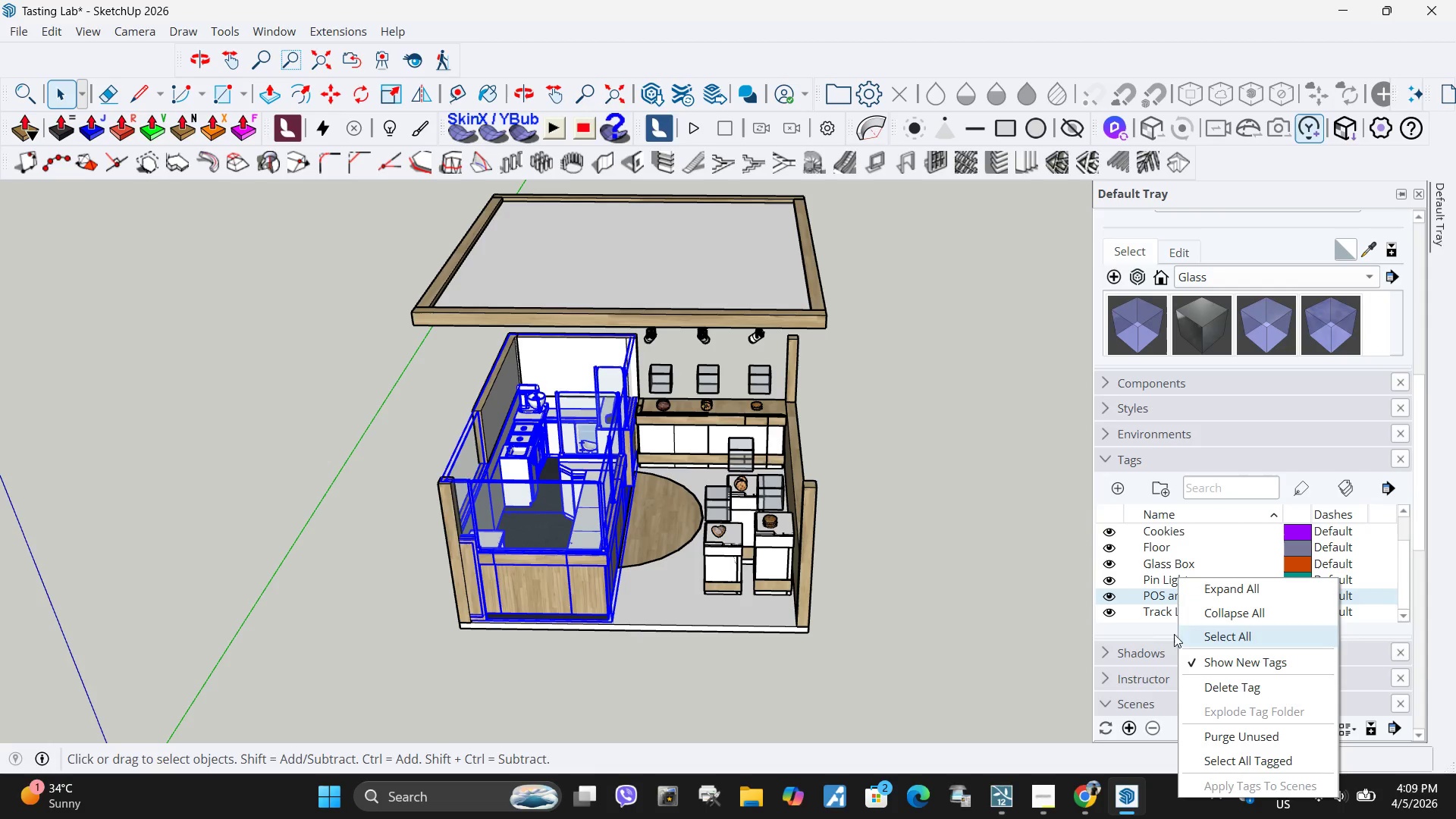 
double_click([1165, 596])
 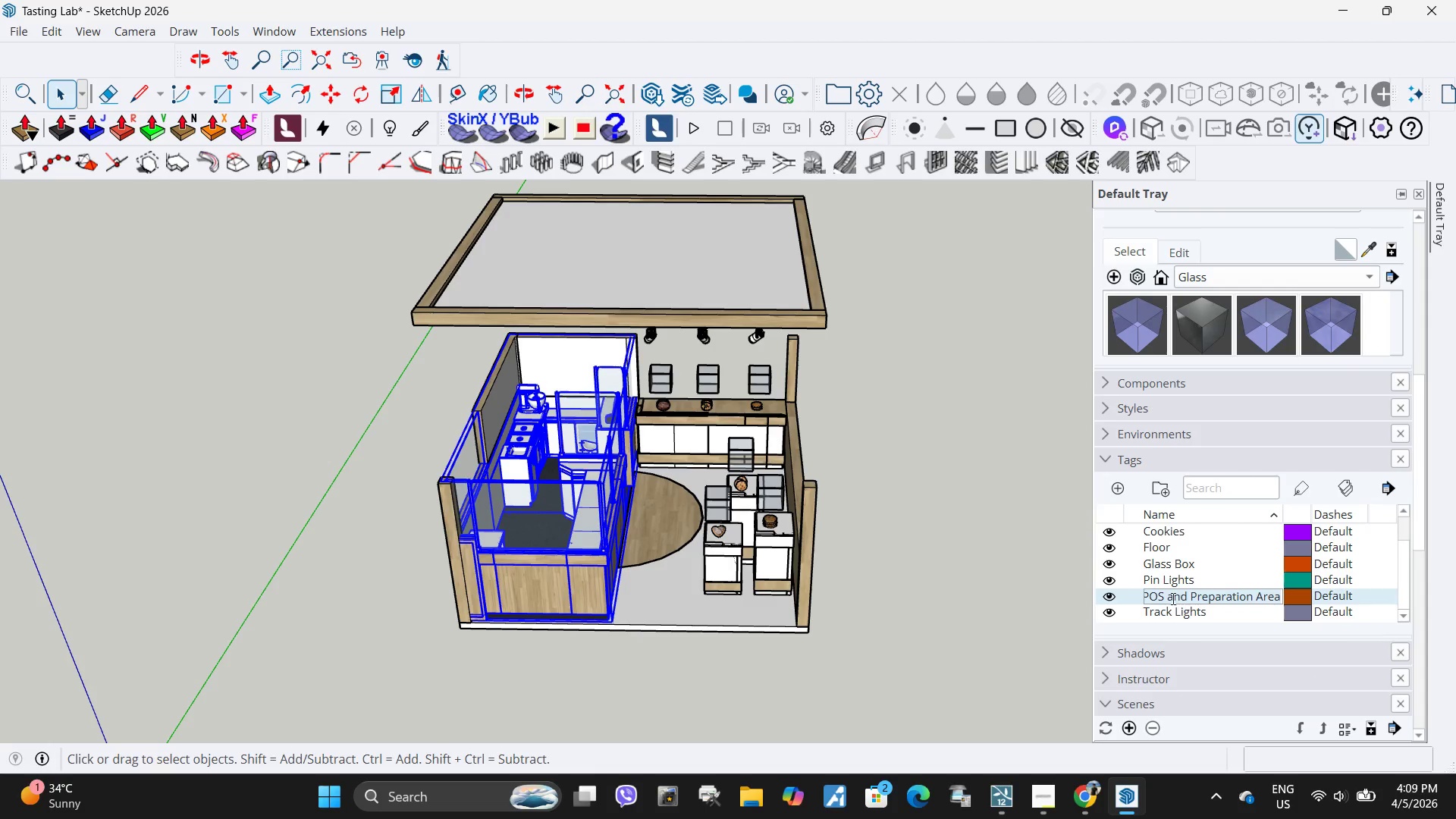 
left_click([1164, 598])
 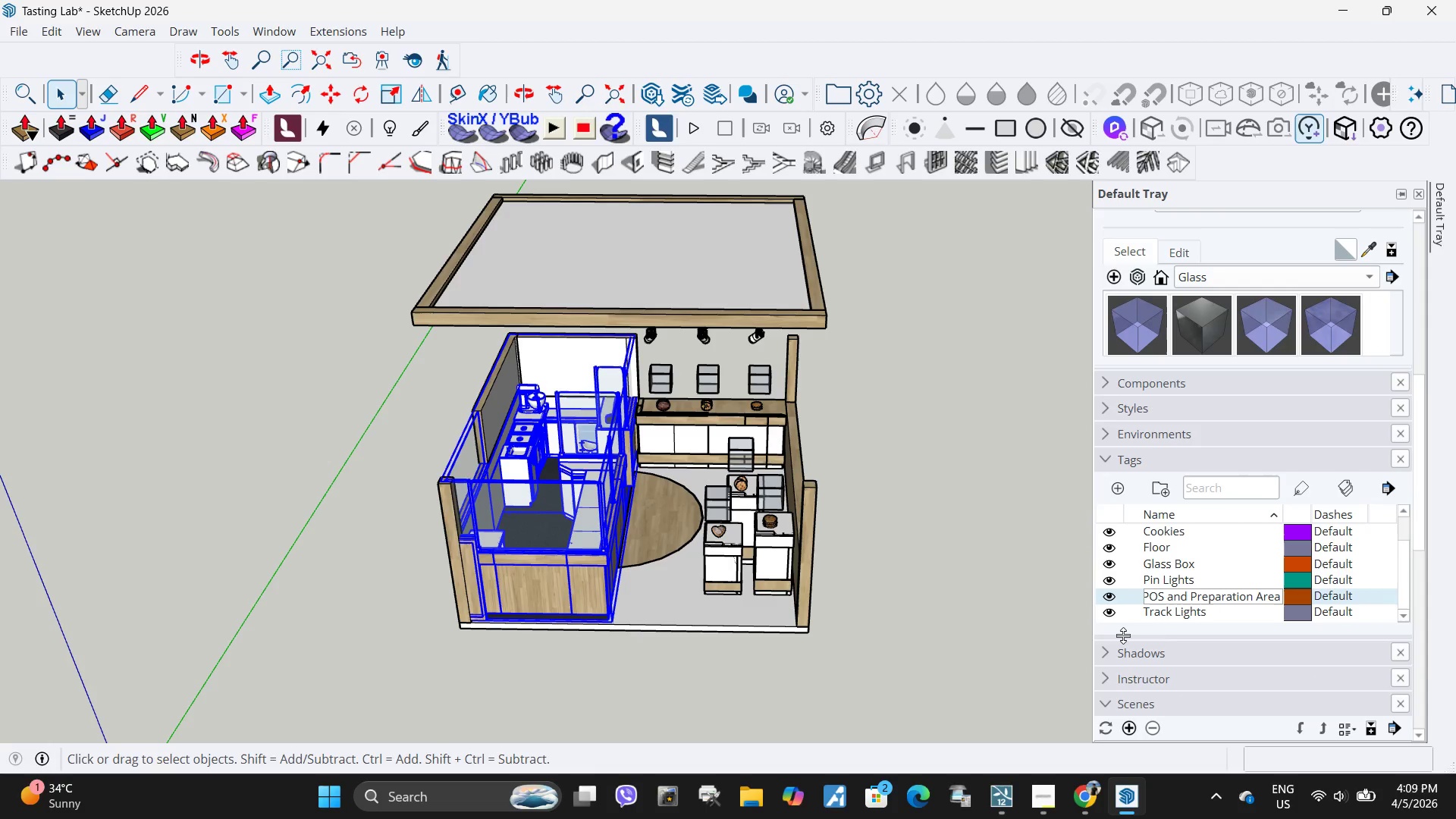 
type(, Finishing Station)
 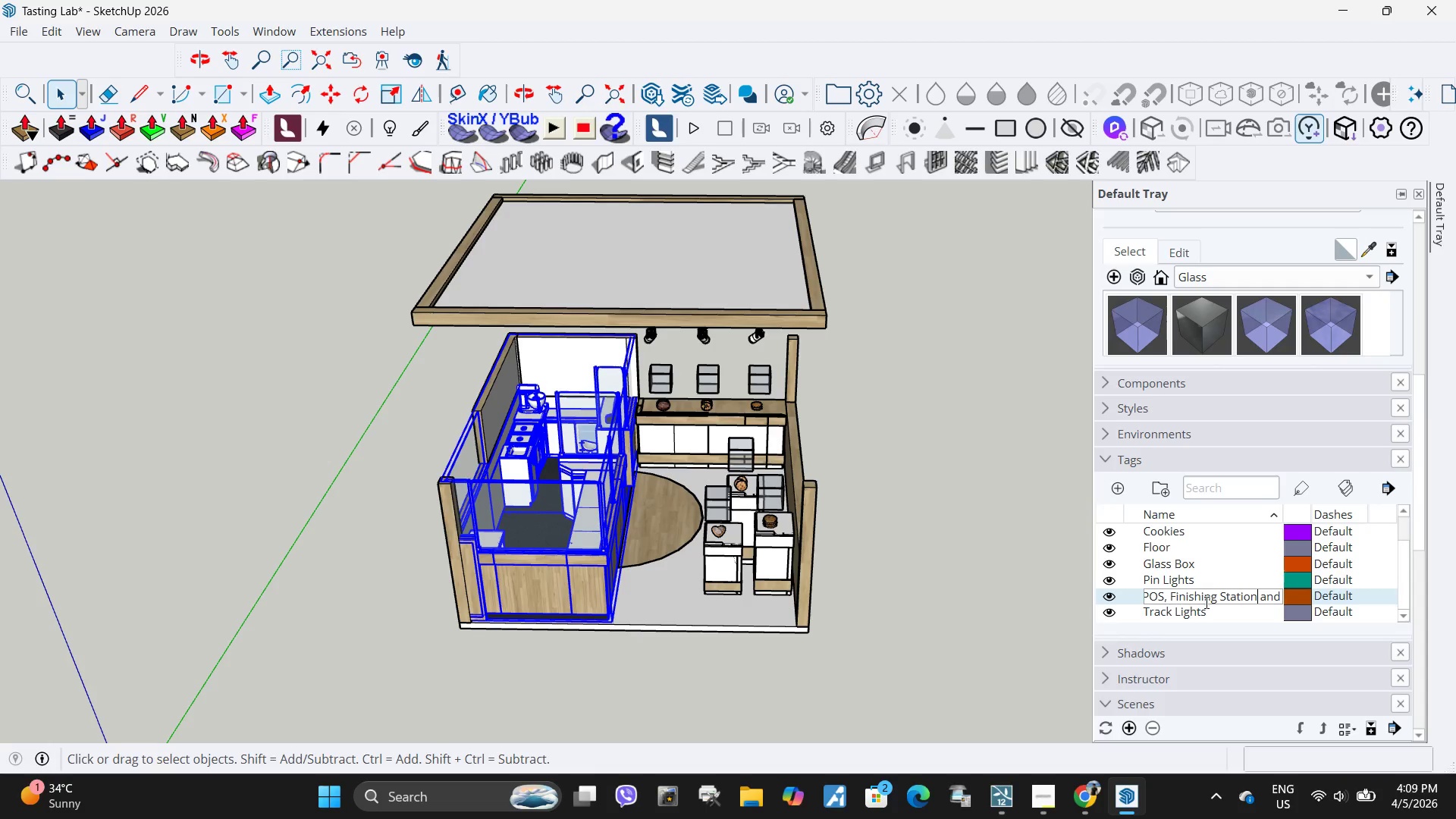 
left_click([1203, 610])
 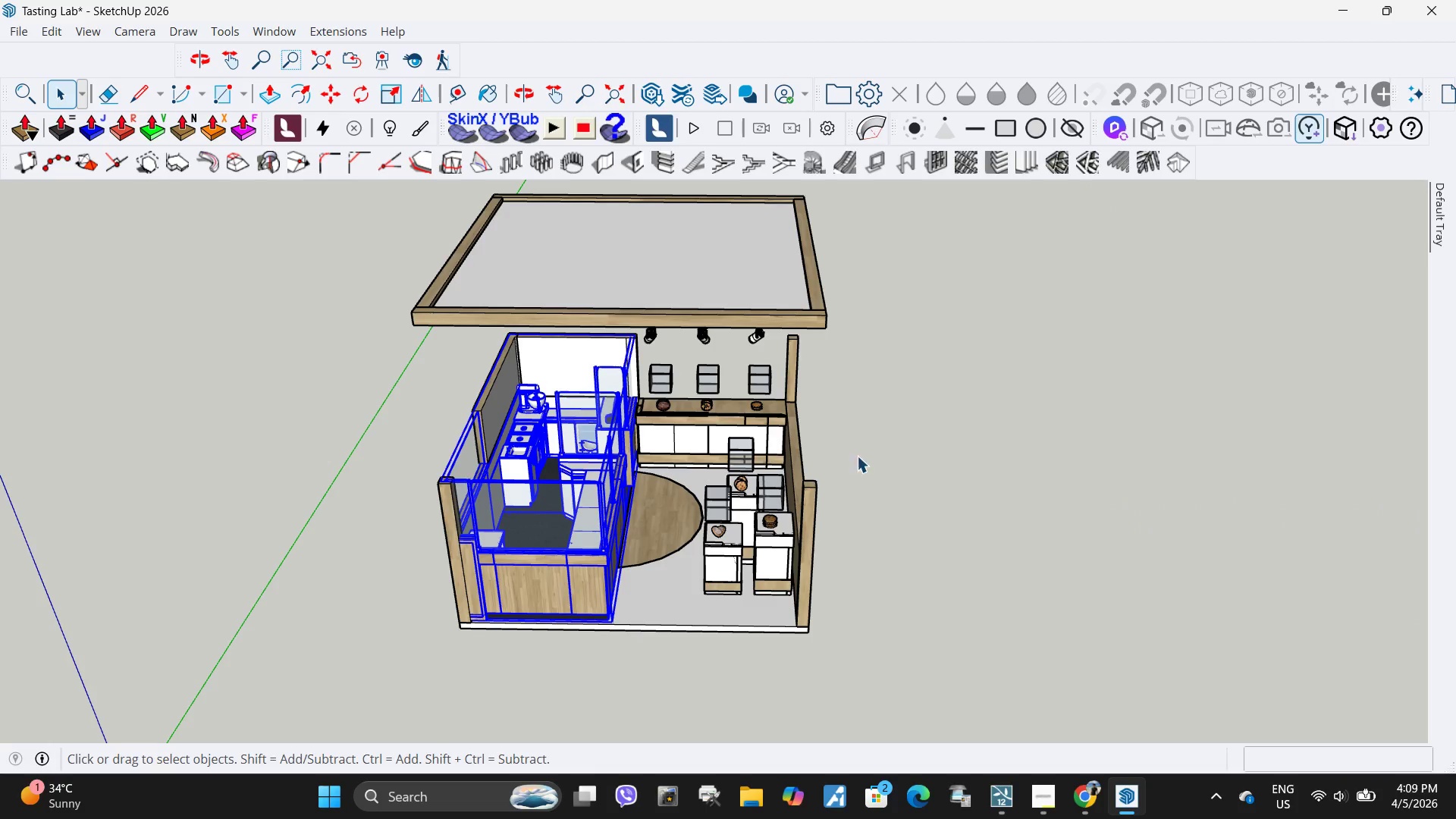 
left_click([946, 423])
 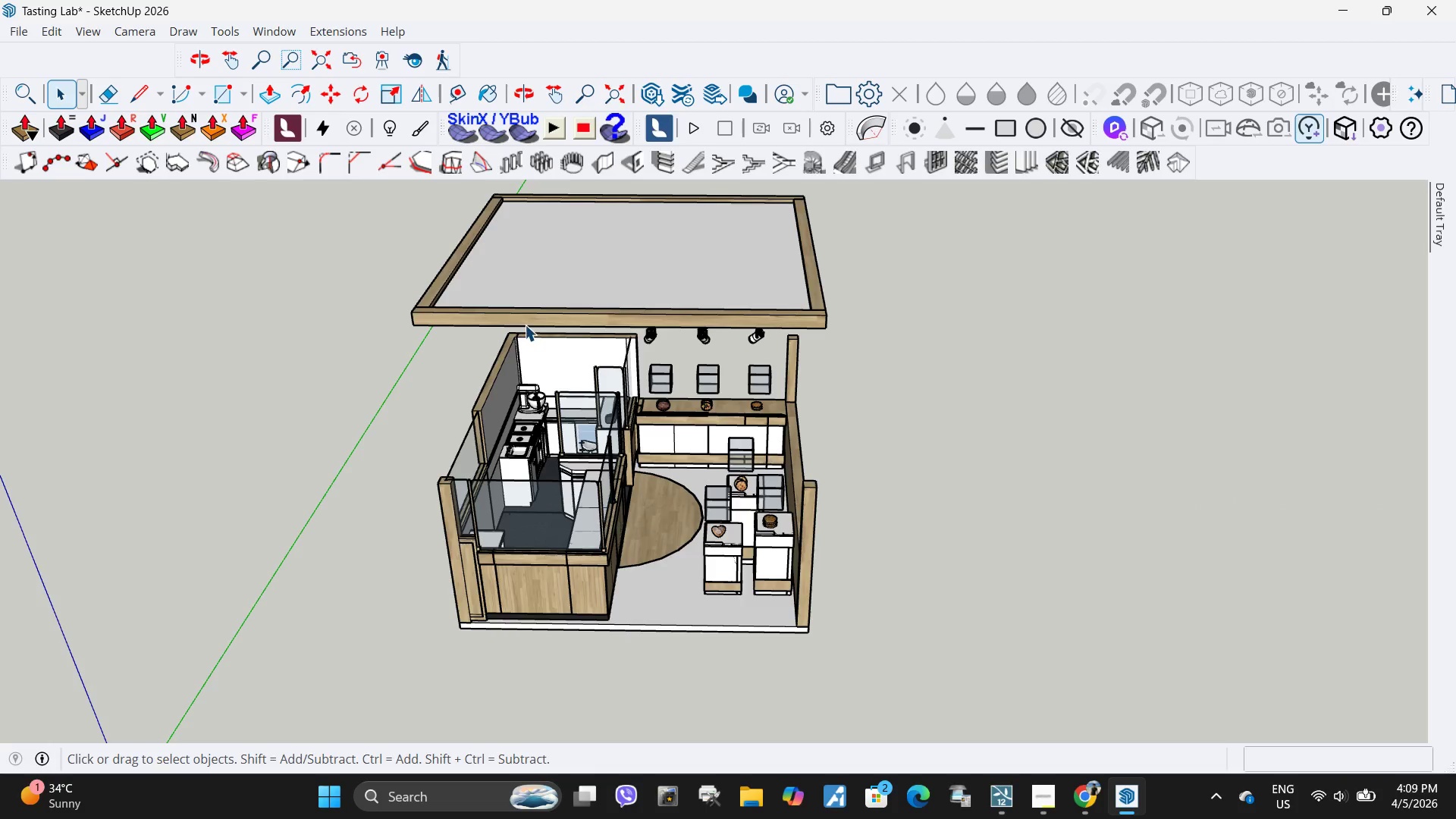 
left_click_drag(start_coordinate=[511, 319], to_coordinate=[511, 315])
 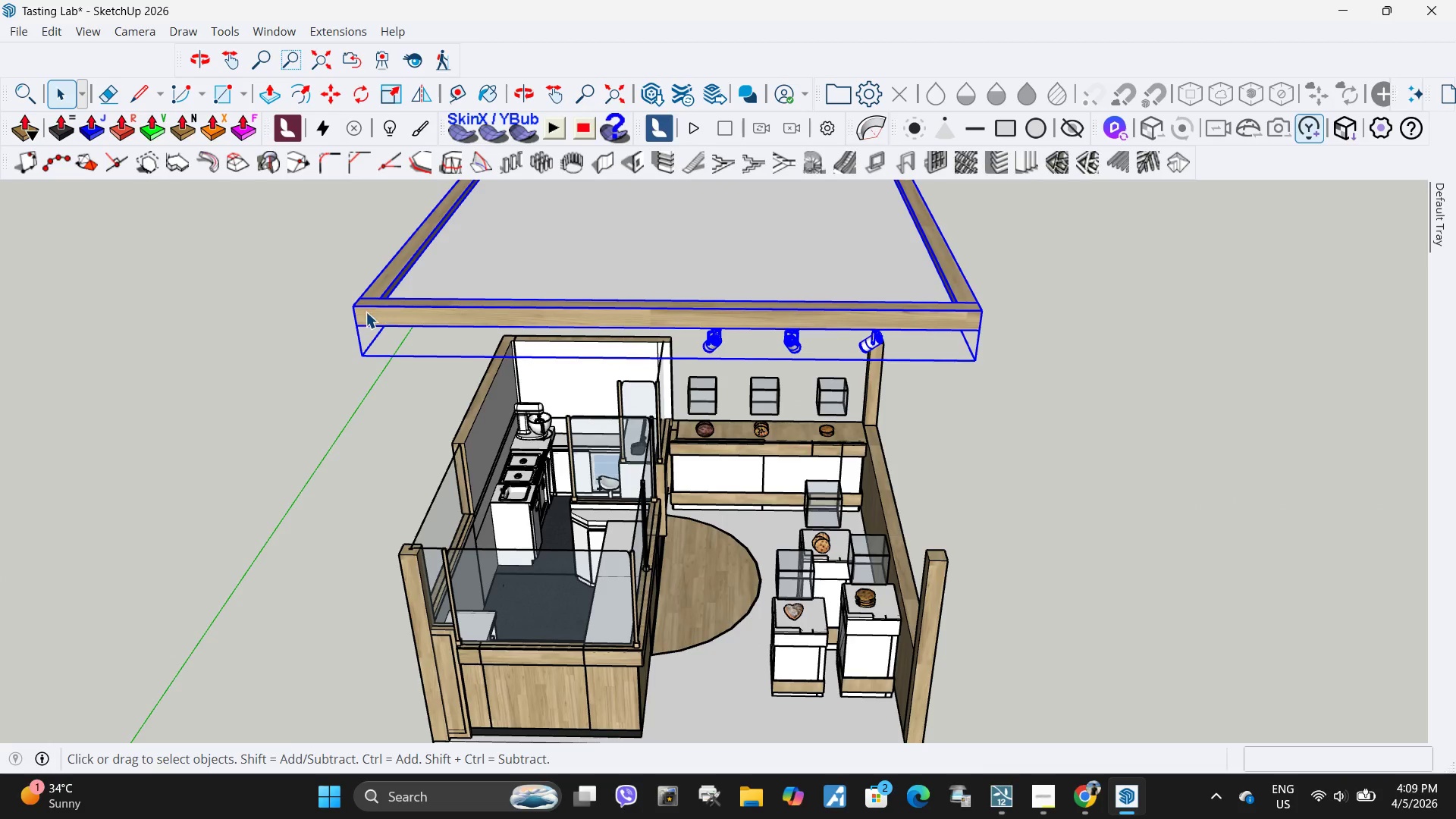 
scroll: coordinate [525, 325], scroll_direction: up, amount: 4.0
 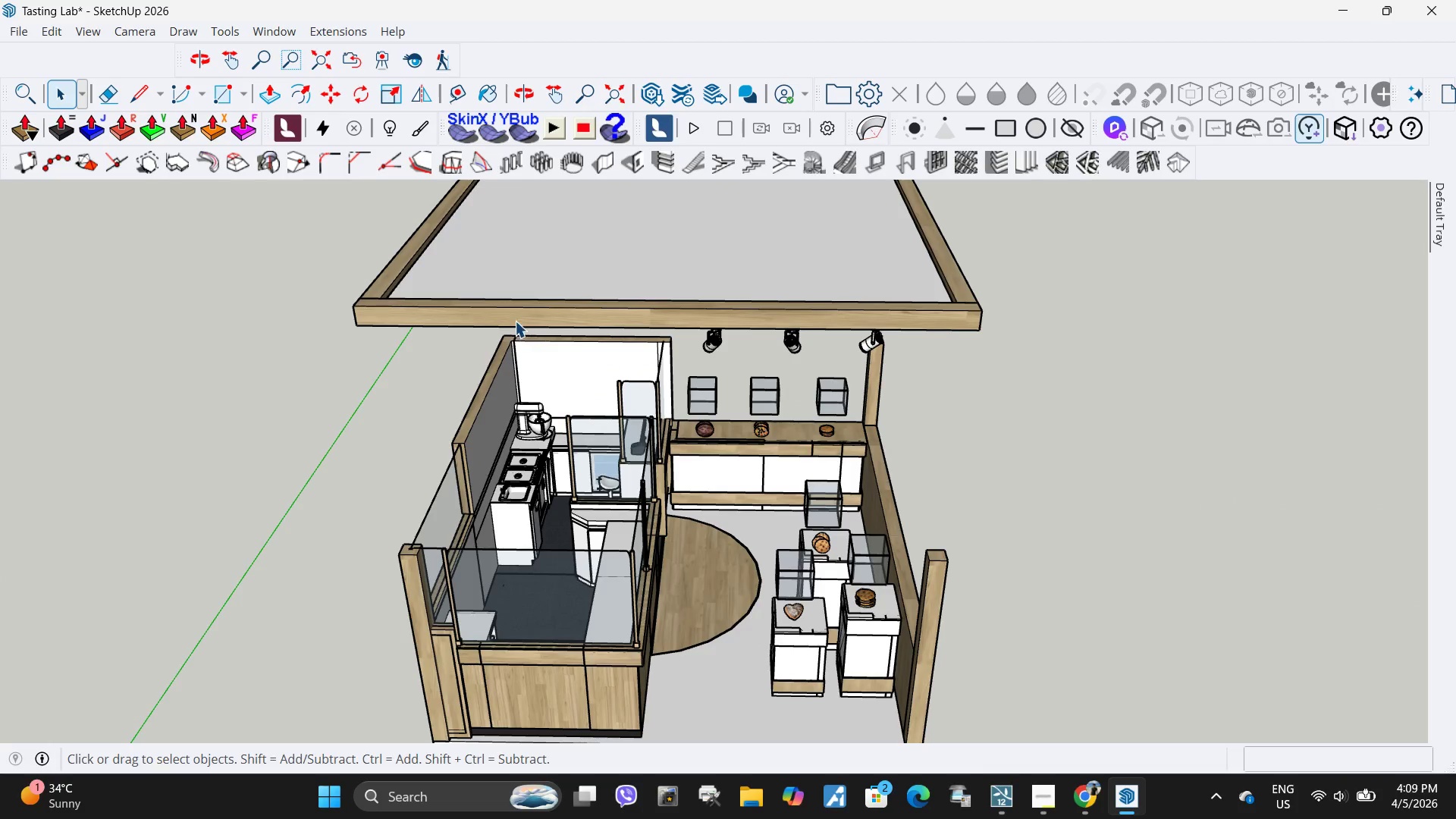 
key(M)
 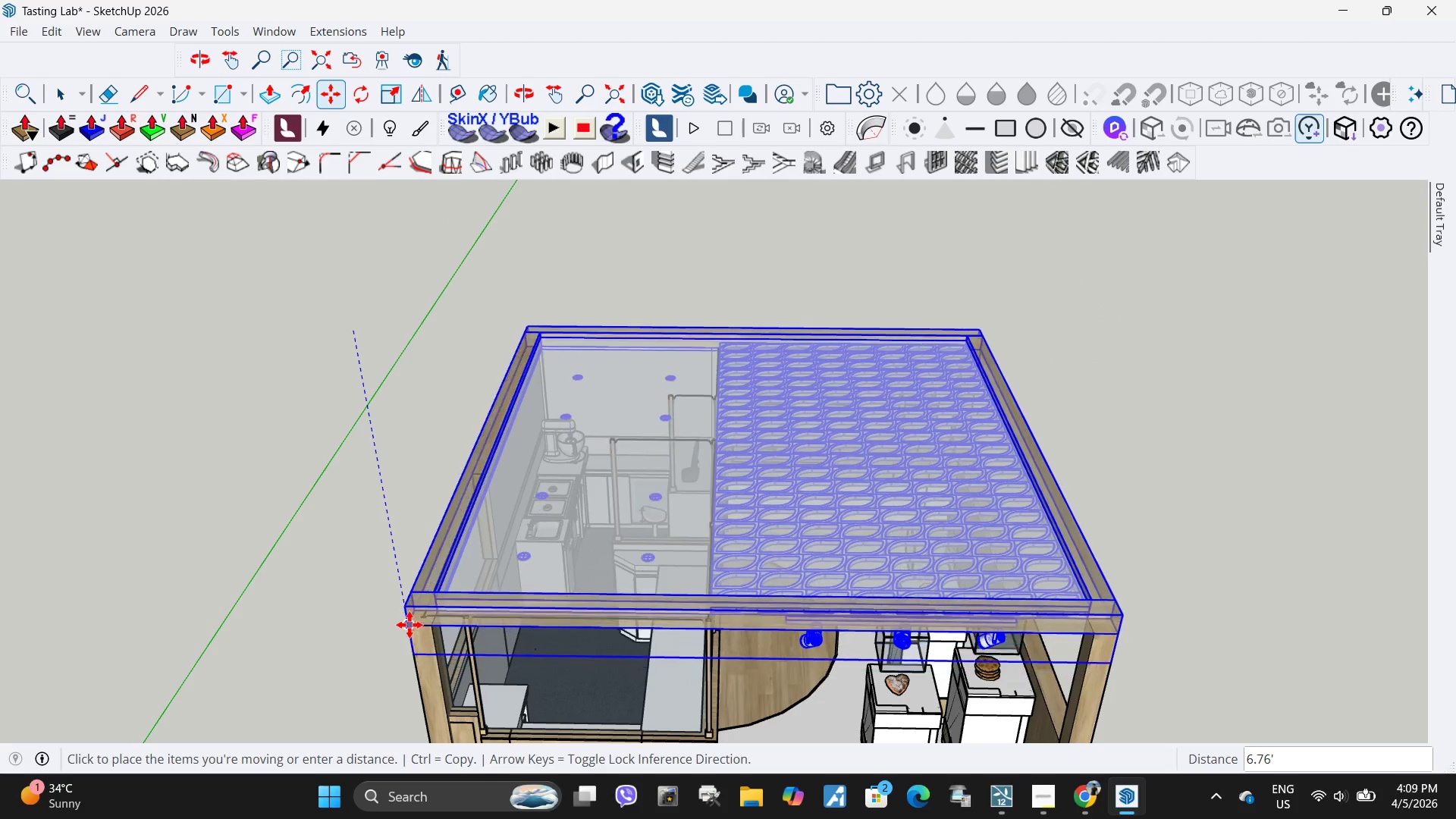 
scroll: coordinate [366, 312], scroll_direction: up, amount: 3.0
 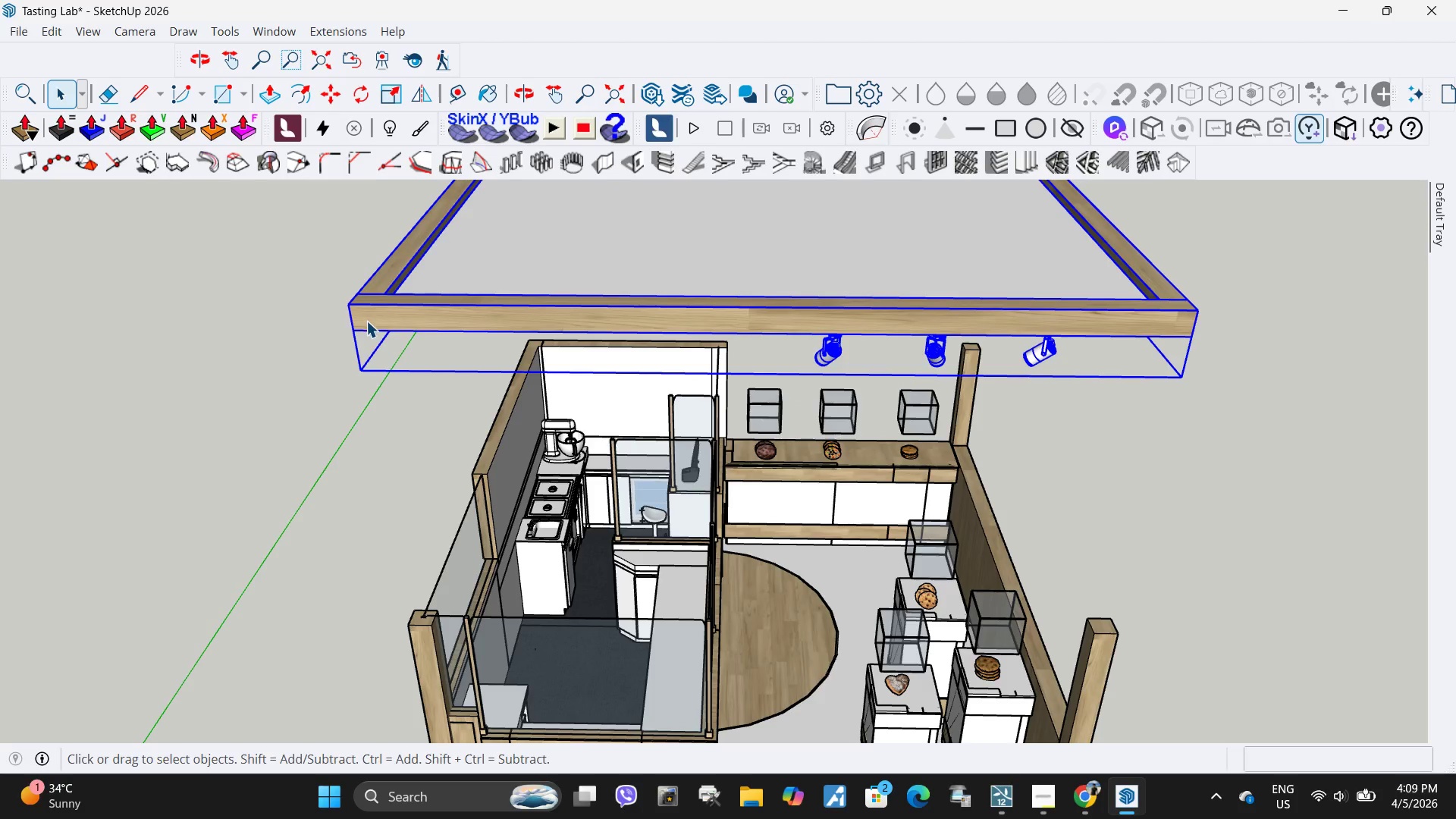 
key(Space)
 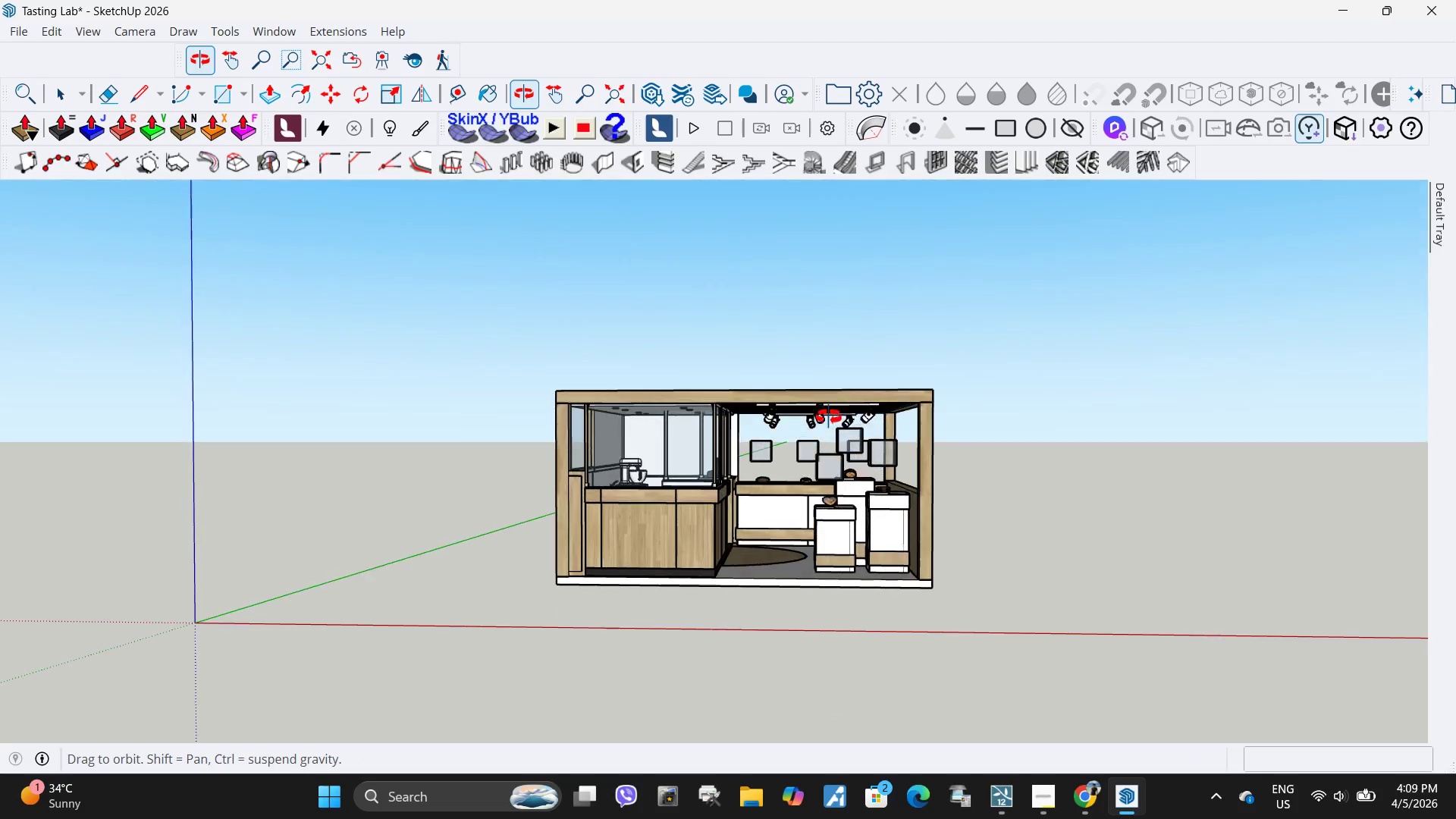 
scroll: coordinate [742, 375], scroll_direction: down, amount: 5.0
 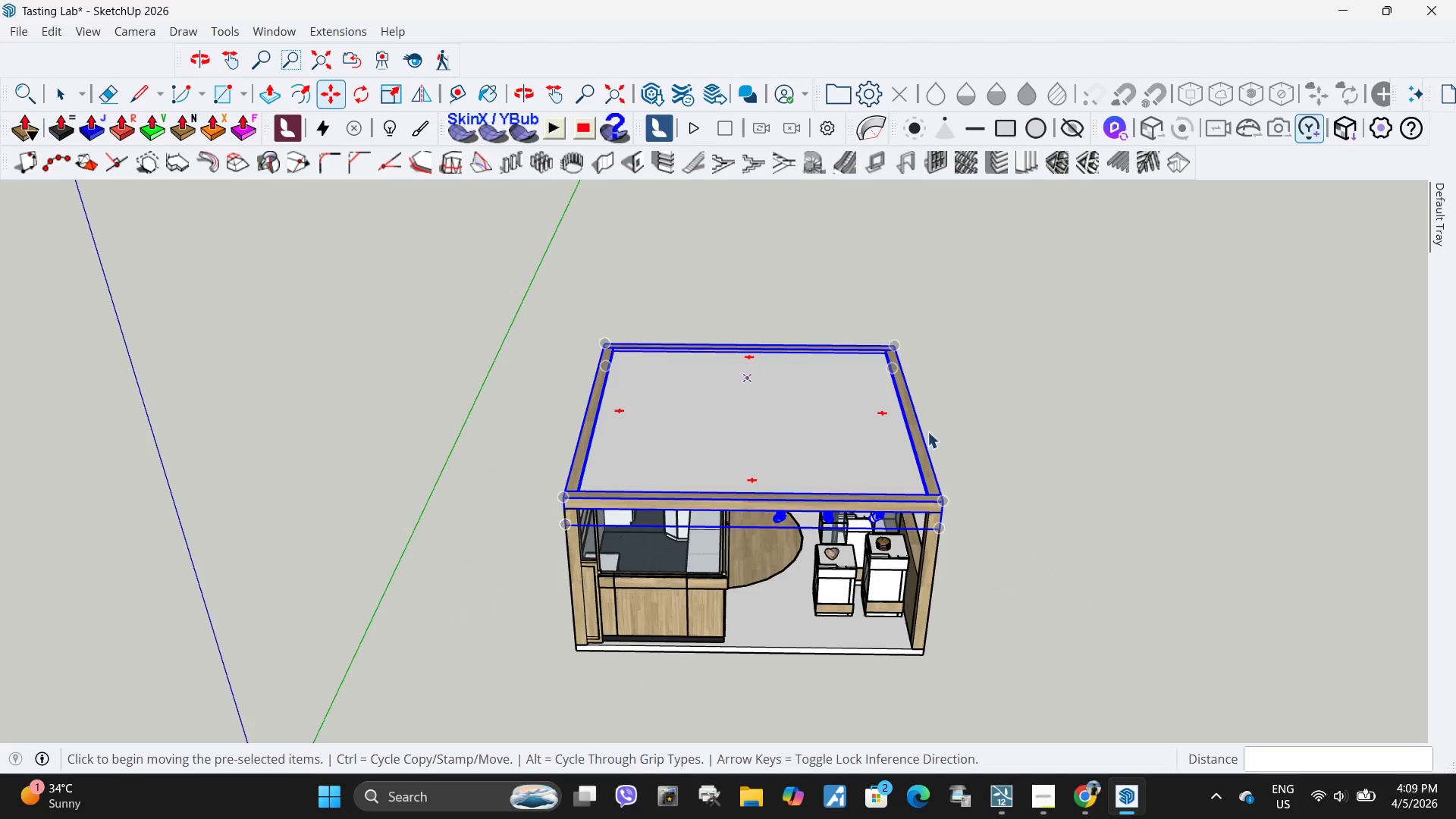 
scroll: coordinate [758, 466], scroll_direction: up, amount: 9.0
 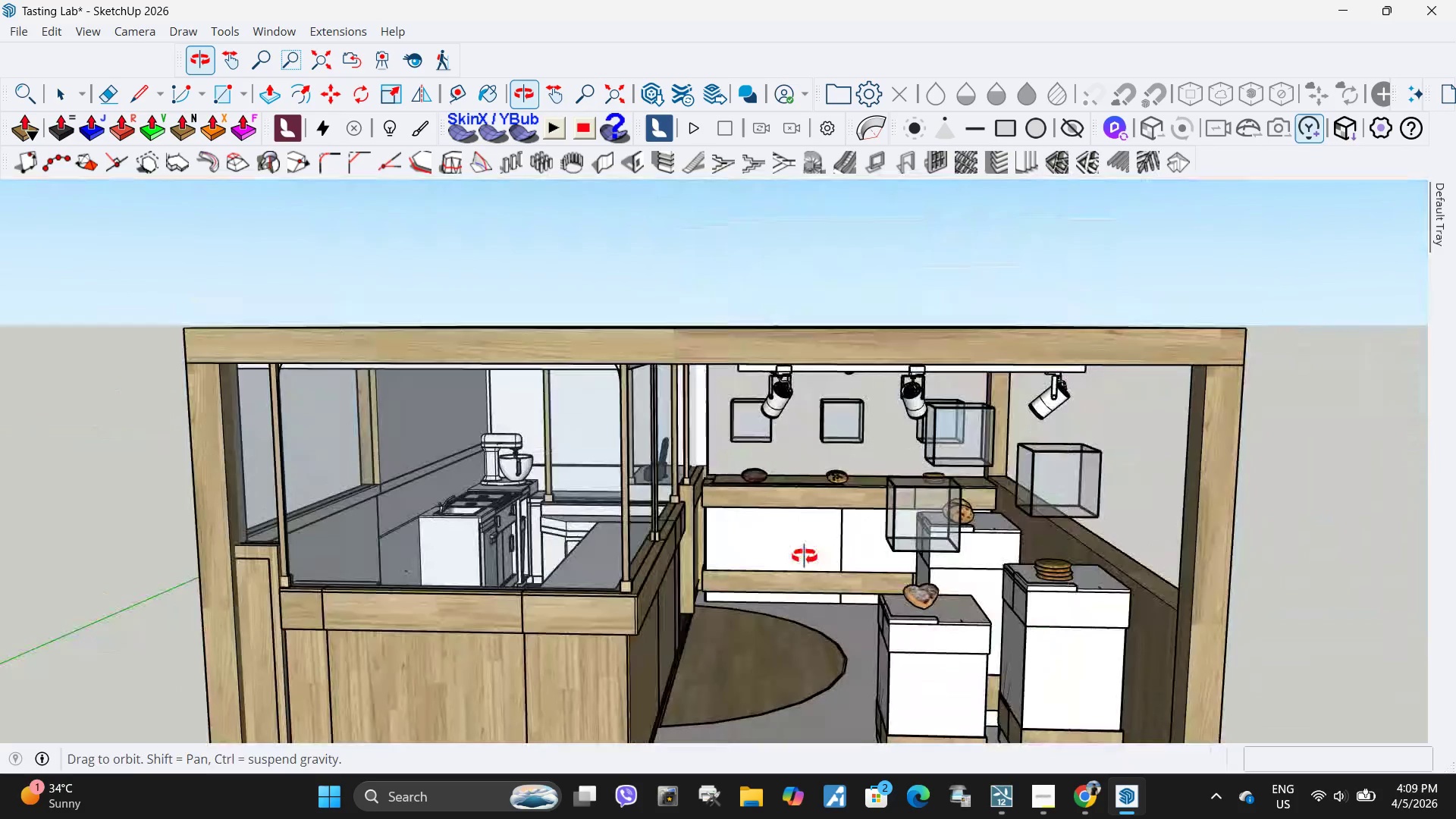 
left_click([917, 491])
 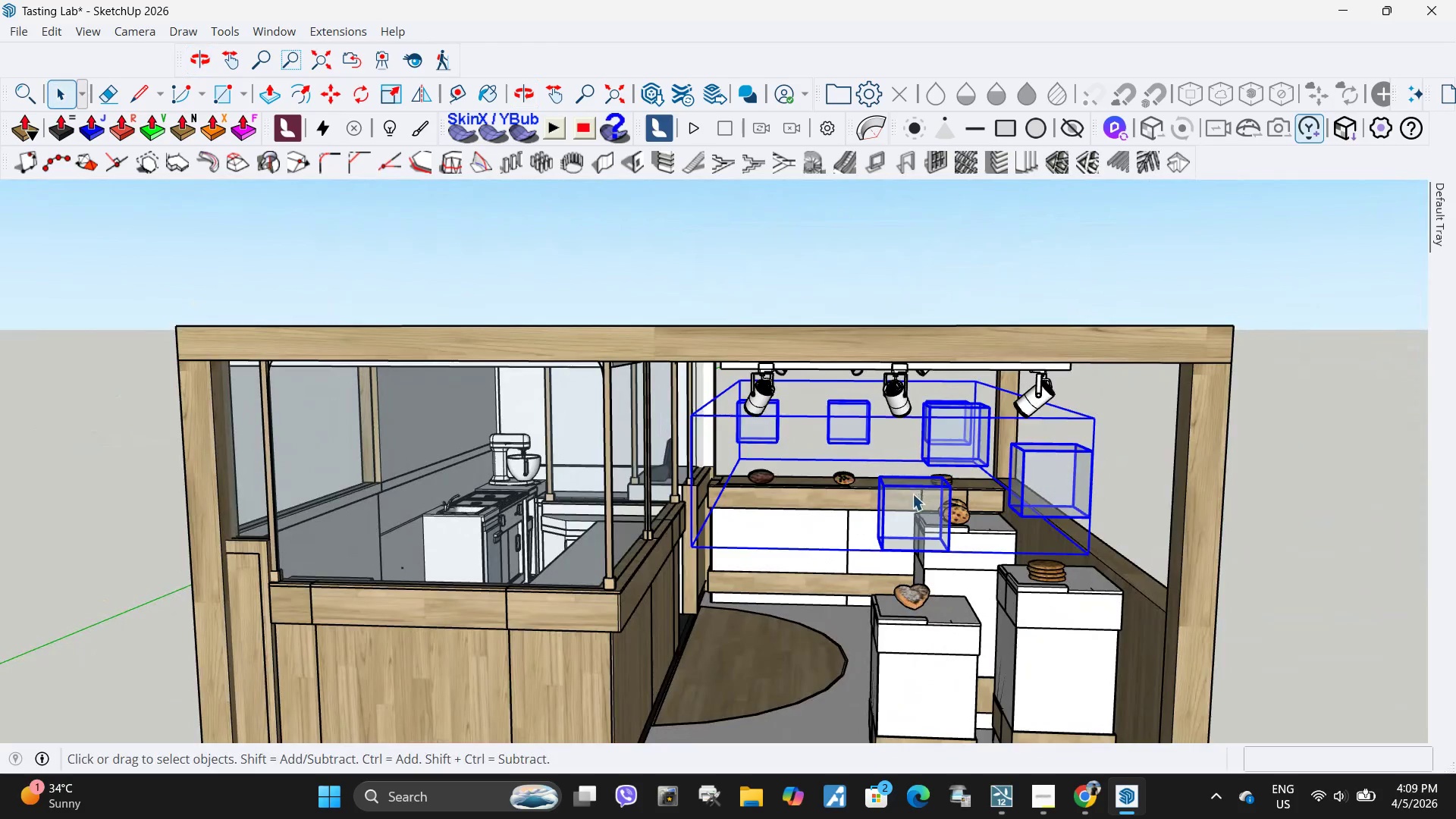 
scroll: coordinate [912, 494], scroll_direction: down, amount: 4.0
 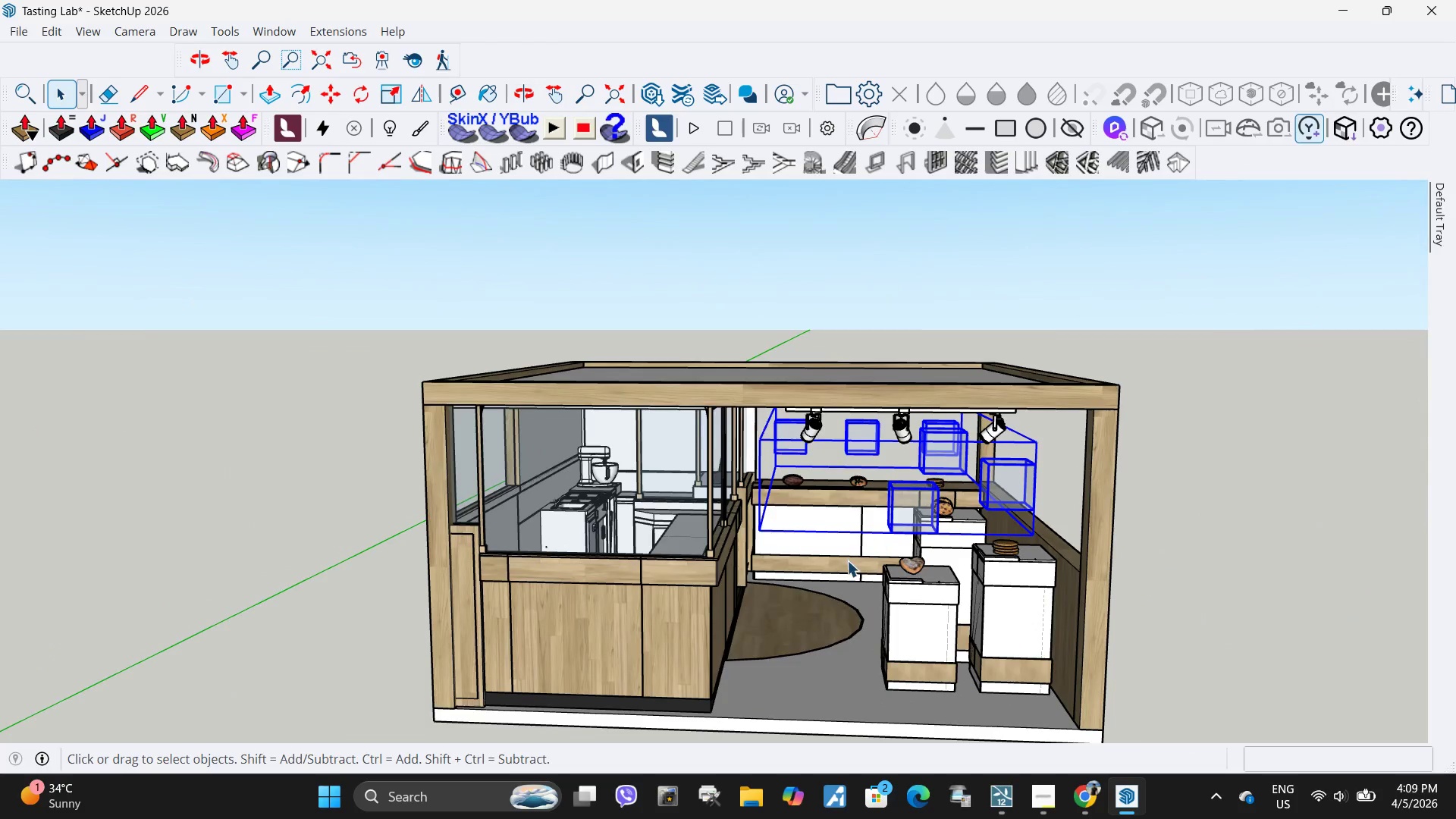 
left_click([834, 561])
 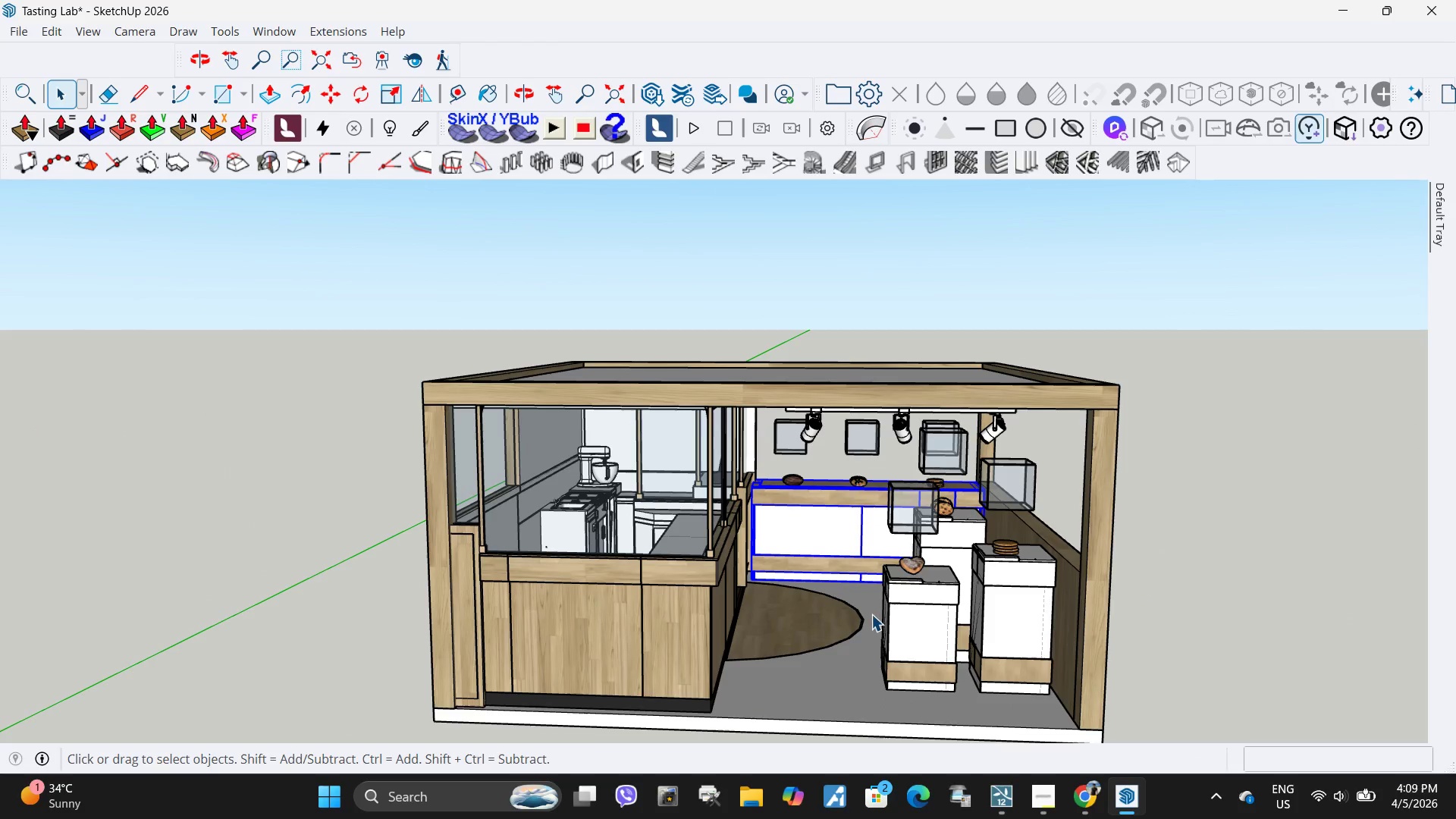 
hold_key(key=ControlLeft, duration=1.5)
left_click([927, 672])
 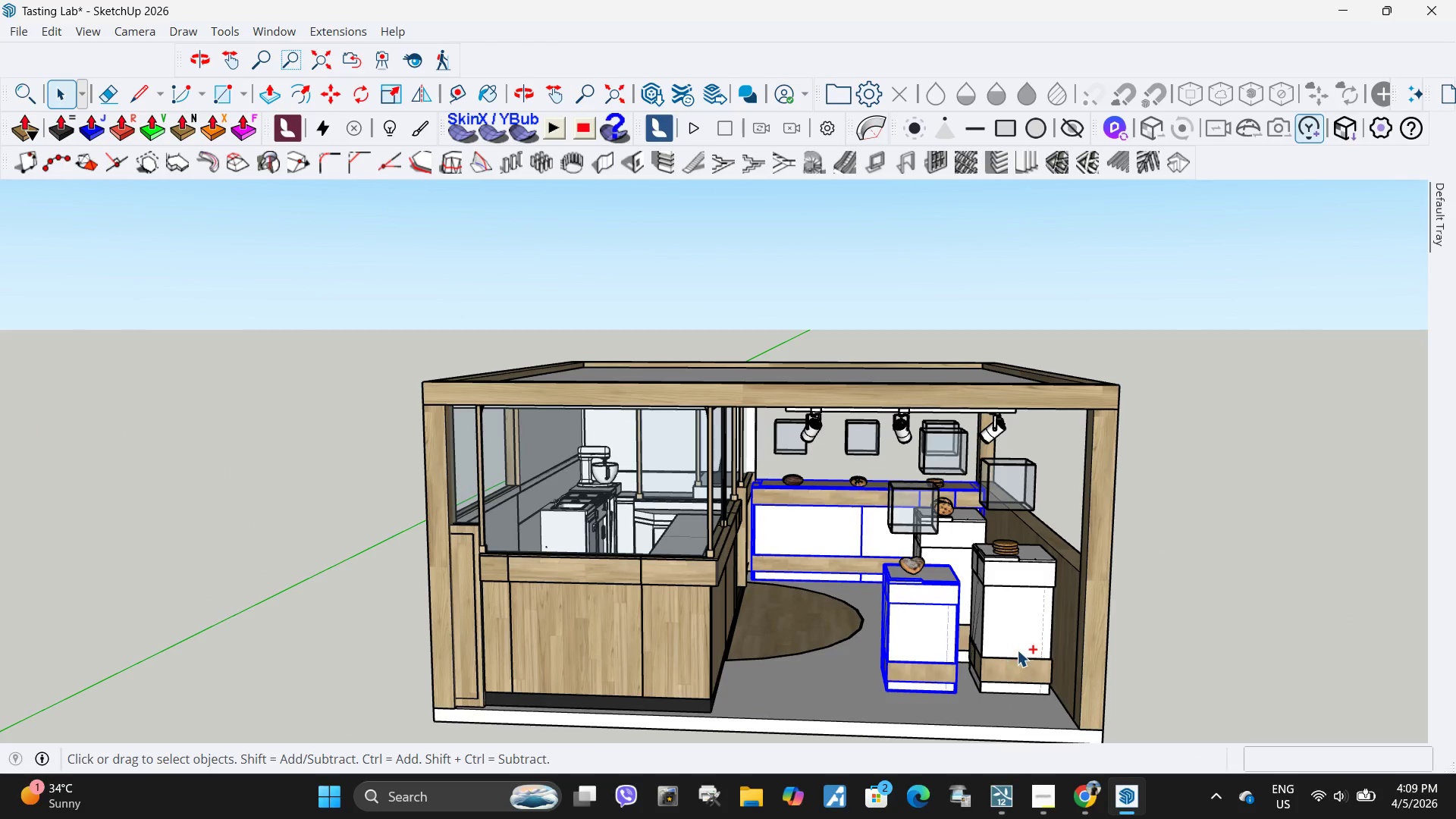 
double_click([1018, 650])
 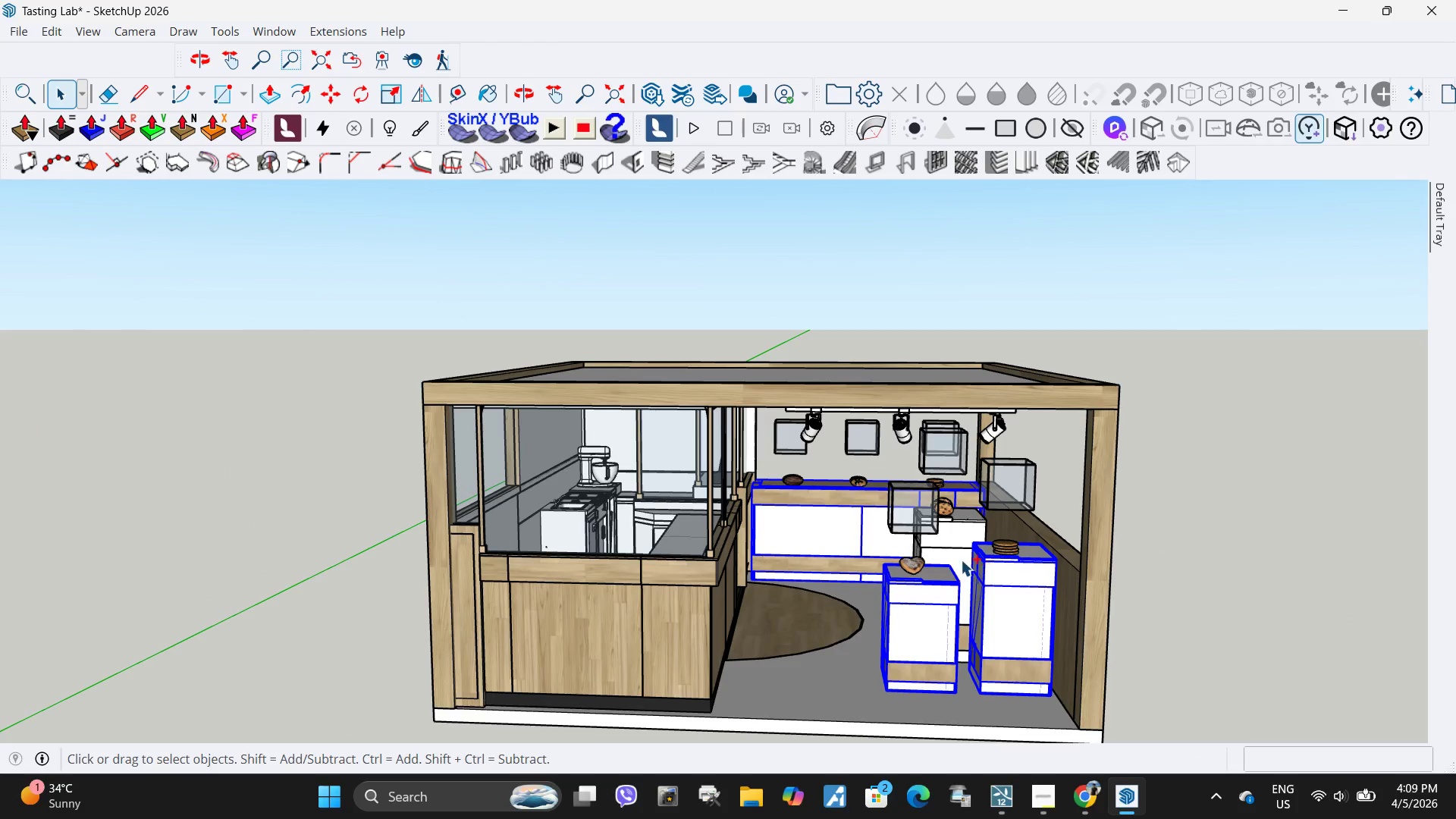 
left_click([950, 553])
 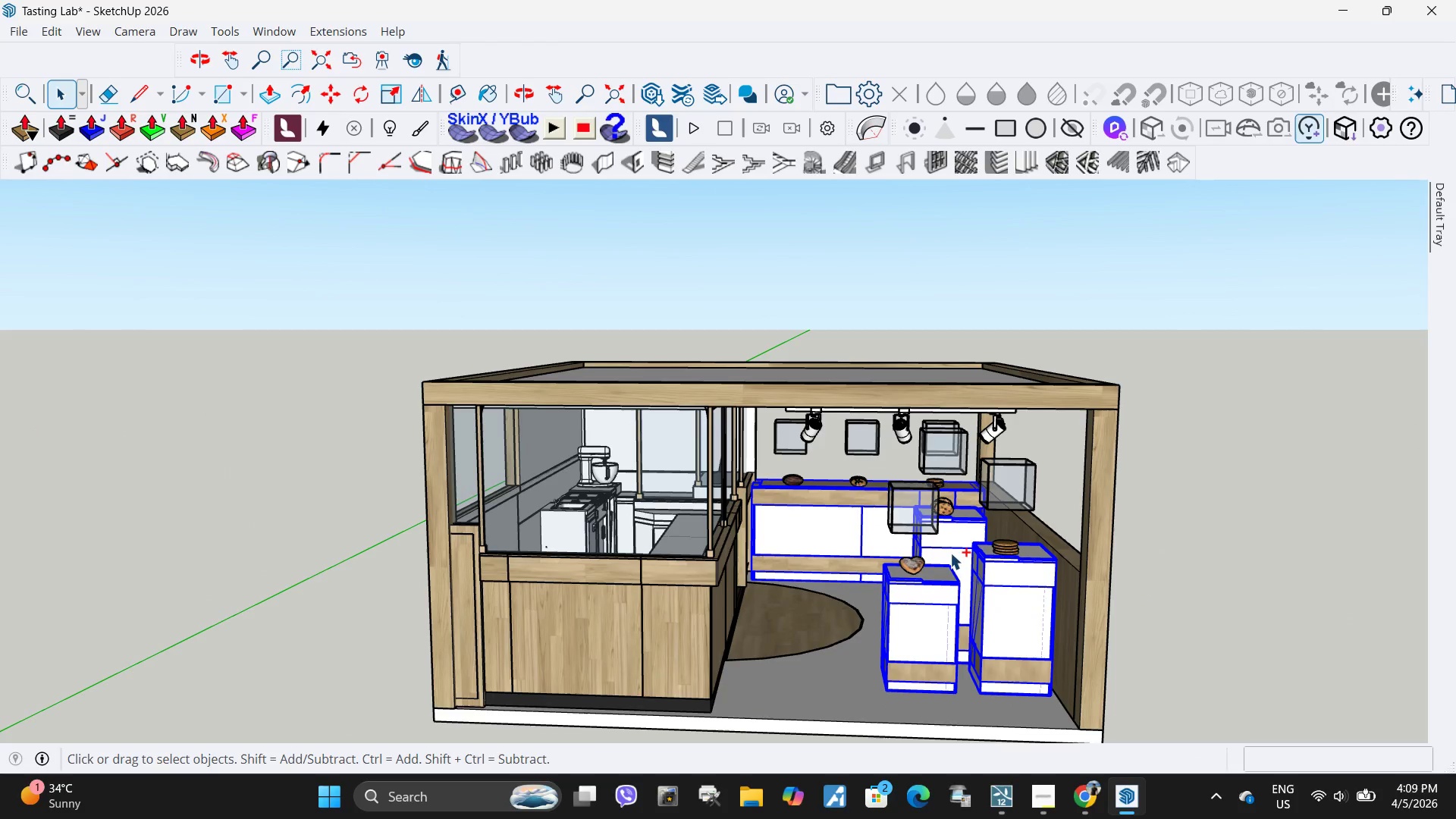 
key(Control+ControlLeft)
 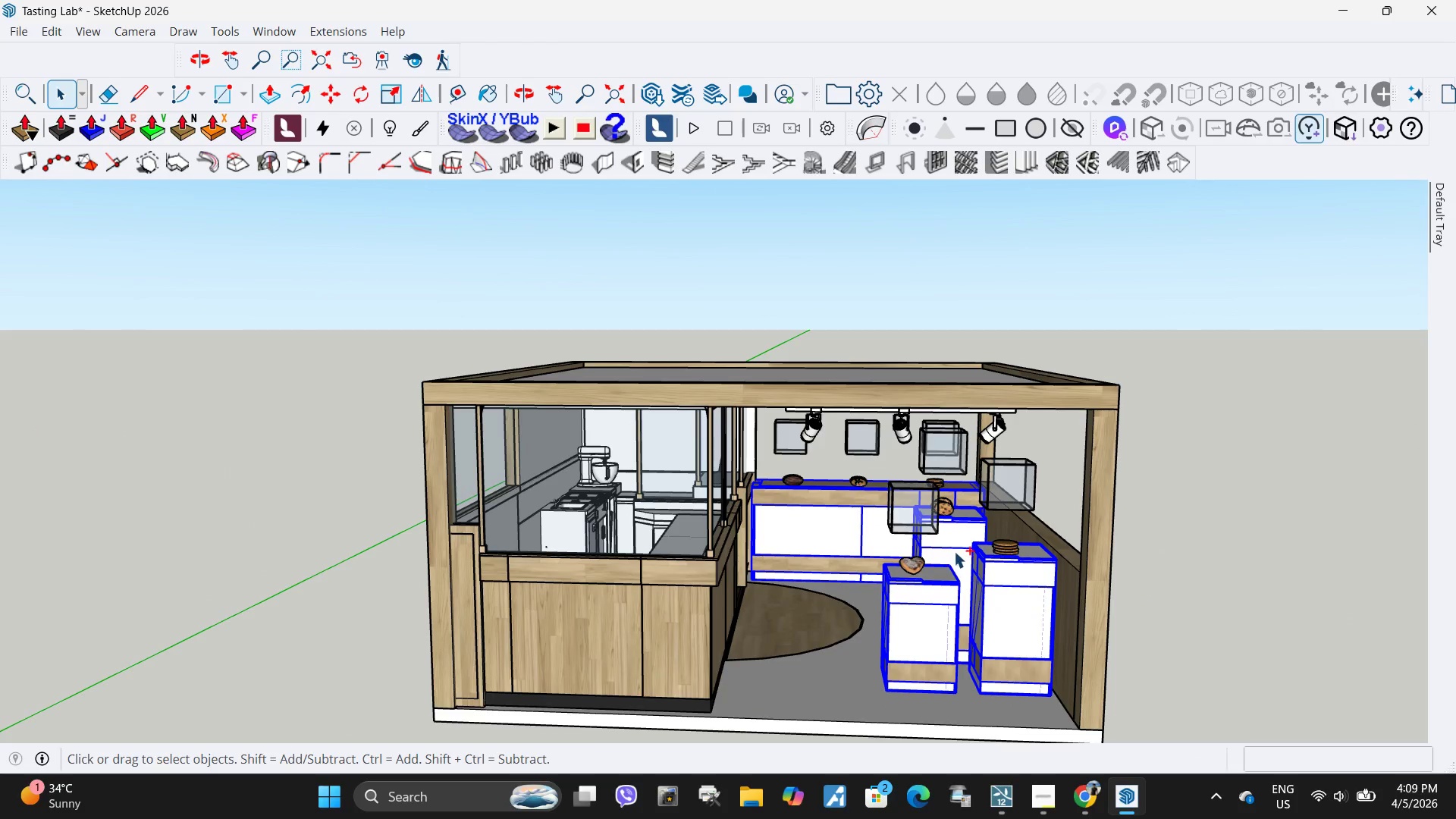 
key(Control+ControlLeft)
 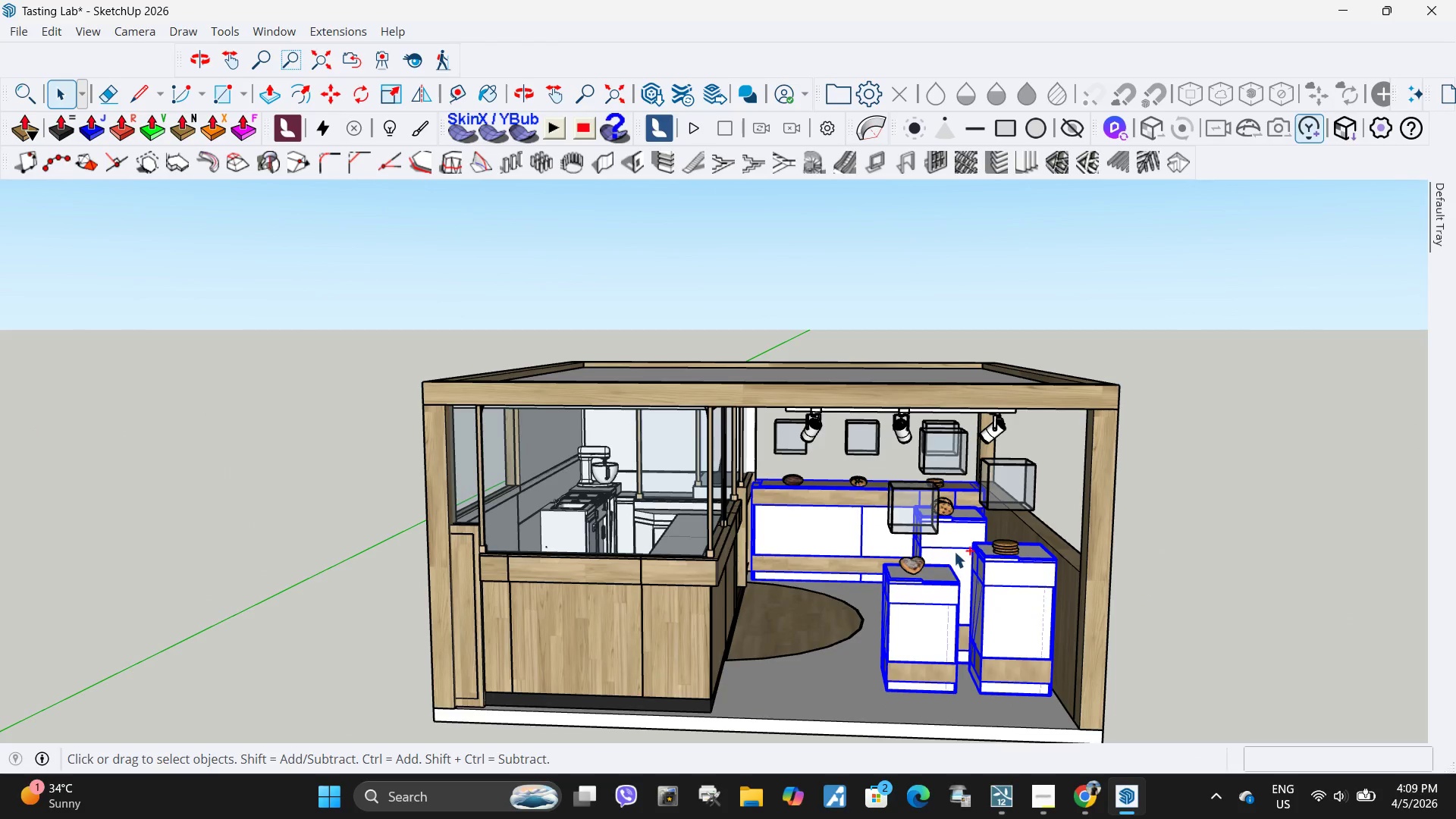 
key(Control+ControlLeft)
 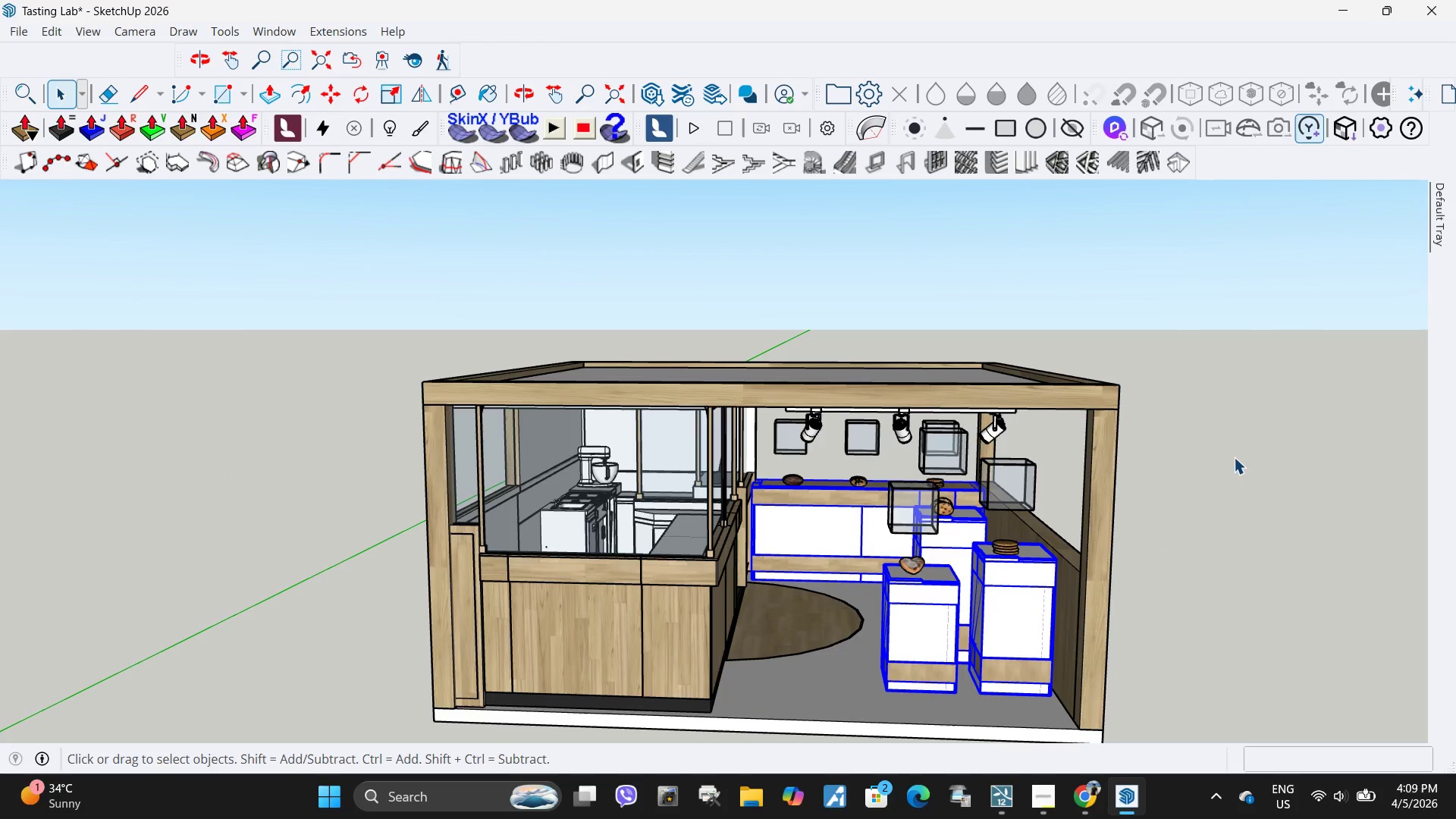 
key(Control+ControlLeft)
 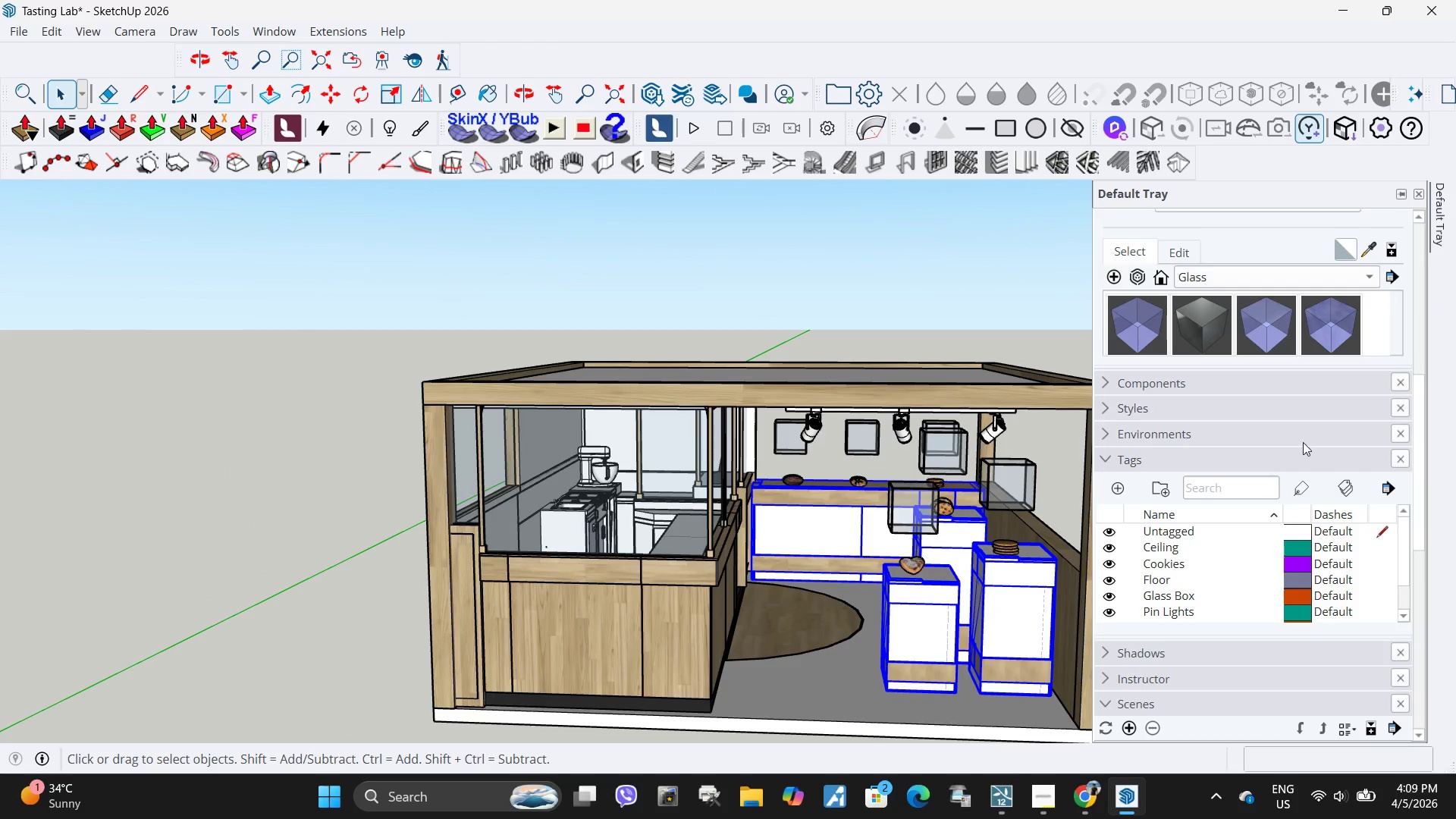 
scroll: coordinate [1215, 579], scroll_direction: down, amount: 2.0
 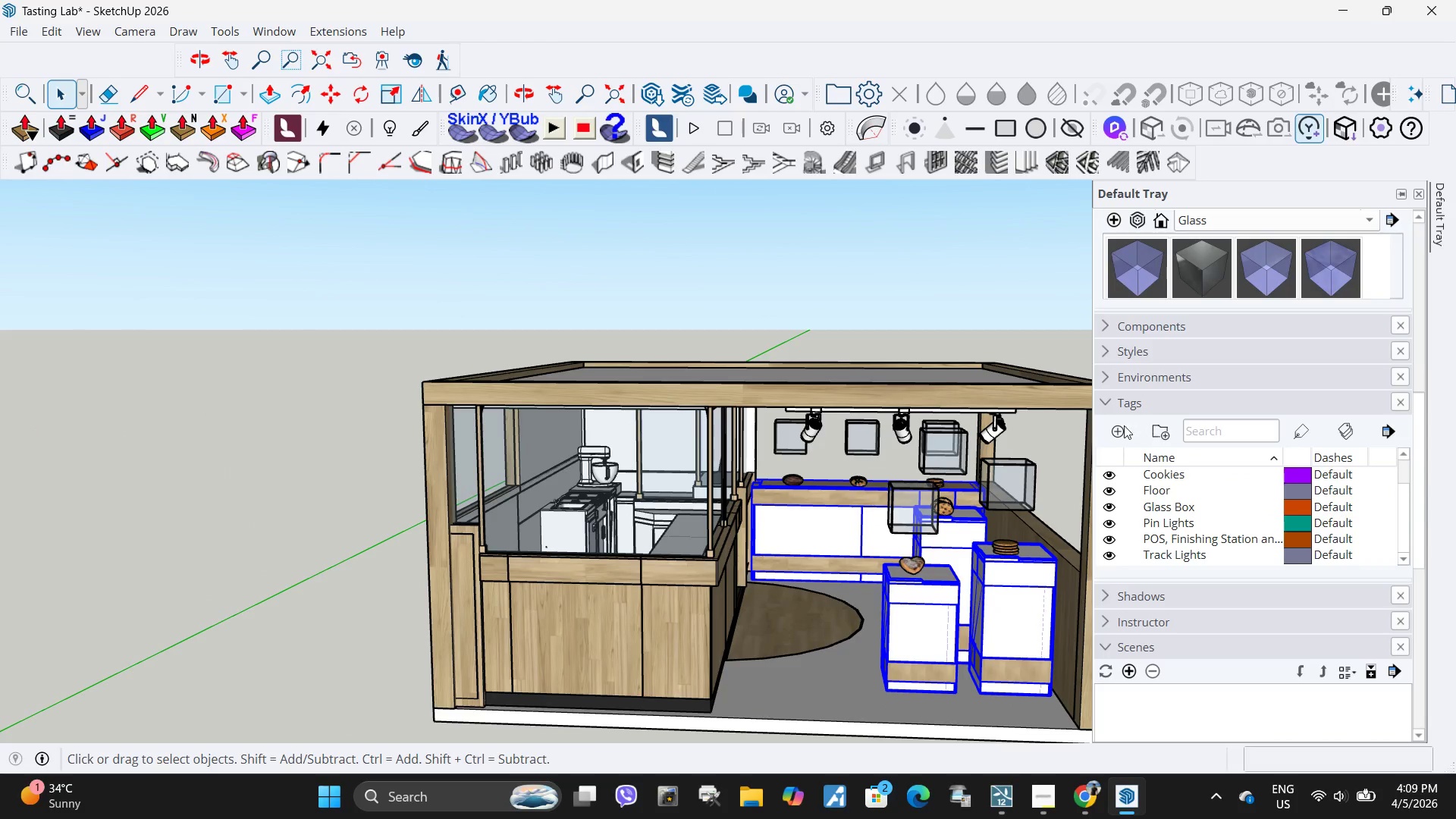 
left_click([1120, 426])
 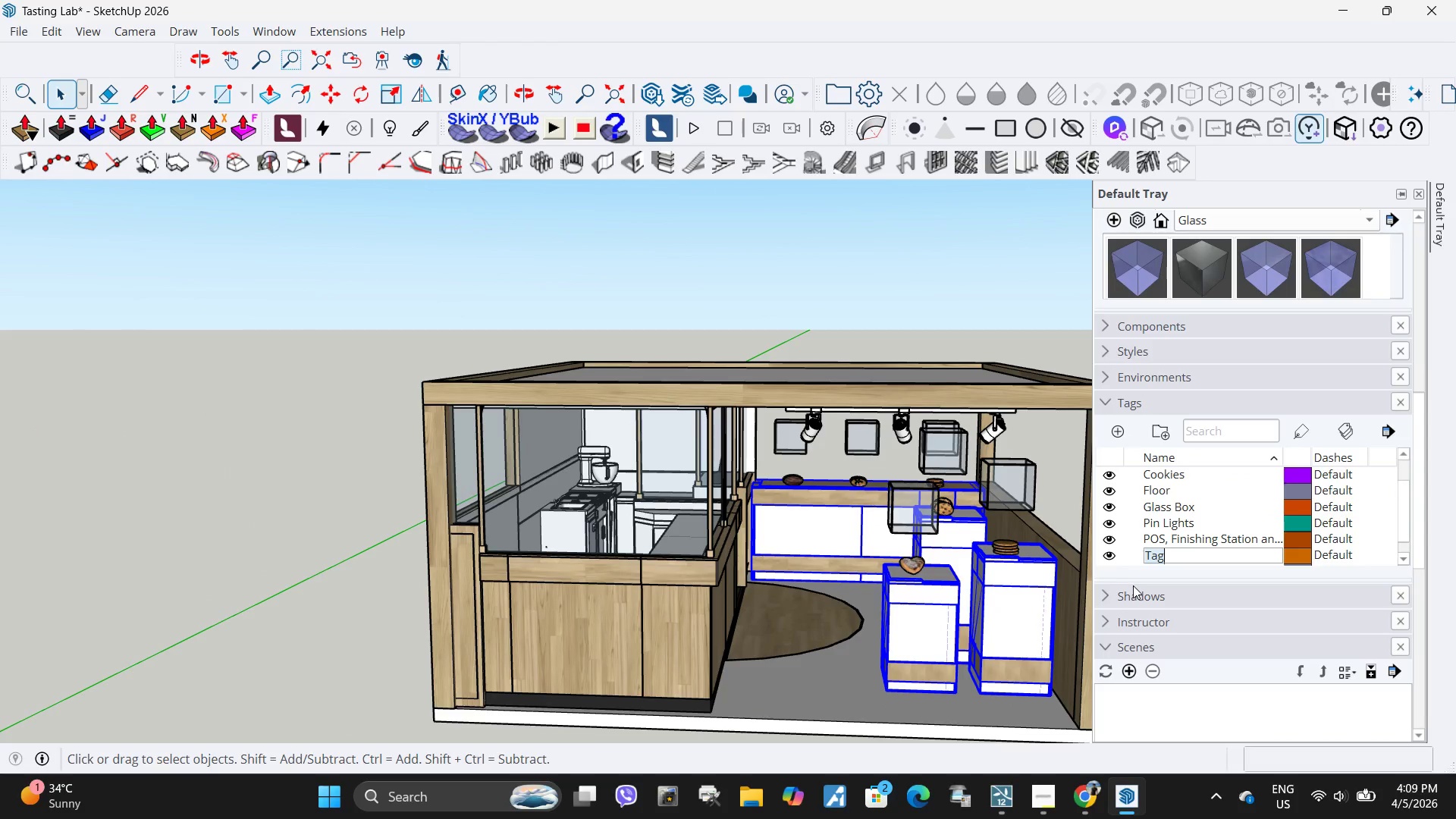 
type(Funitures)
 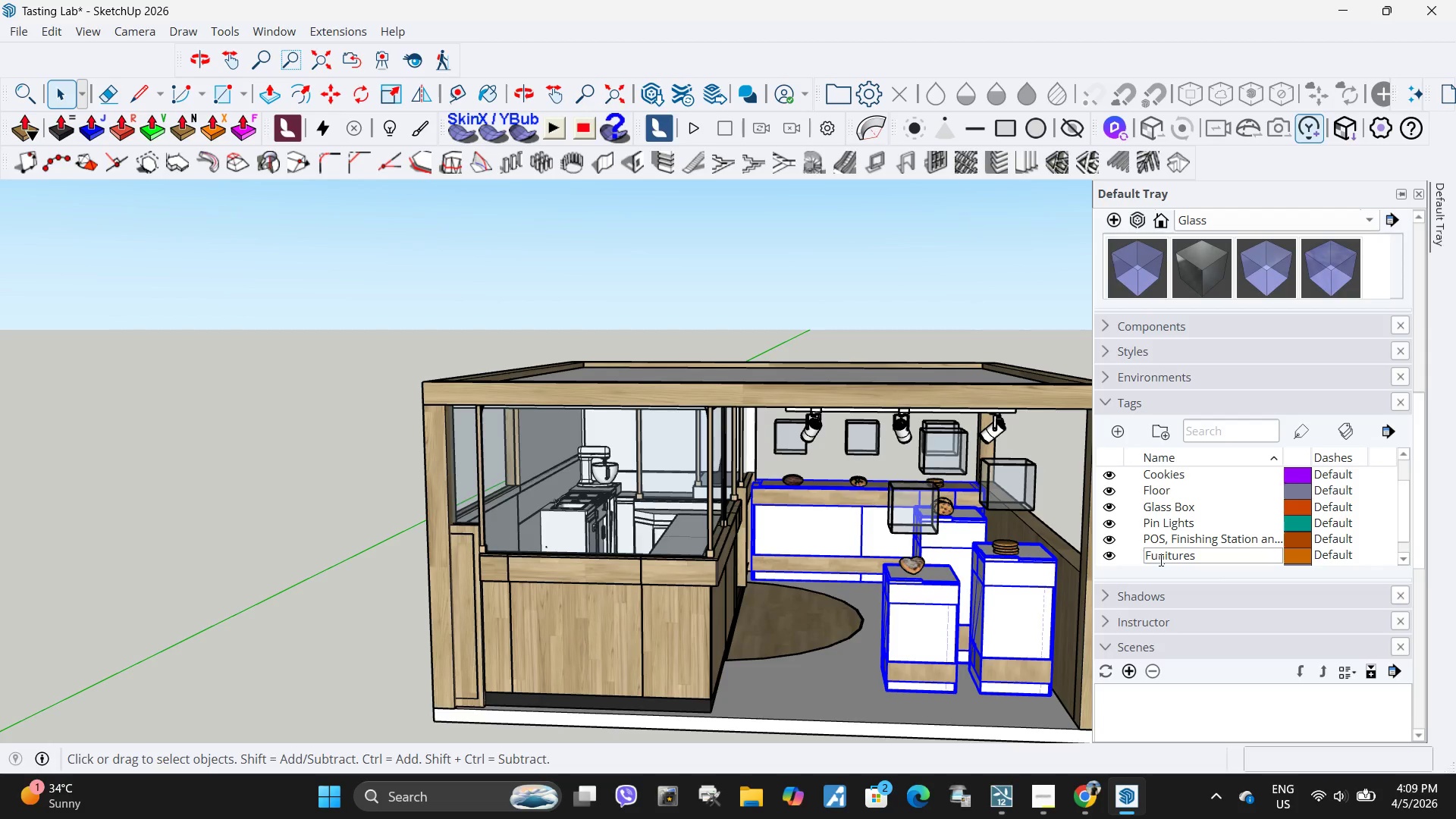 
left_click([1156, 560])
 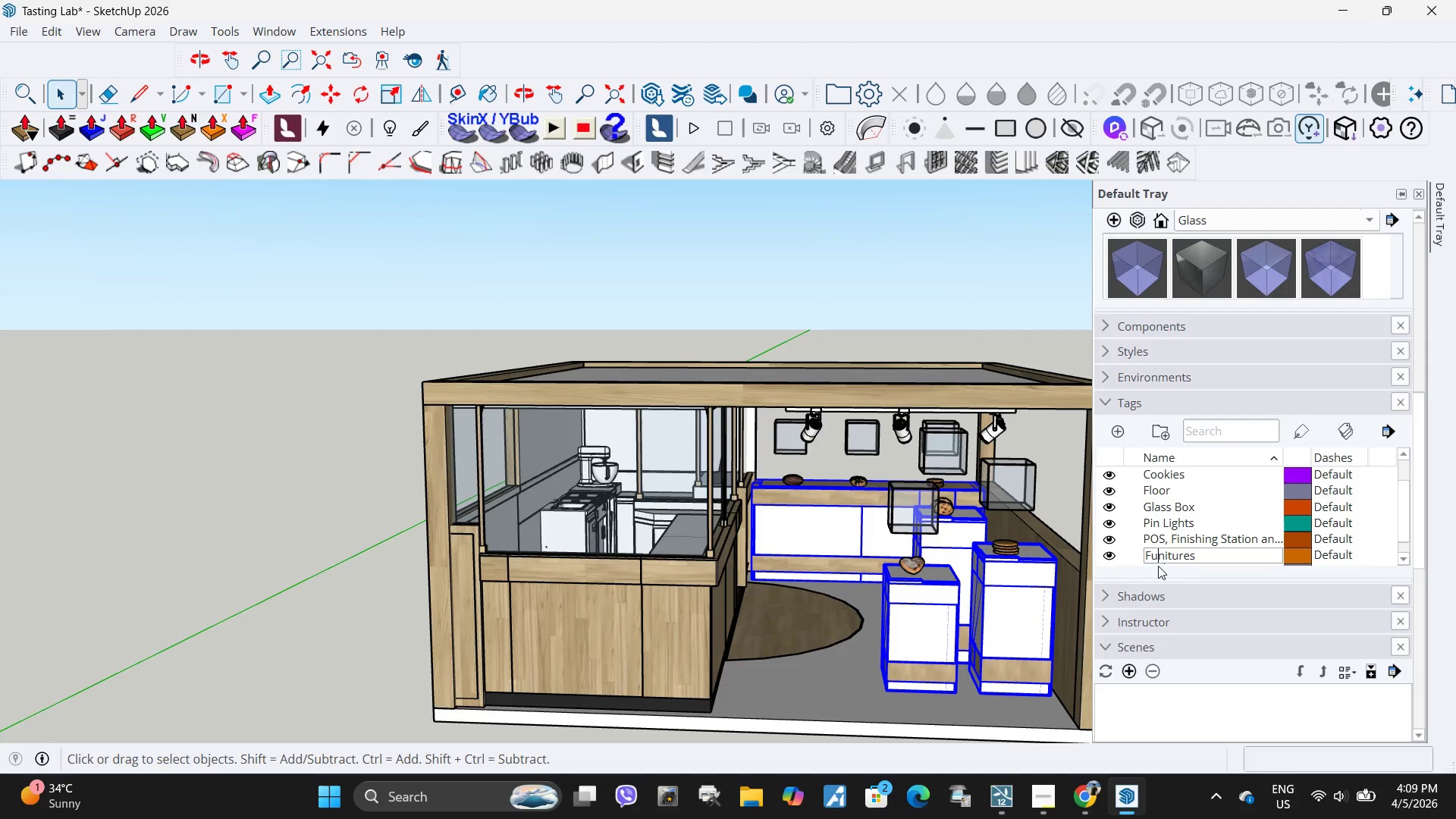 
key(R)
 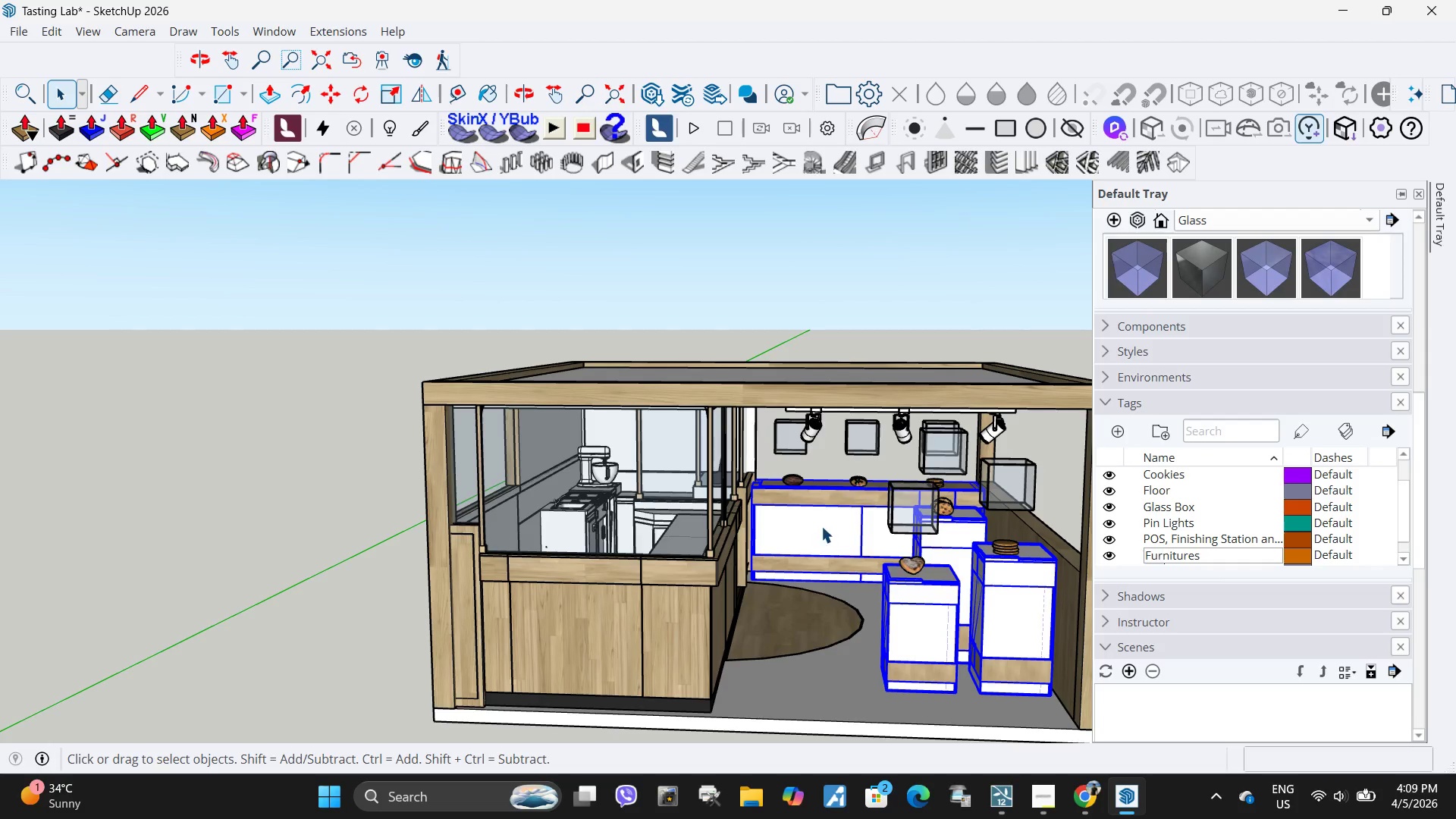 
right_click([820, 526])
 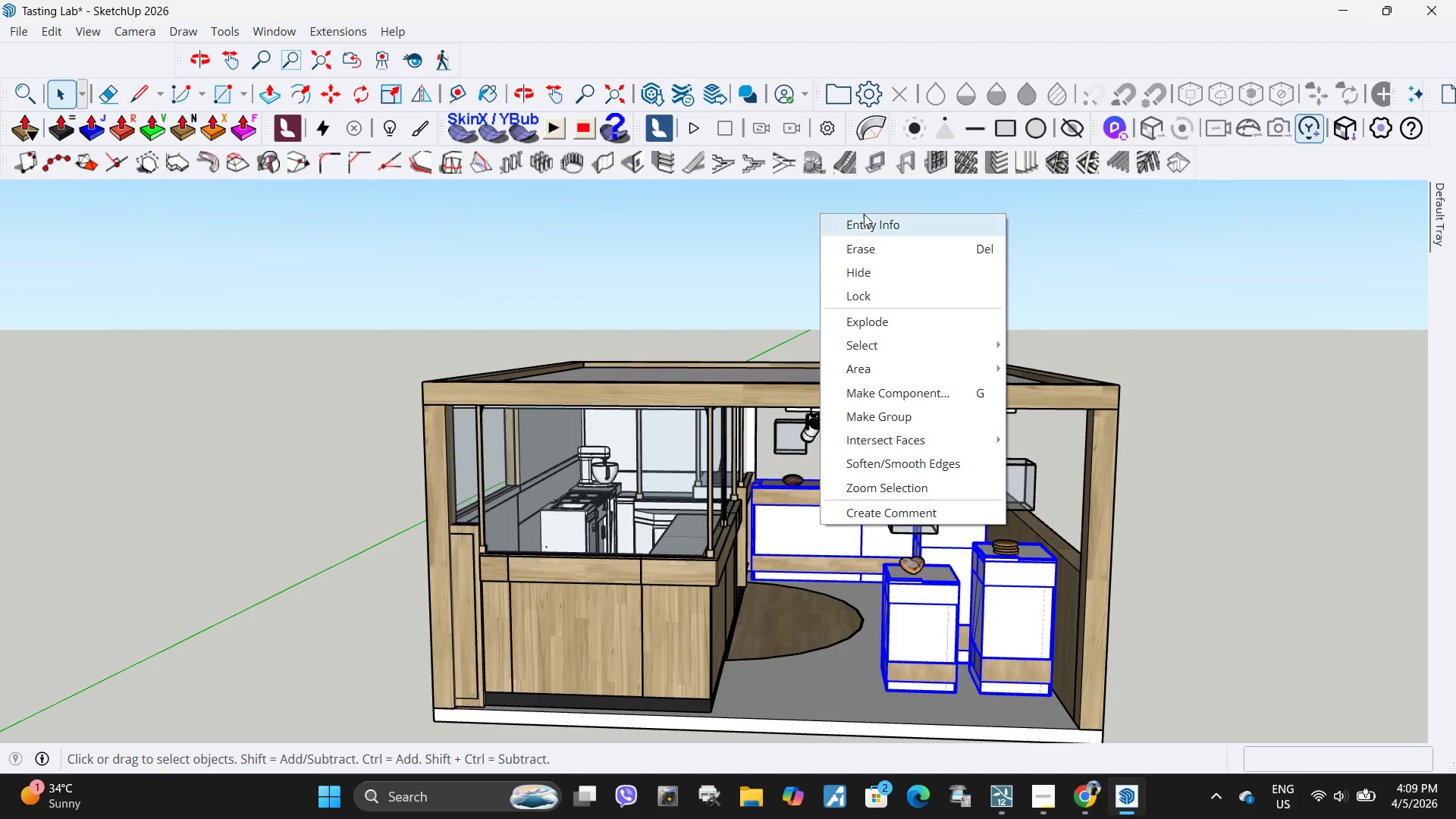 
left_click([864, 214])
 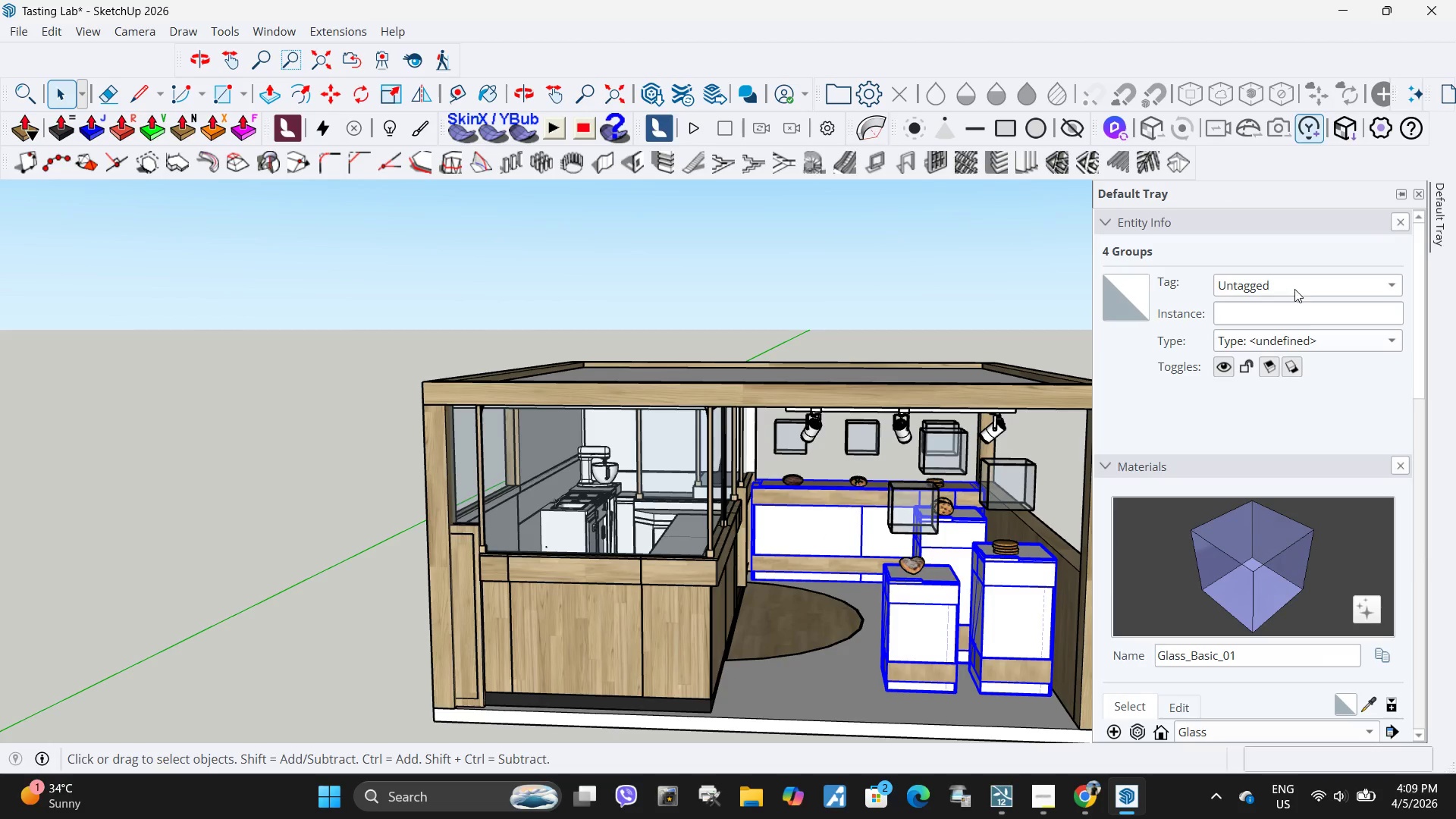 
left_click([1294, 287])
 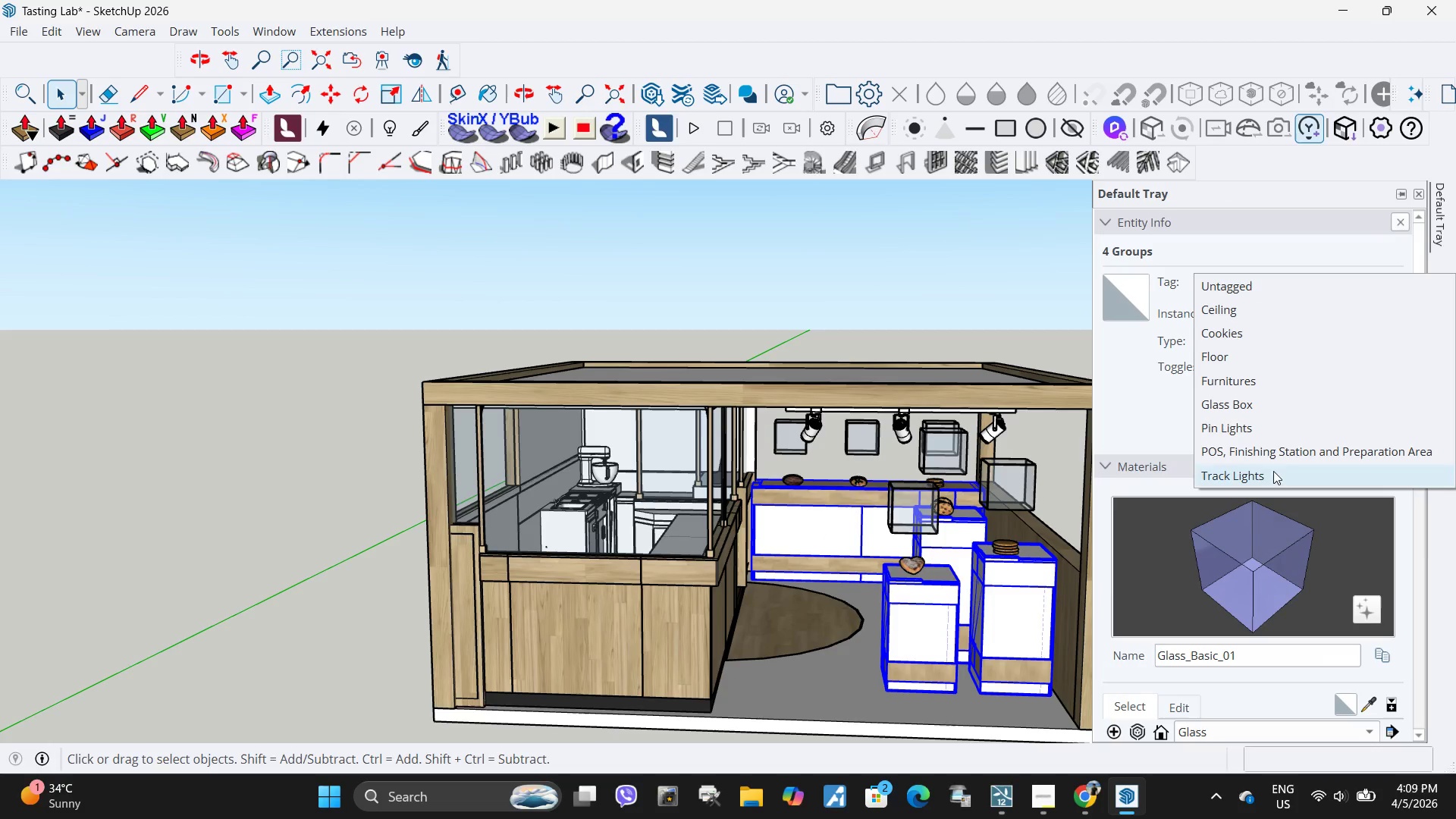 
scroll: coordinate [1262, 414], scroll_direction: down, amount: 1.0
 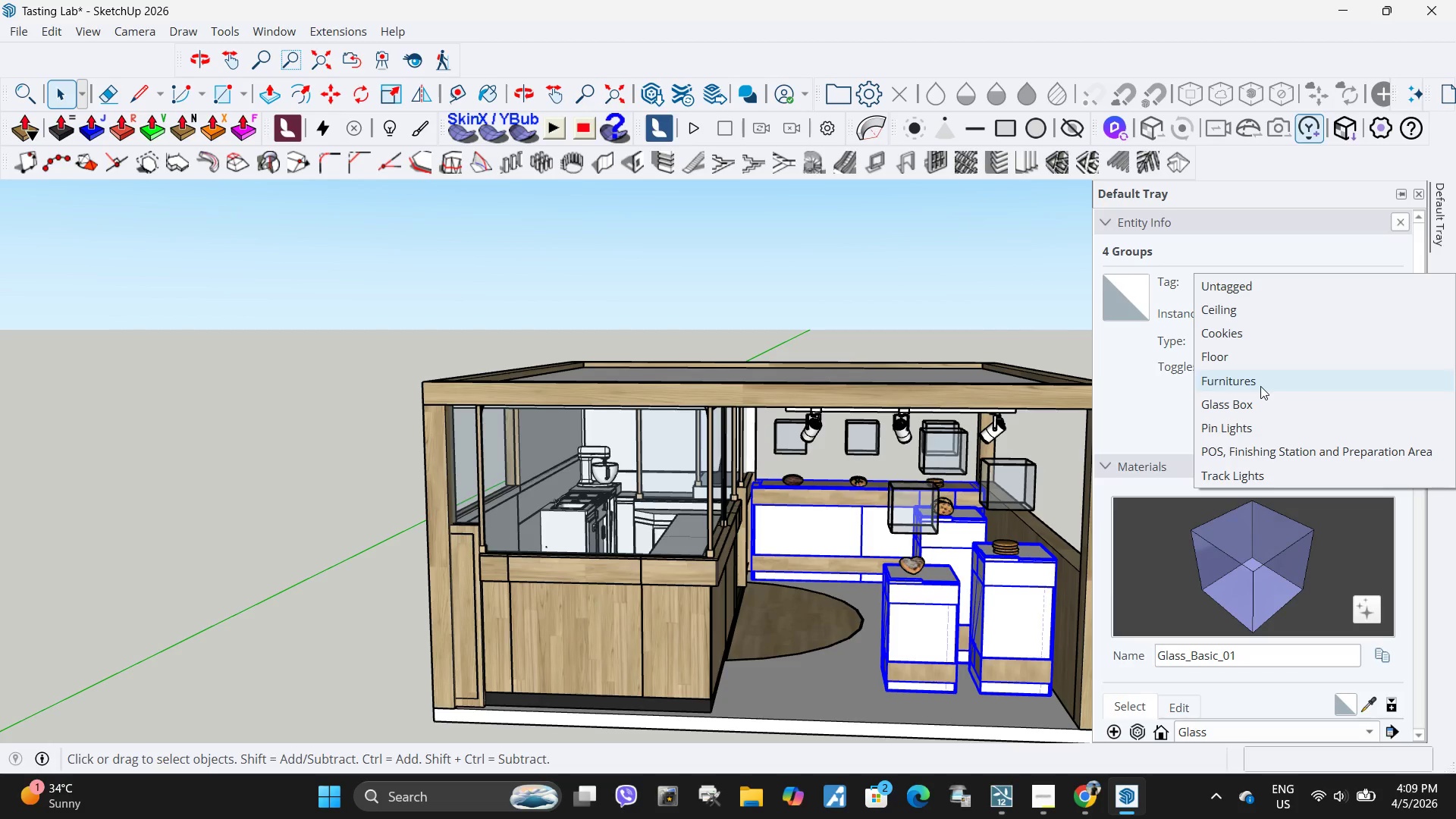 
left_click([1260, 386])
 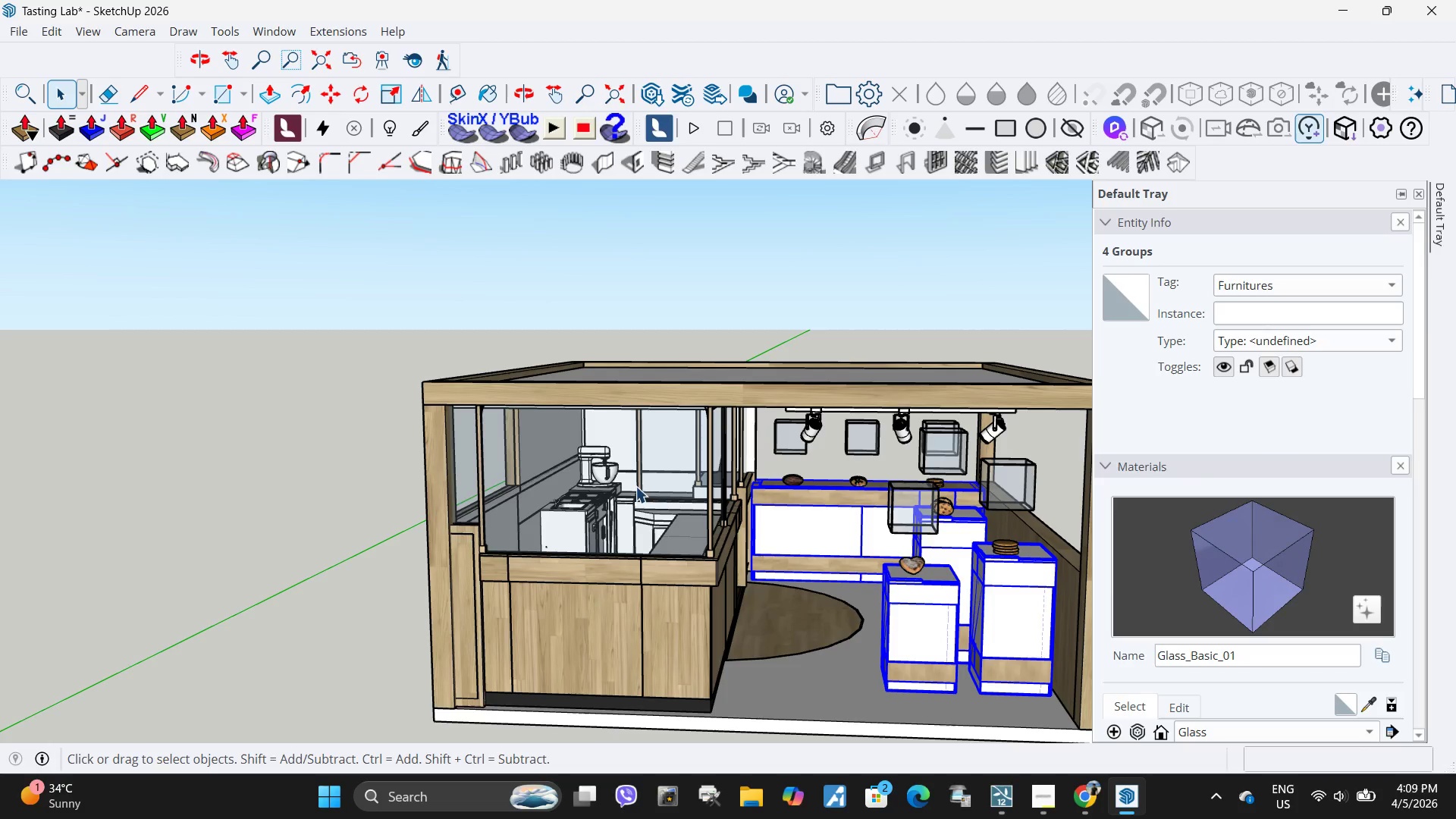 
scroll: coordinate [551, 486], scroll_direction: down, amount: 4.0
 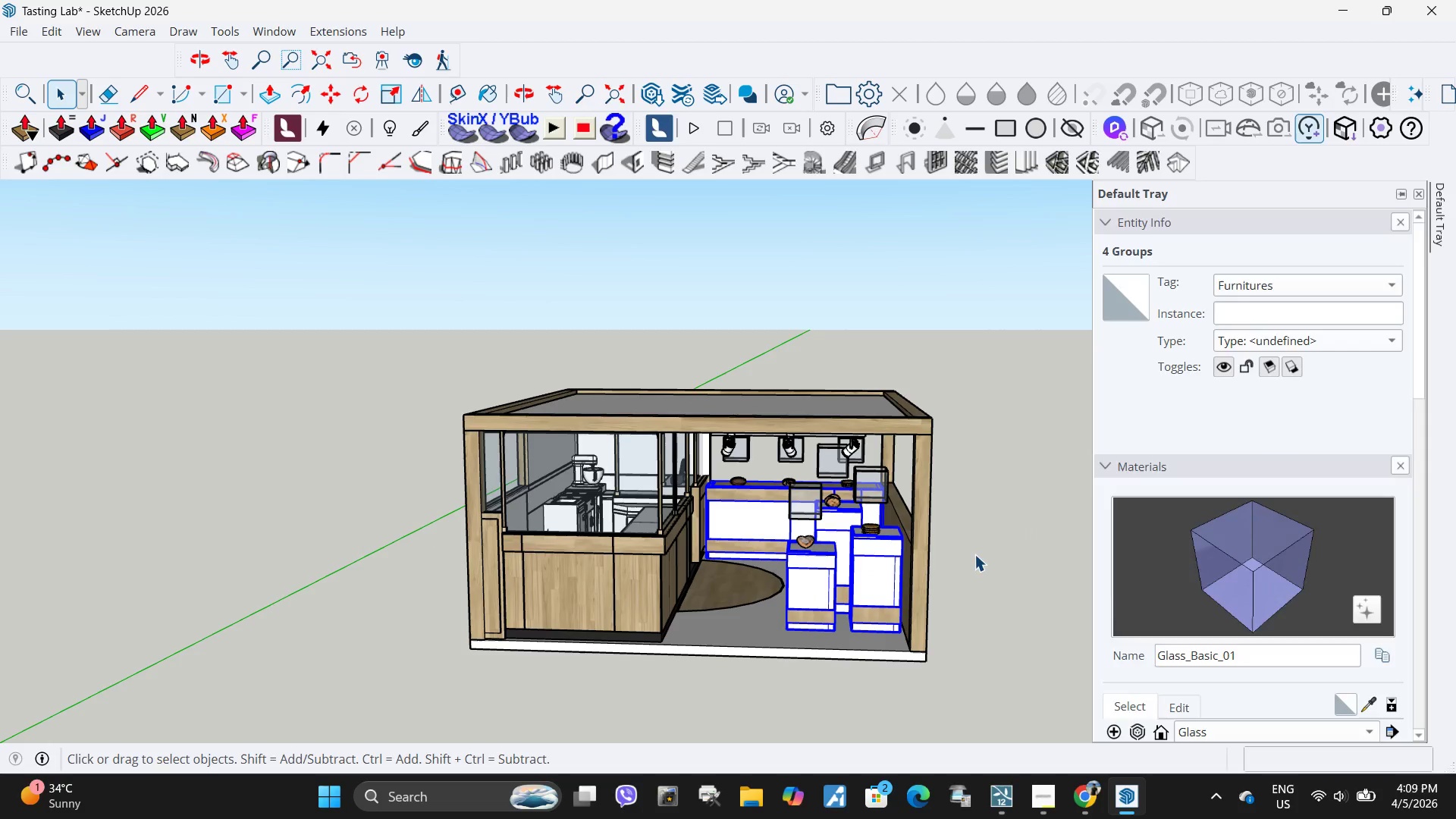 
left_click([981, 566])
 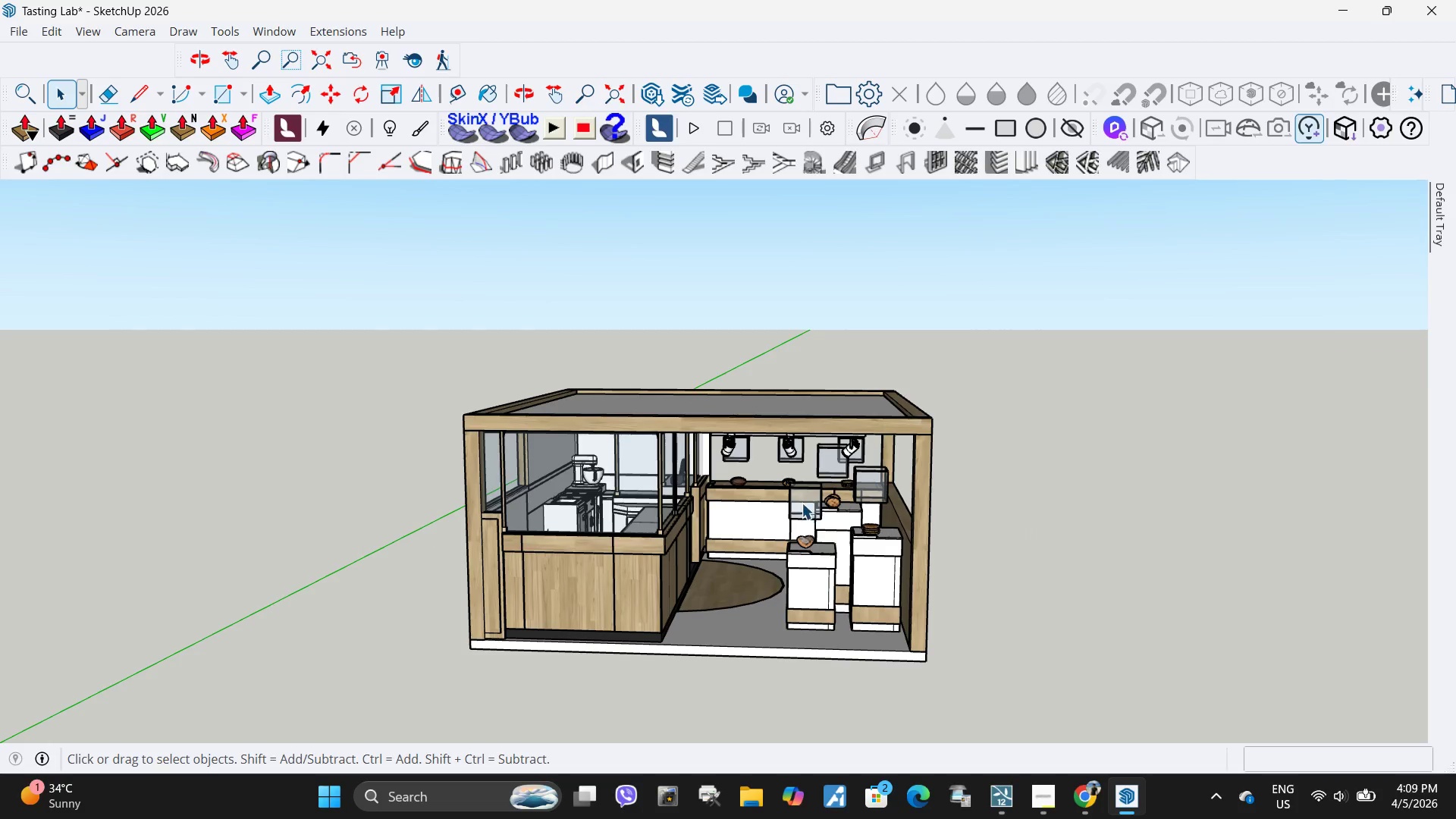 
left_click([802, 503])
 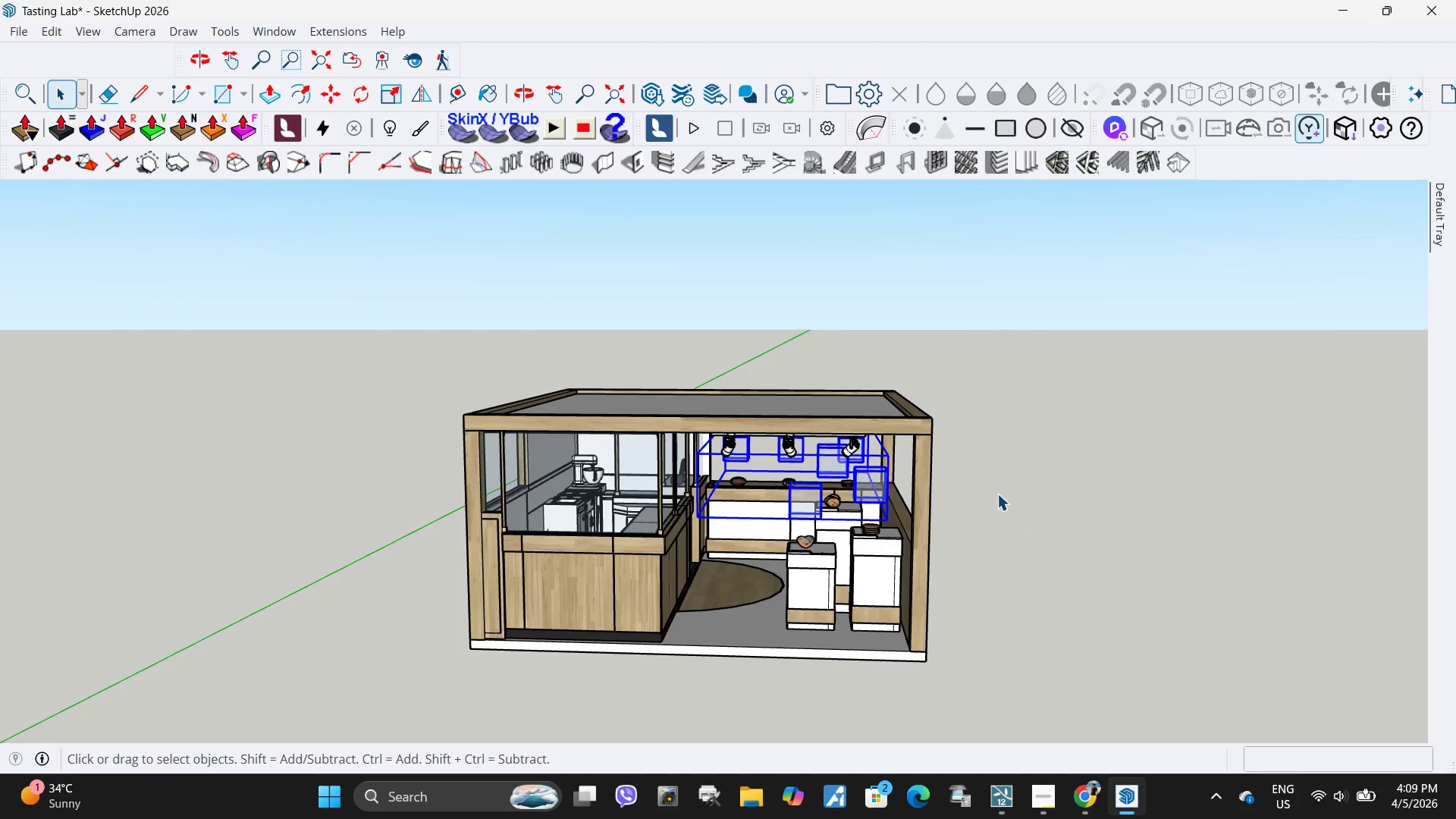 
key(M)
 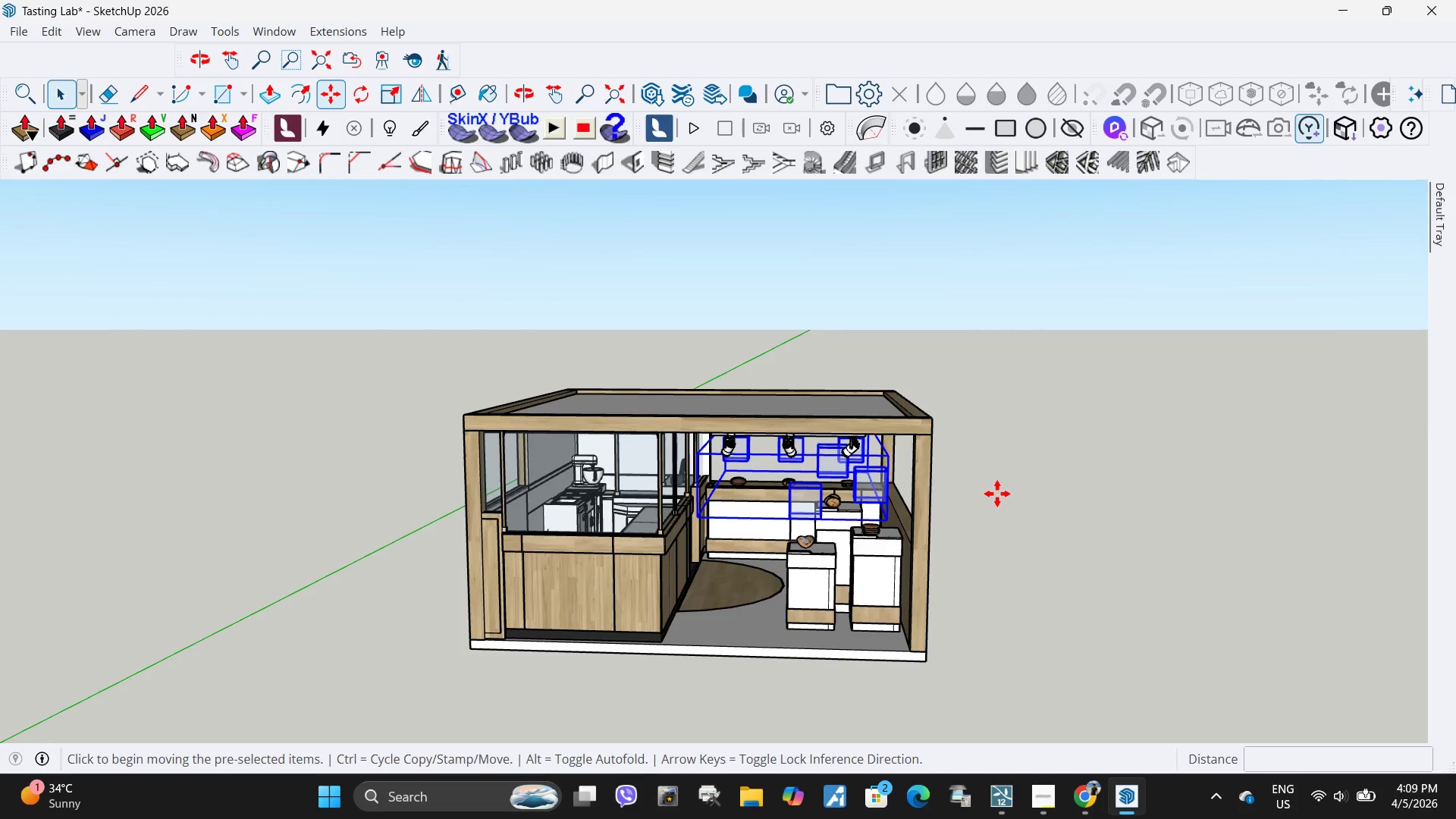 
left_click([997, 494])
 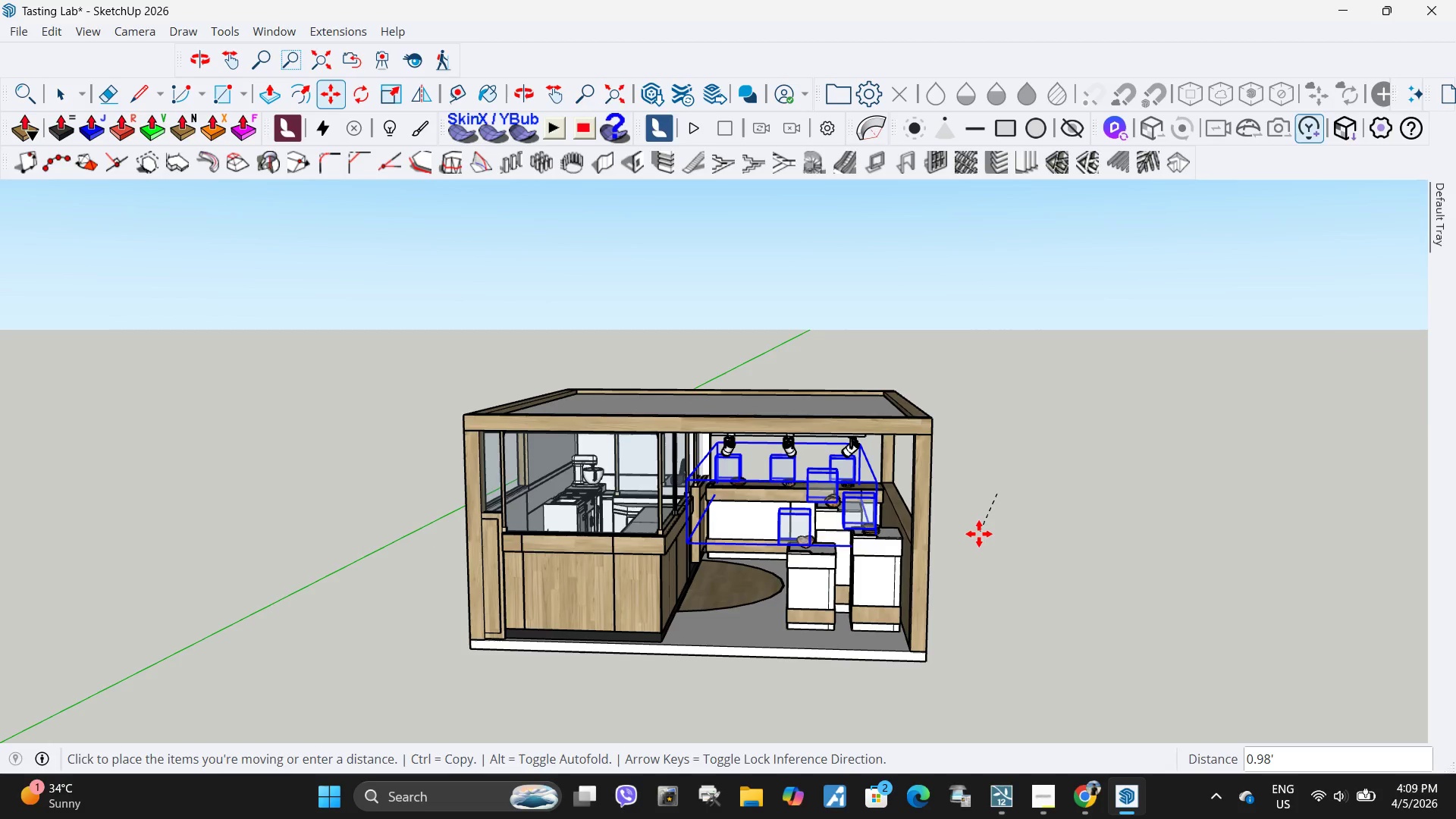 
key(Numpad1)
 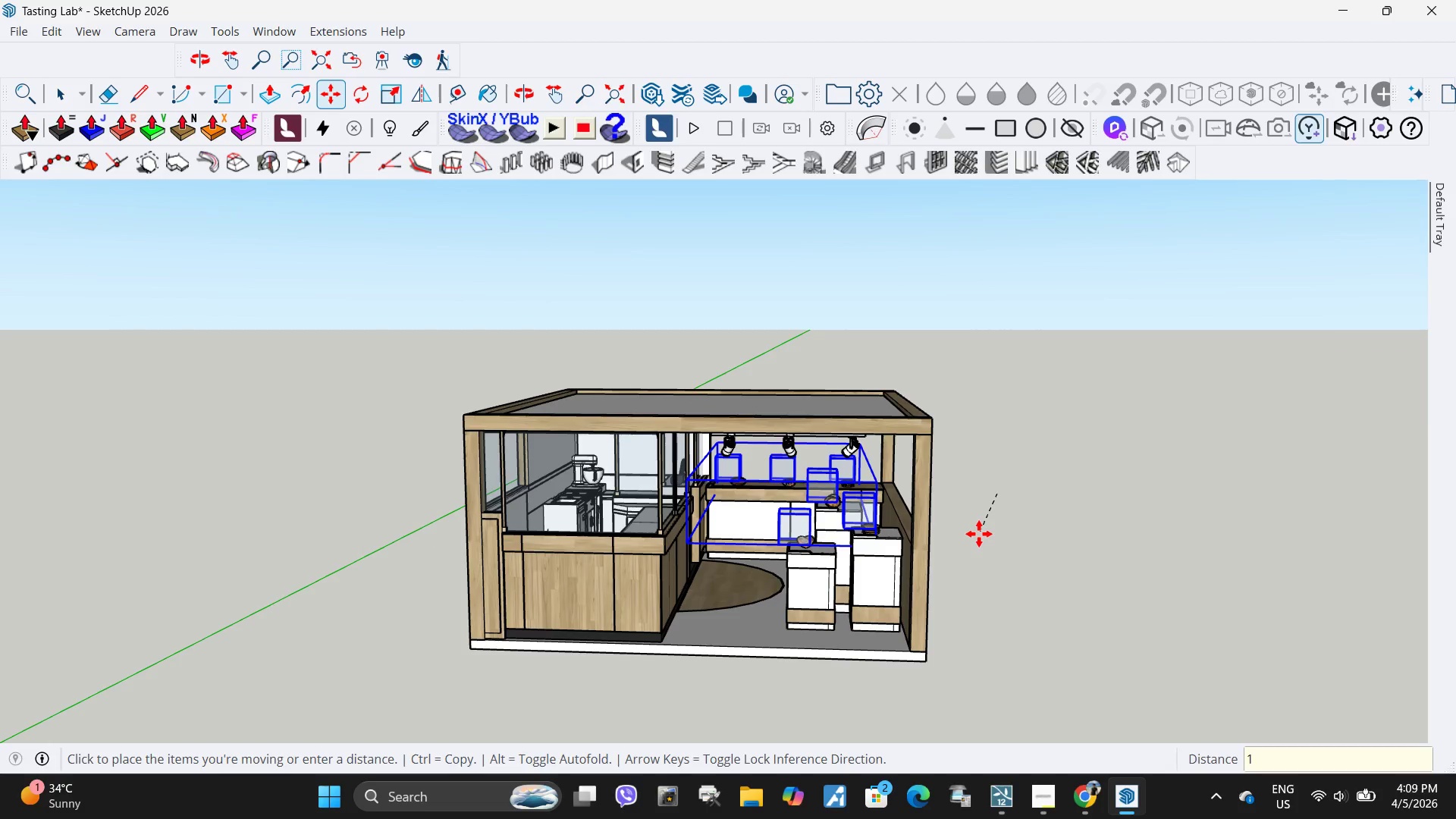 
key(NumpadDecimal)
 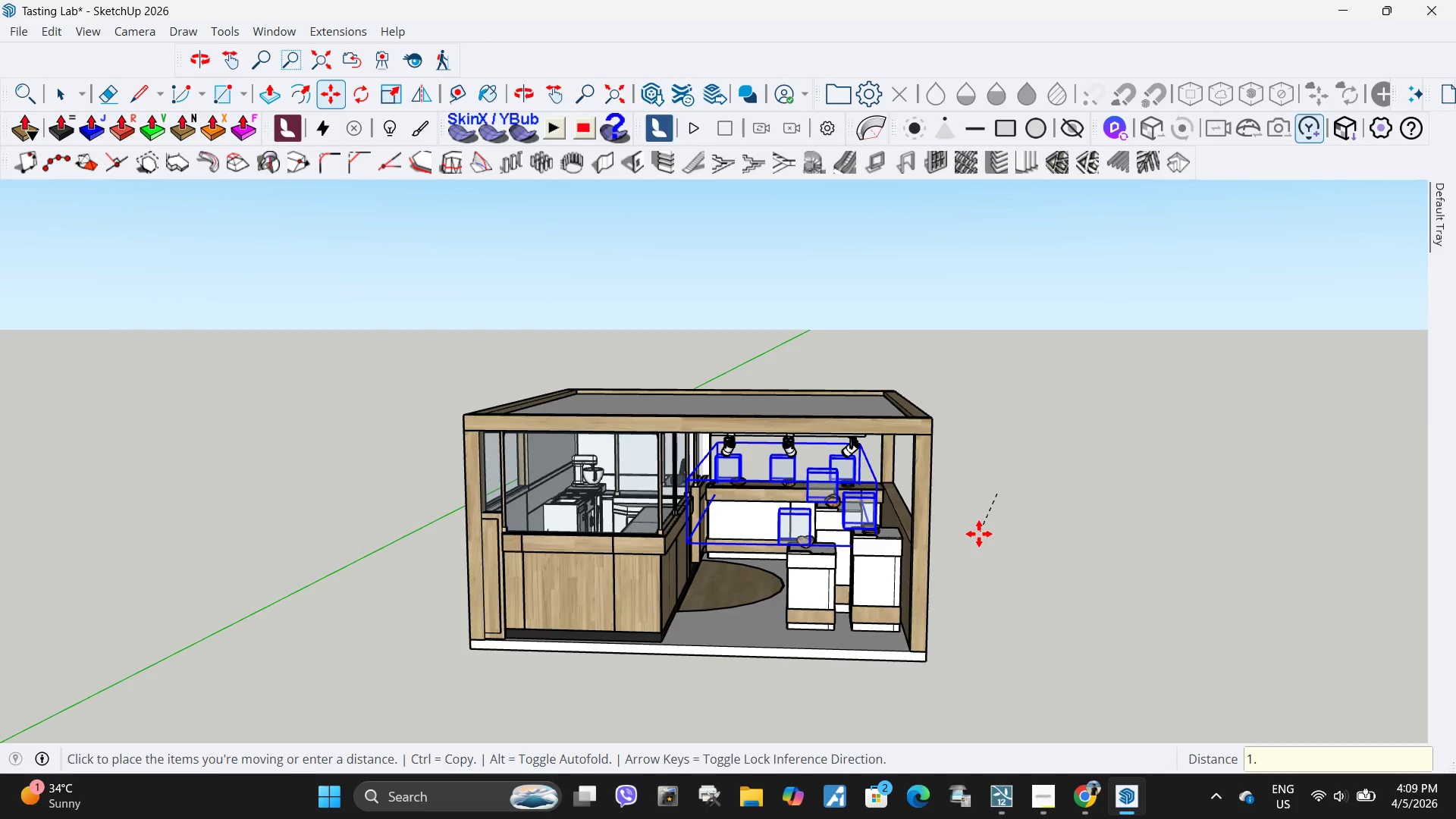 
key(Numpad5)
 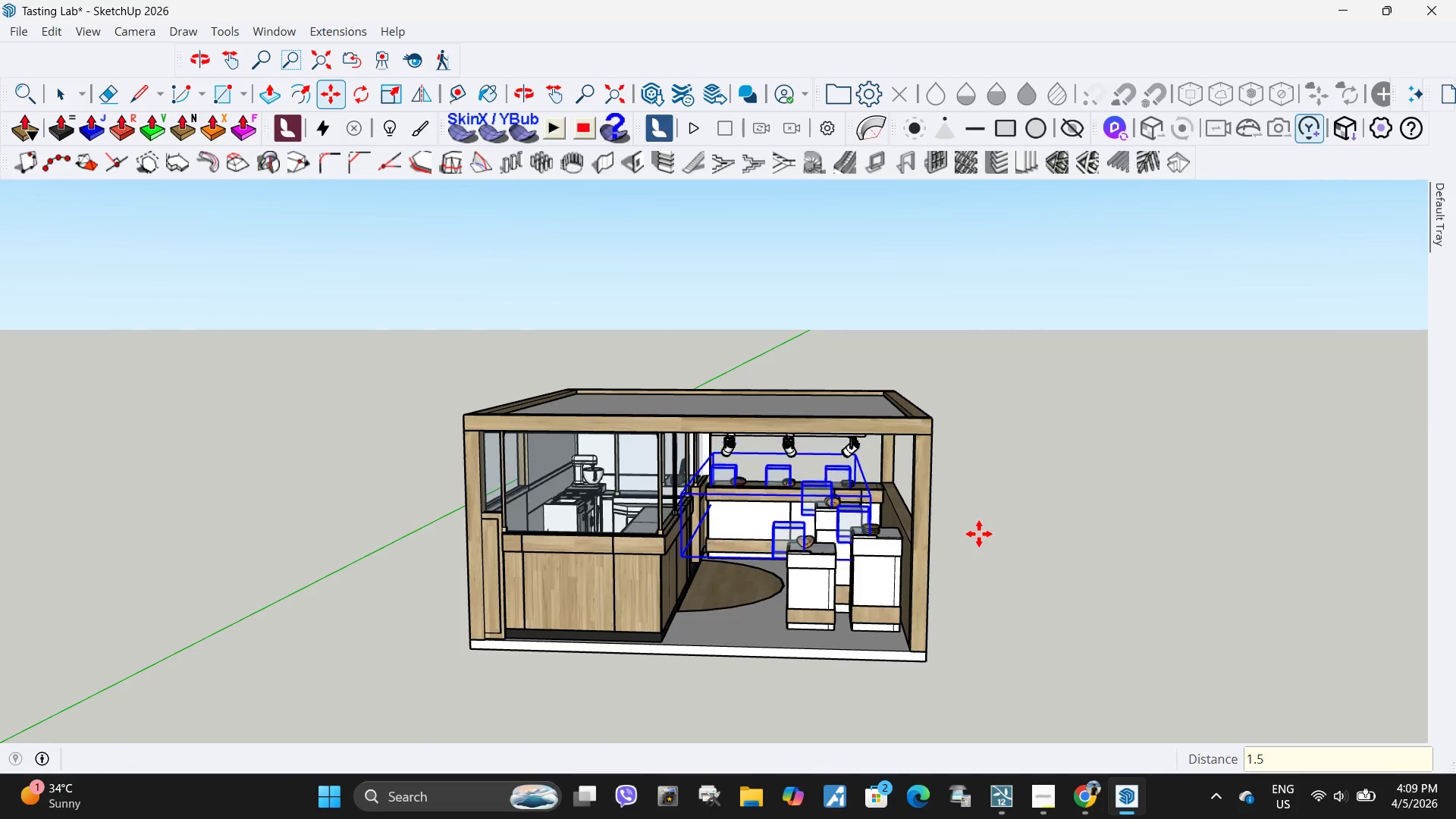 
key(NumpadEnter)
 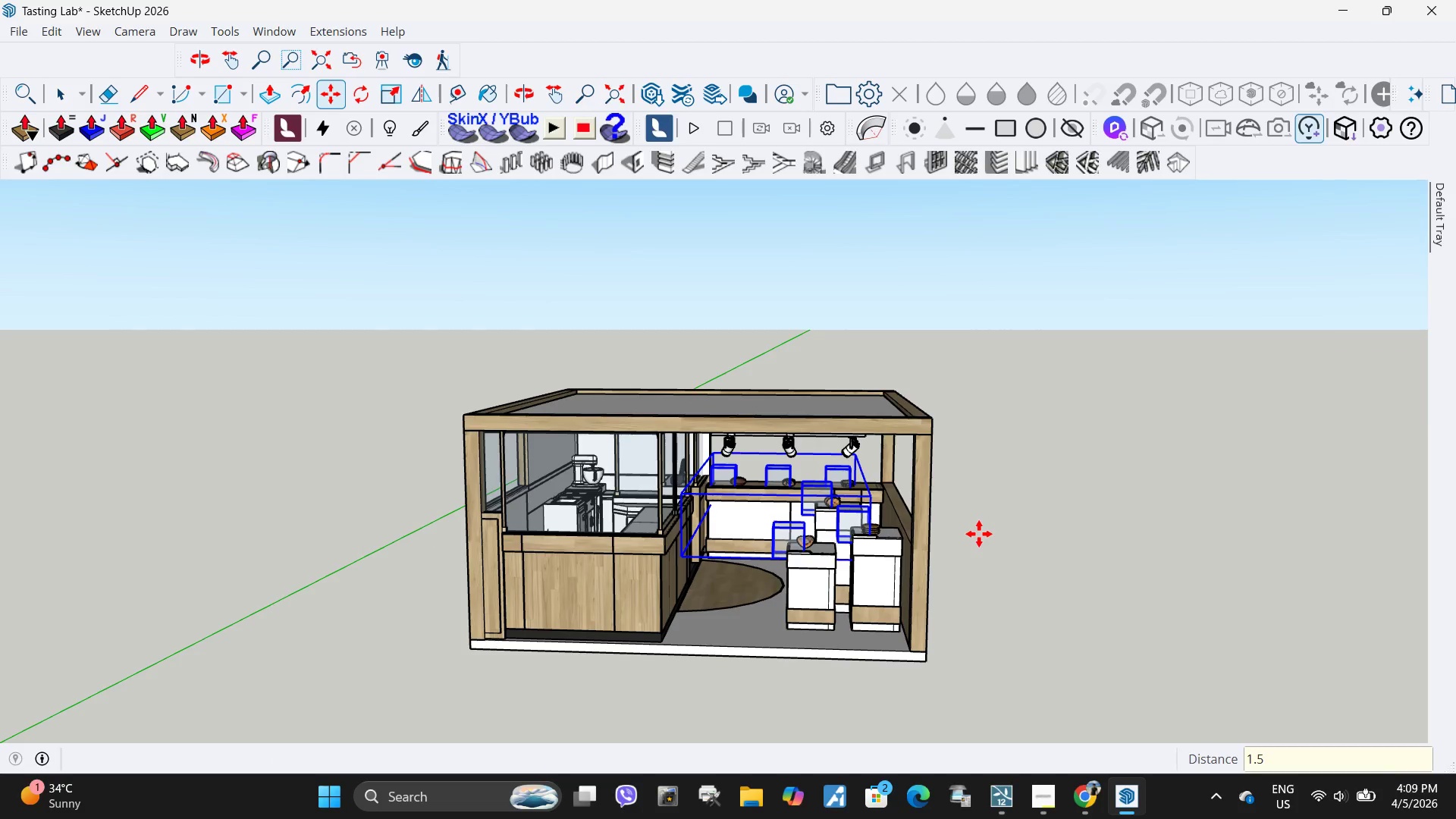 
key(Control+ControlLeft)
 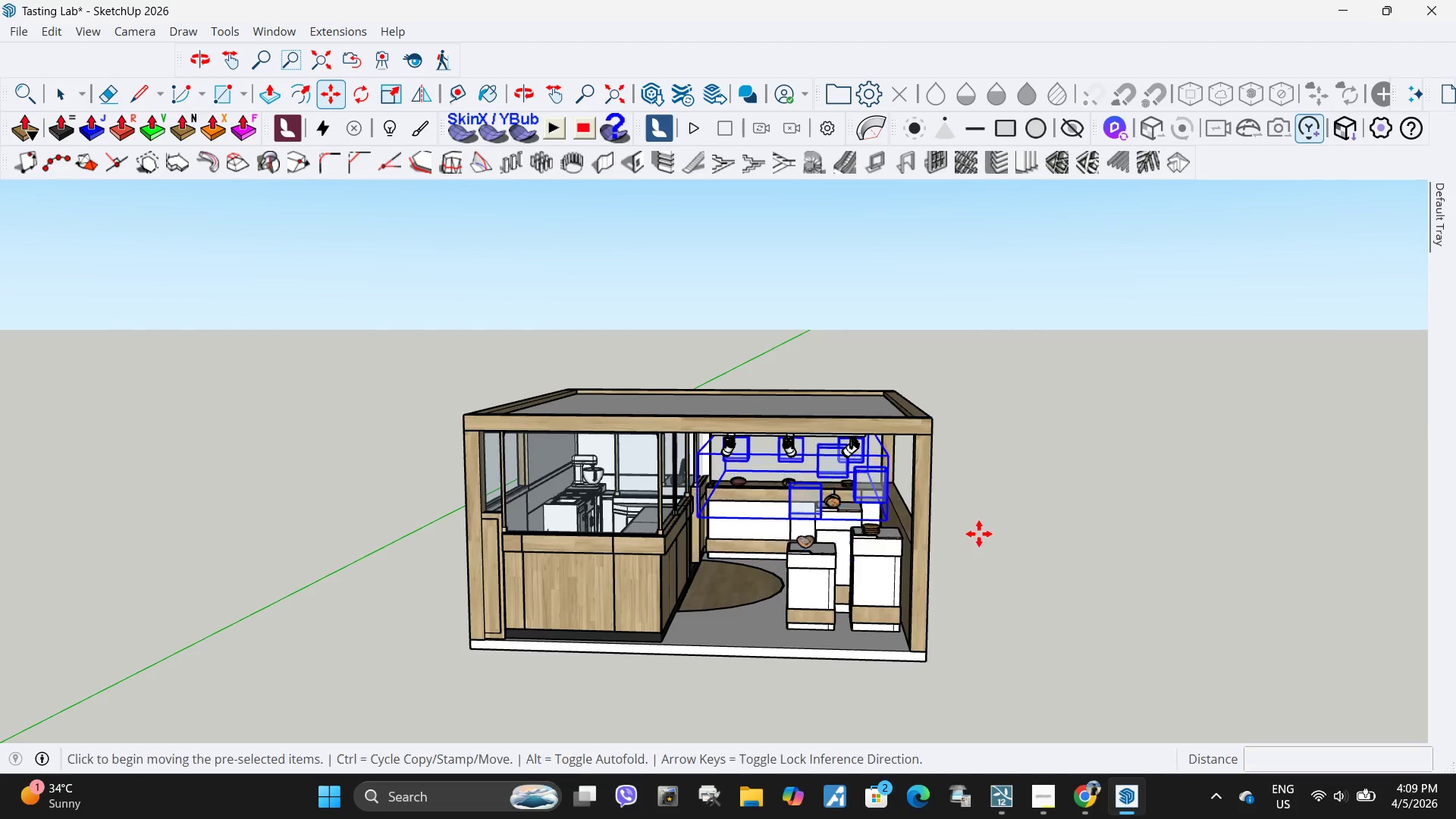 
key(Control+Z)
 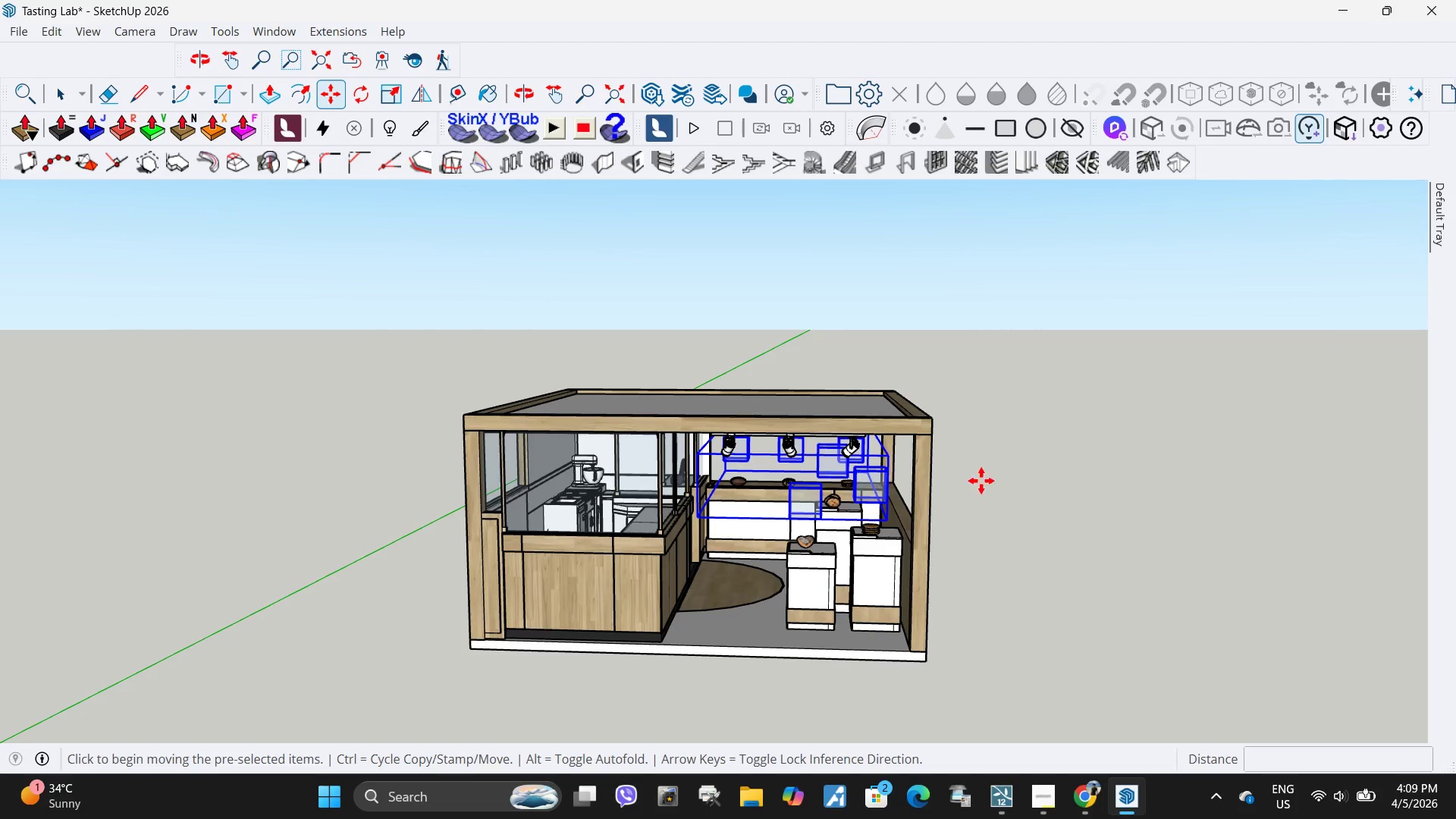 
left_click([981, 479])
 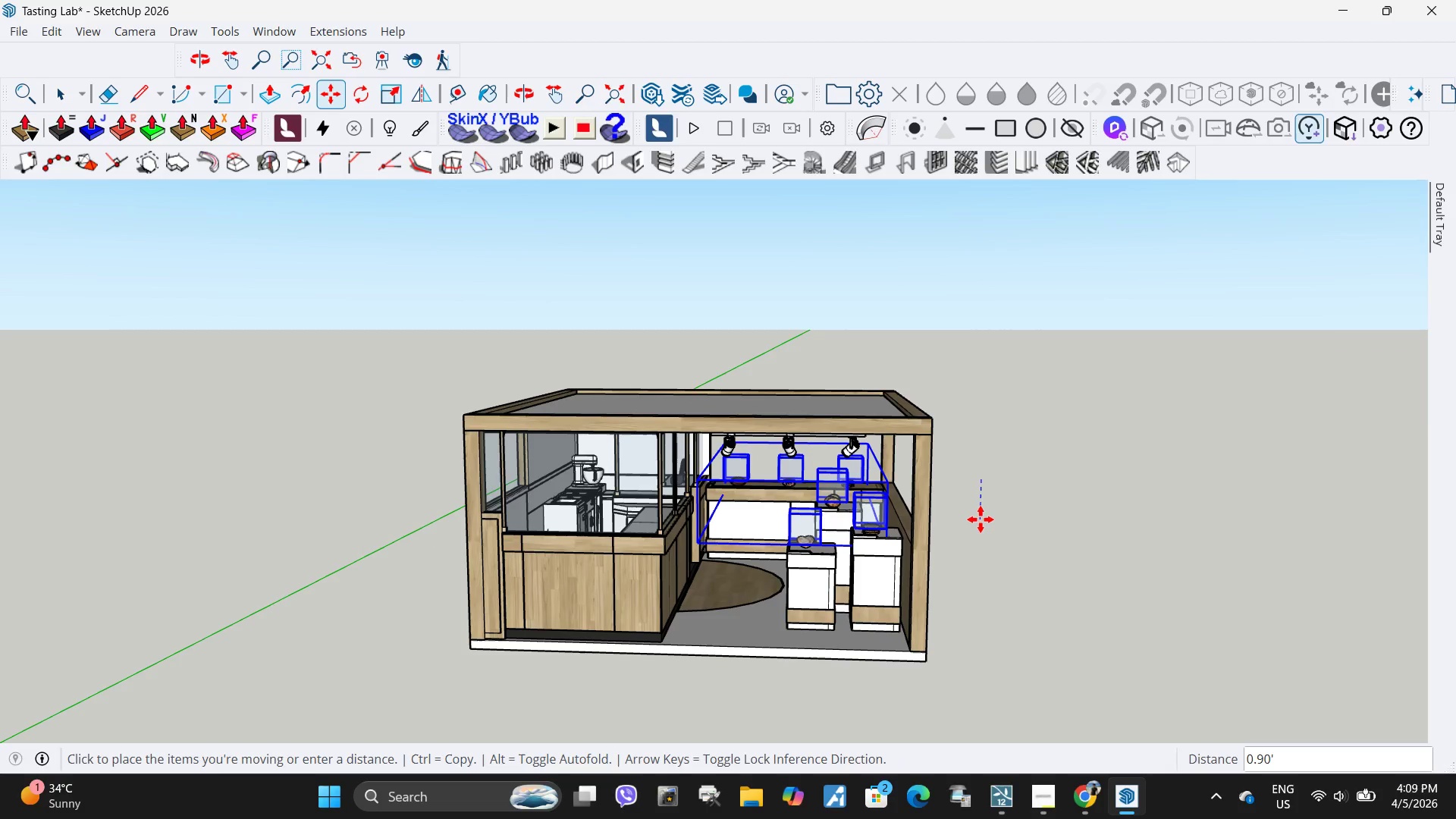 
key(Numpad1)
 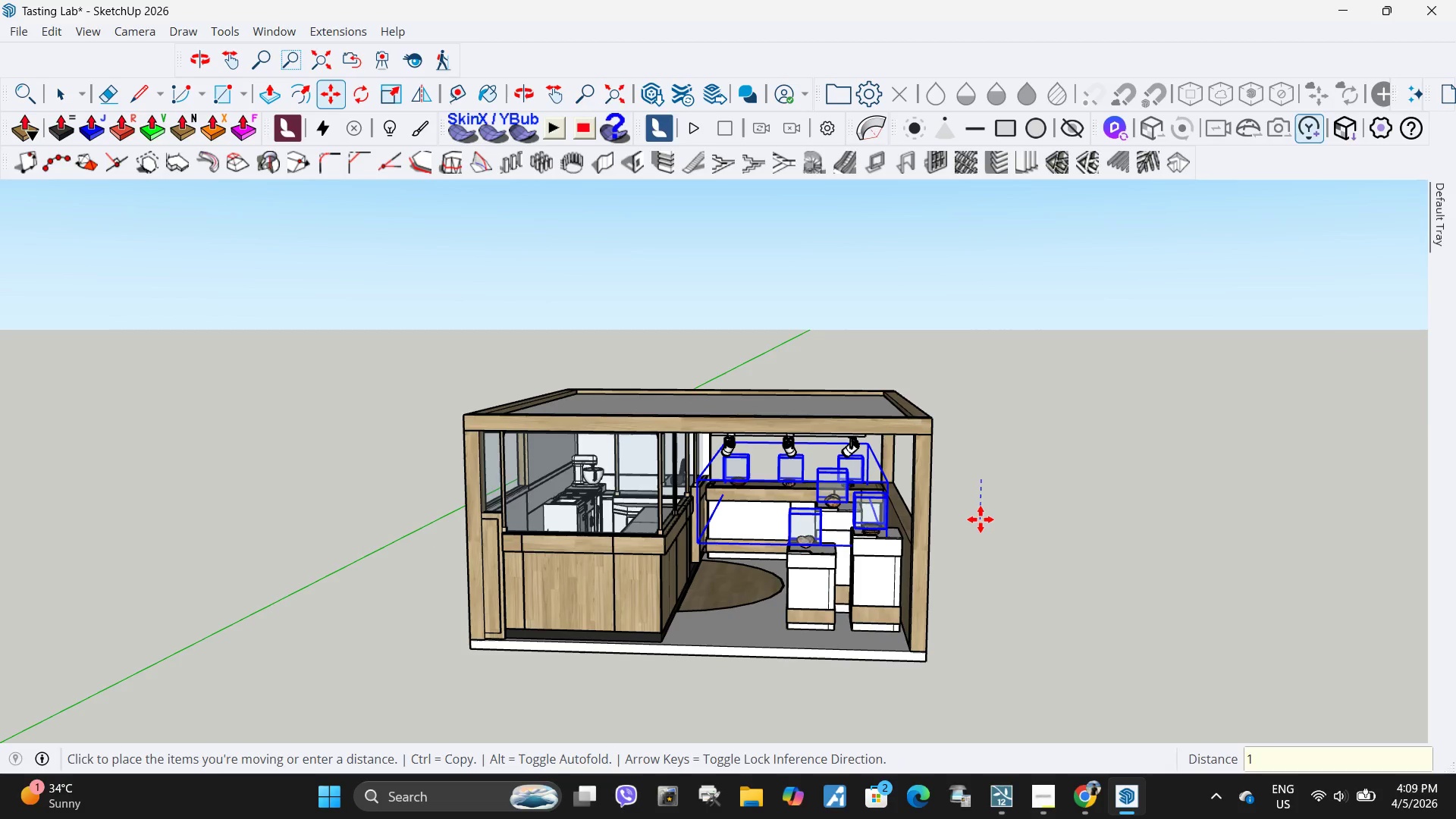 
key(NumpadDecimal)
 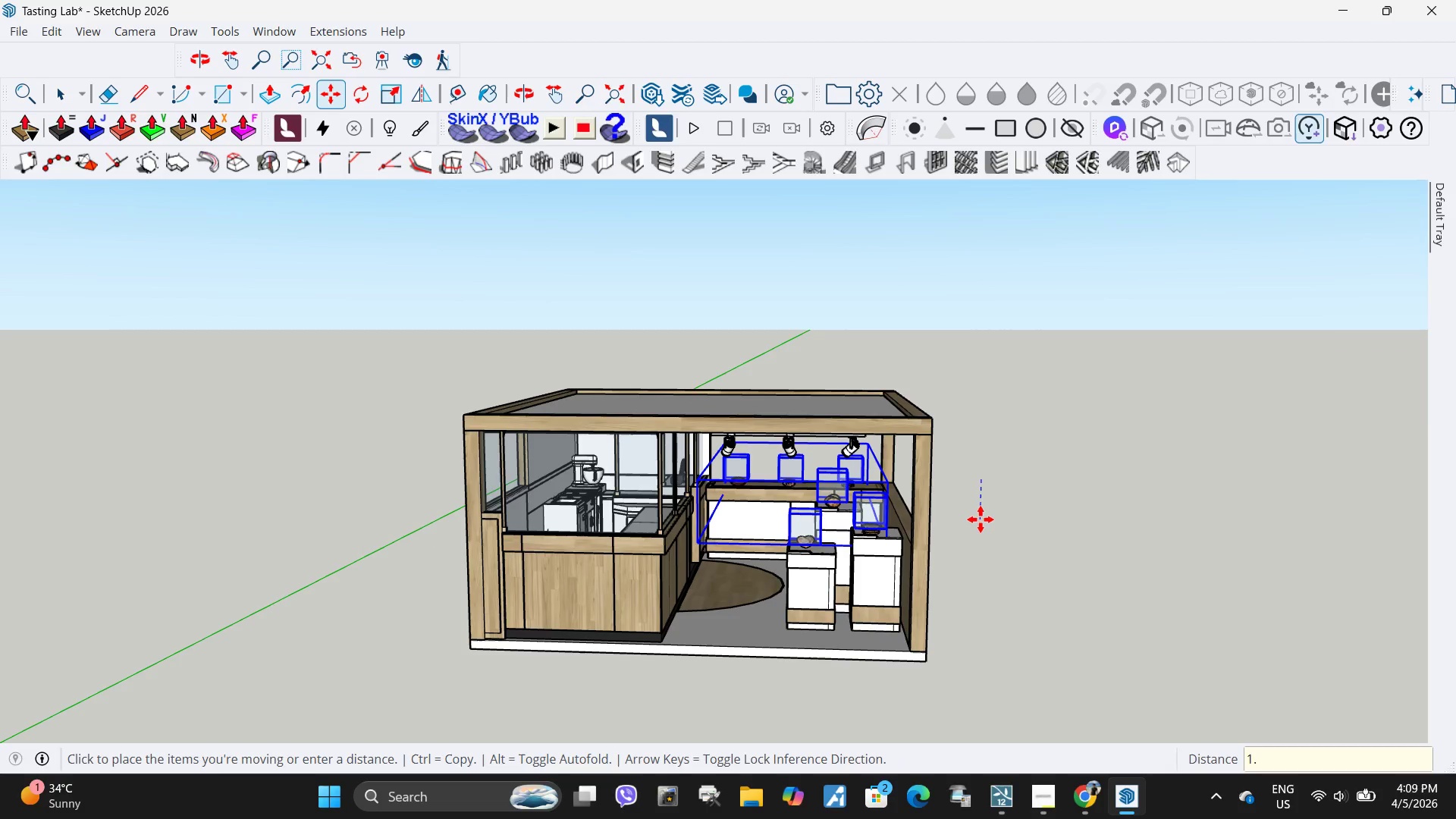 
key(Numpad5)
 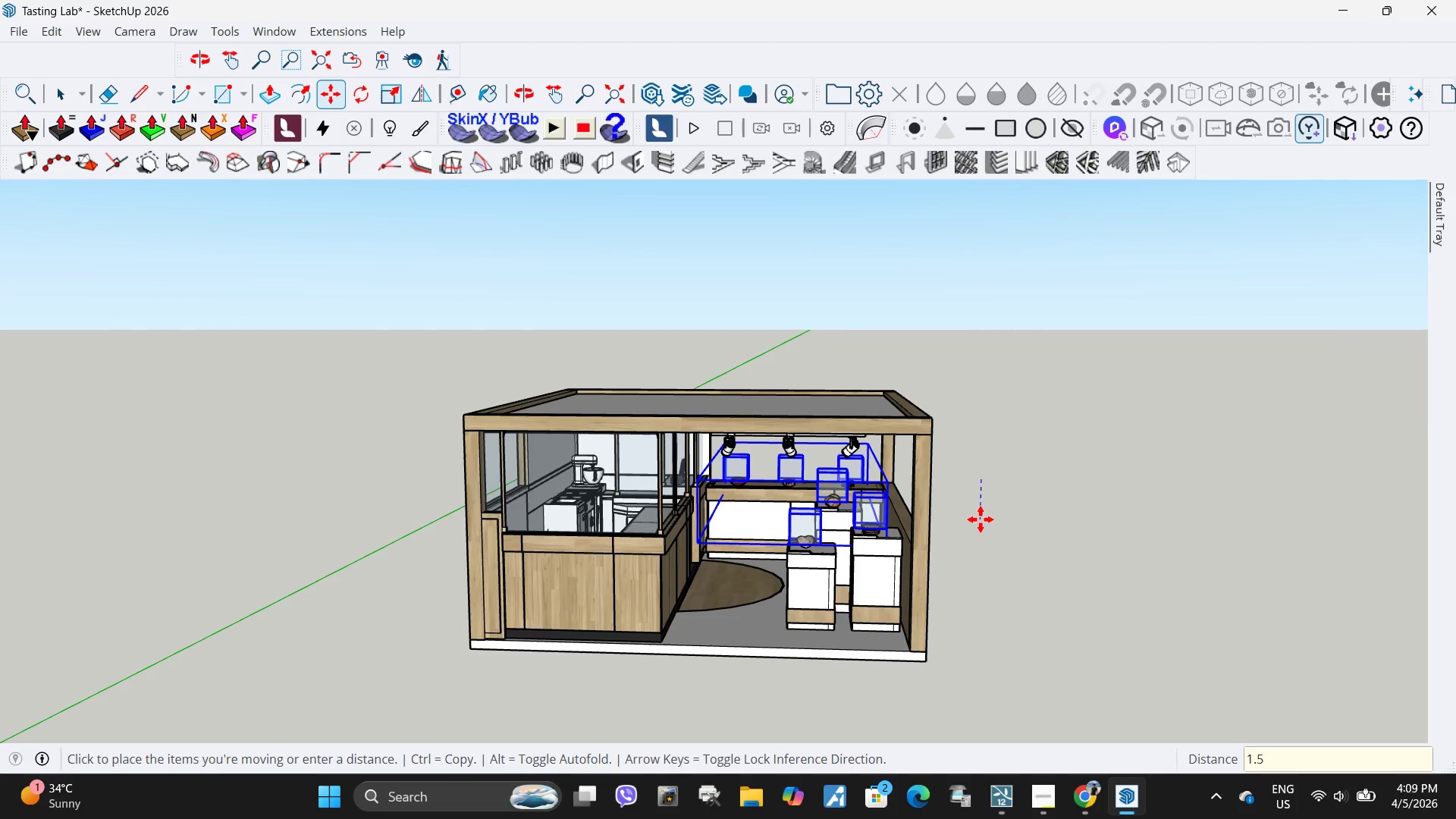 
key(NumpadEnter)
 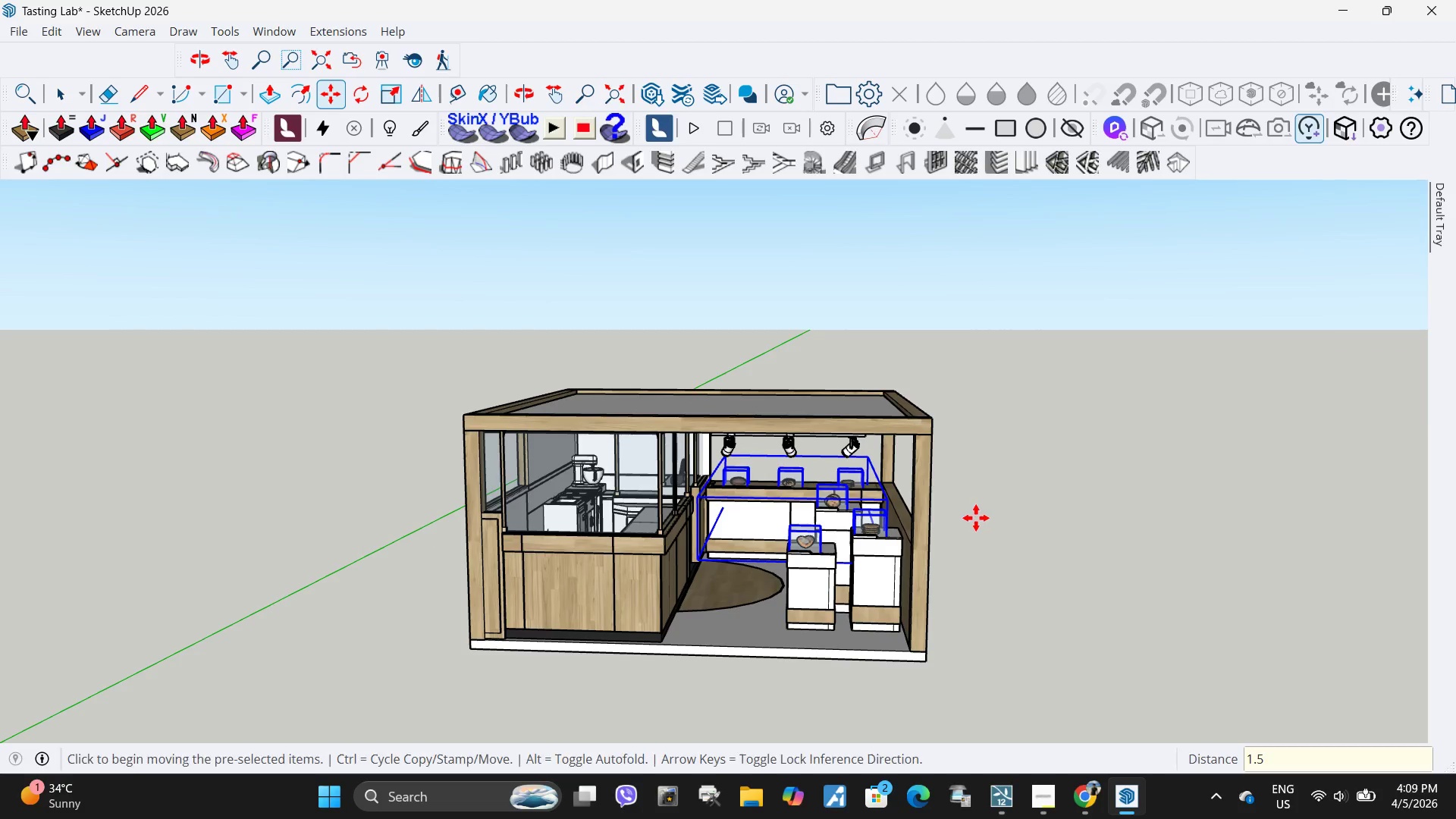 
scroll: coordinate [716, 635], scroll_direction: up, amount: 17.0
 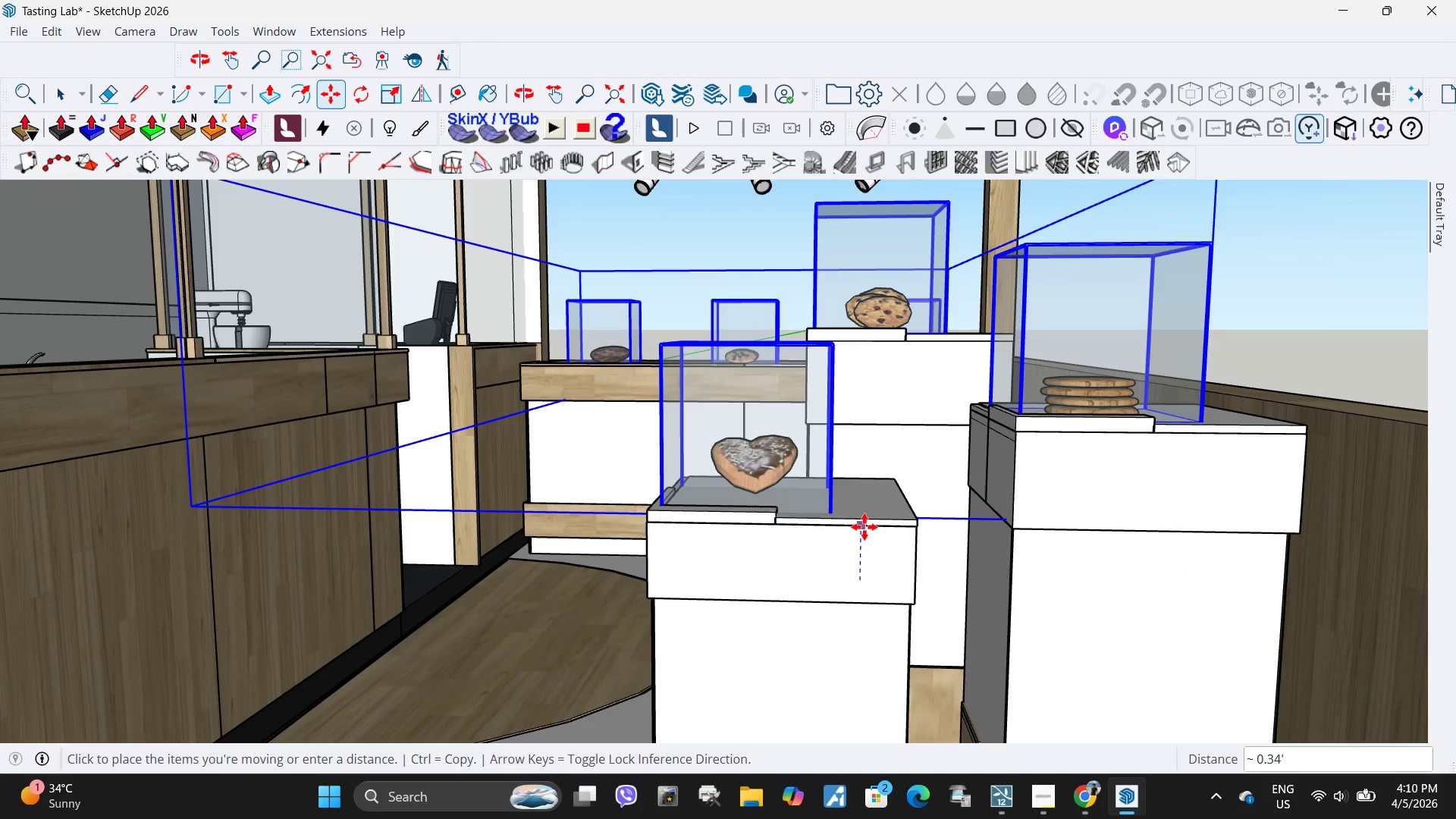 
left_click([866, 510])
 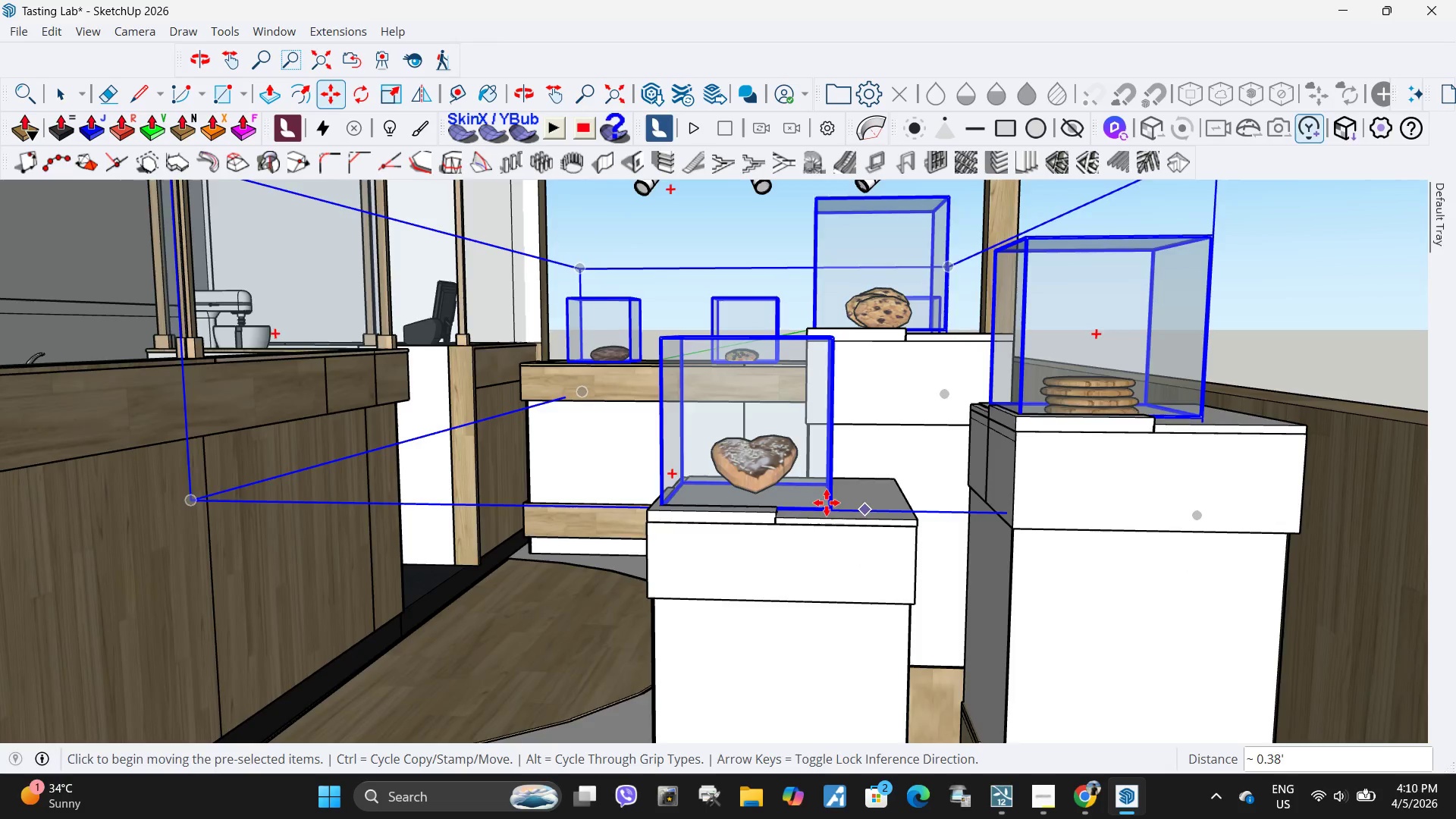 
scroll: coordinate [849, 506], scroll_direction: up, amount: 15.0
 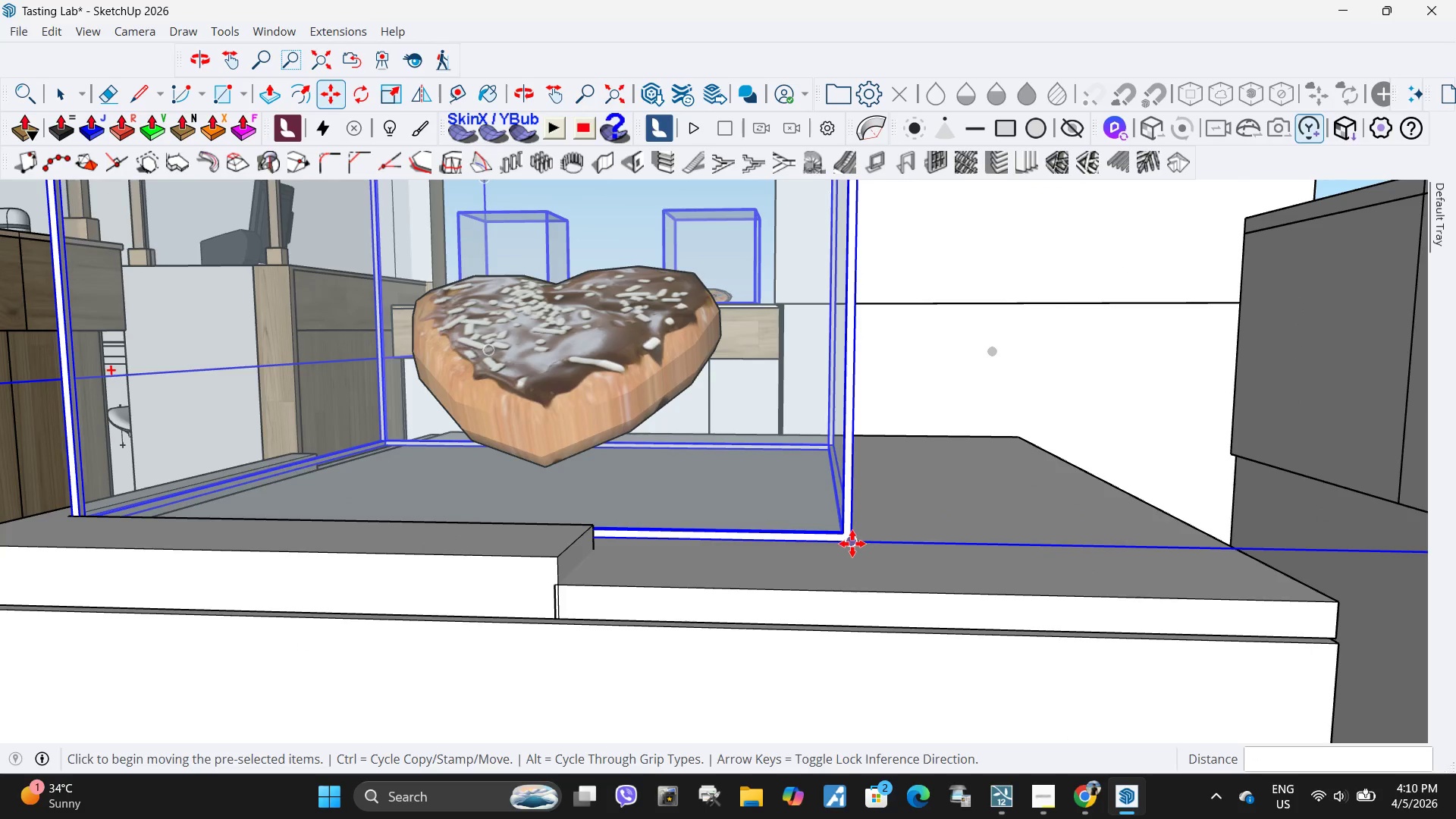 
left_click([852, 544])
 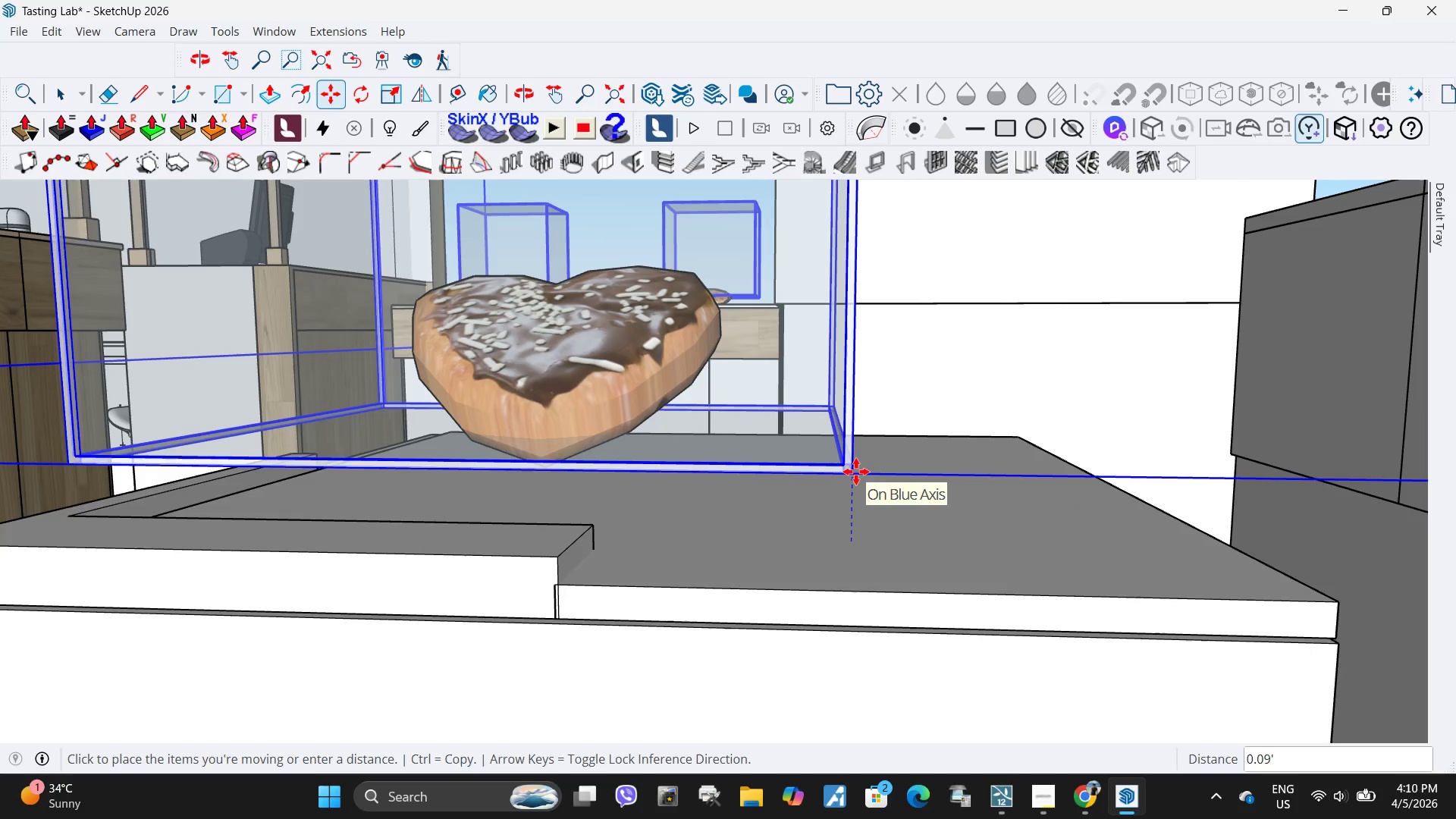 
left_click([856, 472])
 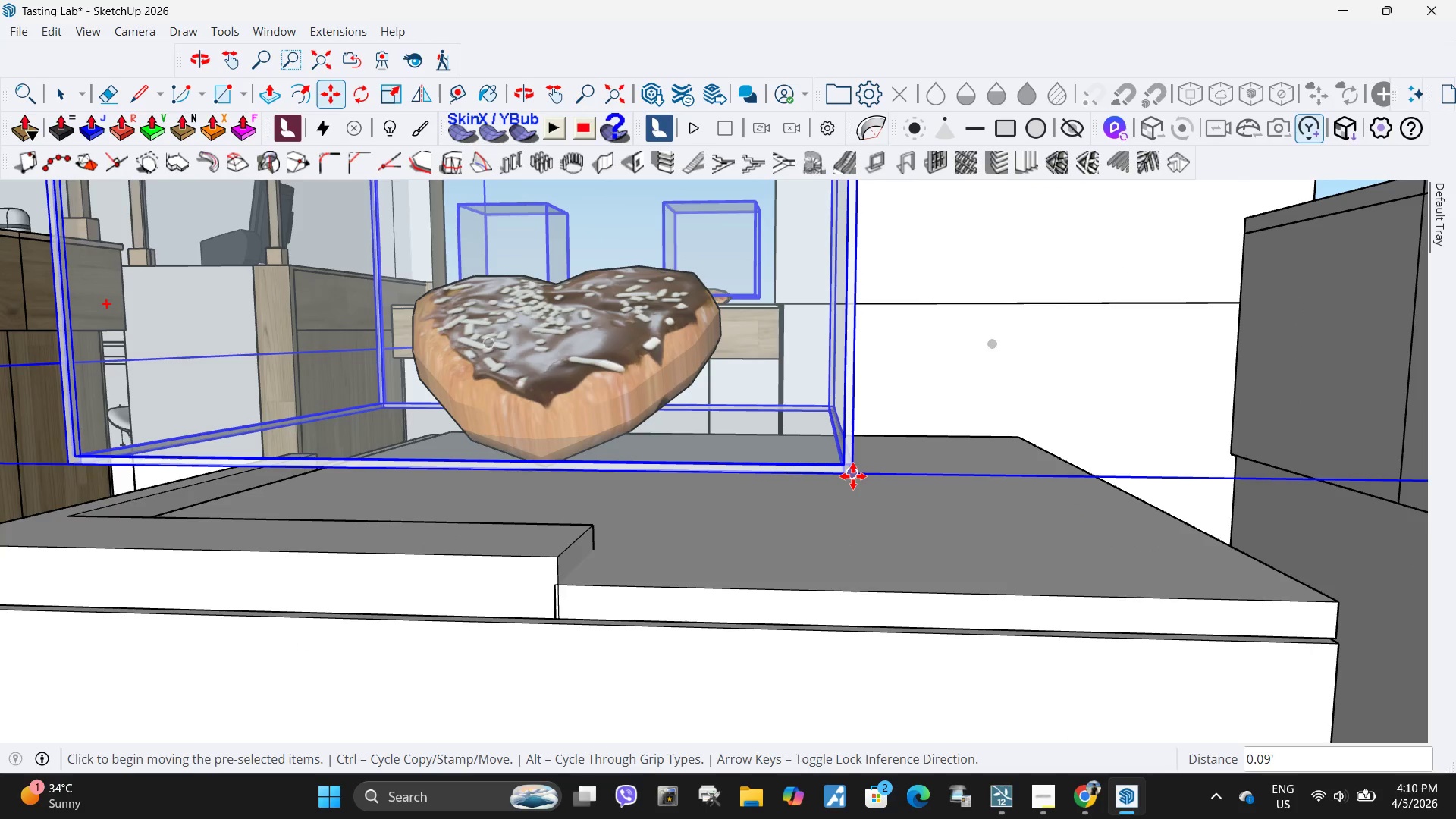 
left_click([853, 476])
 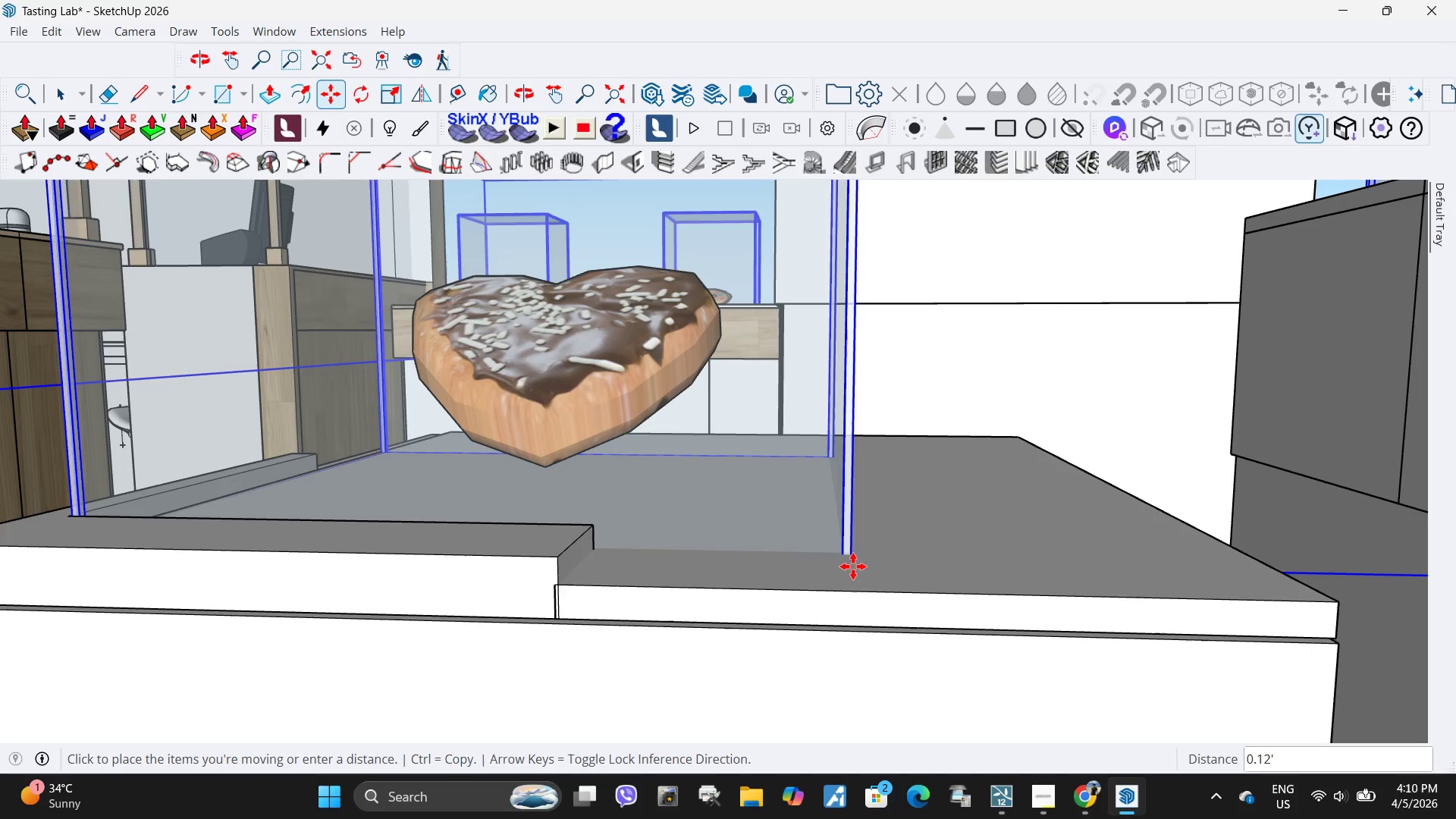 
left_click([855, 547])
 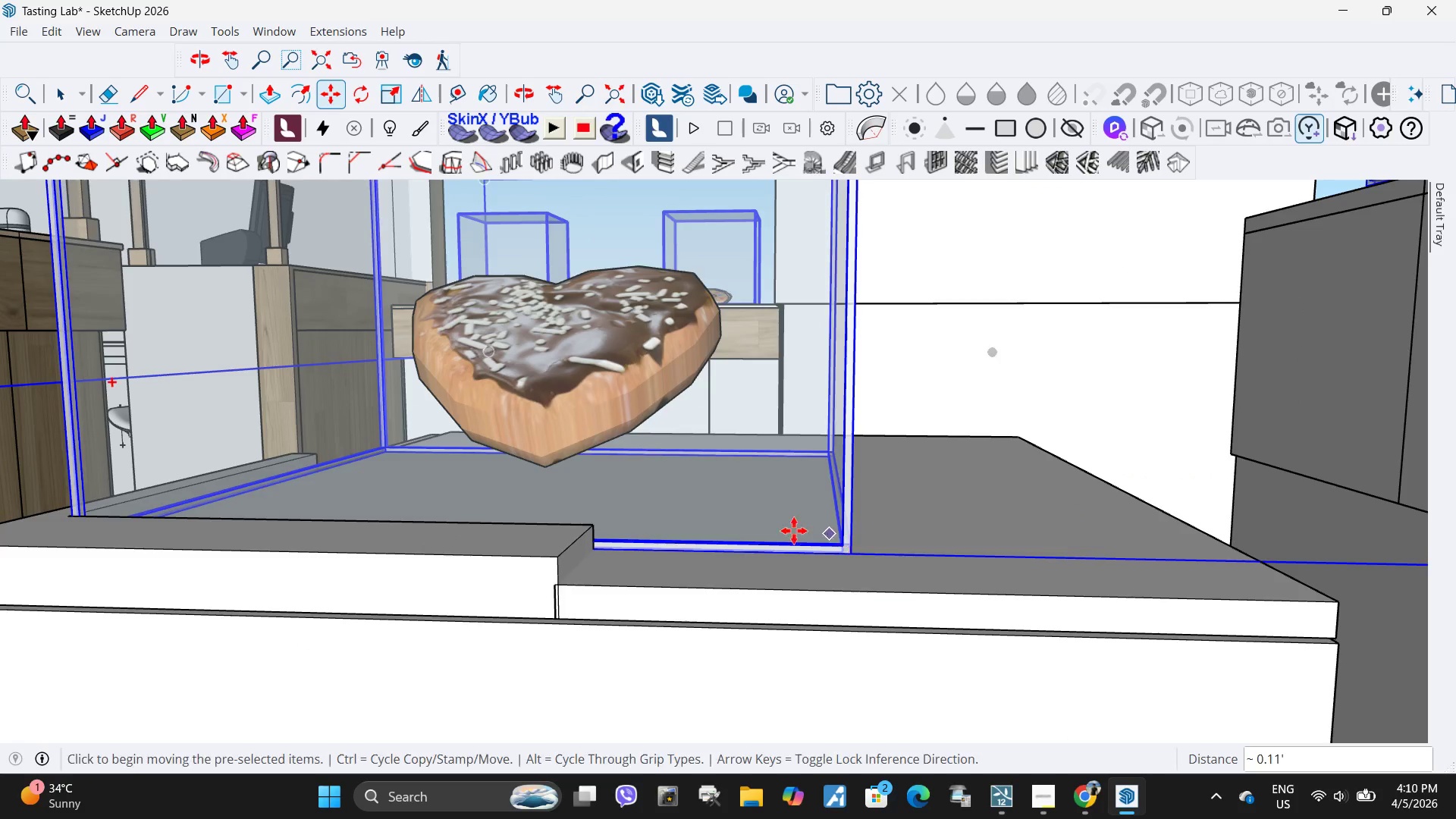 
key(Space)
 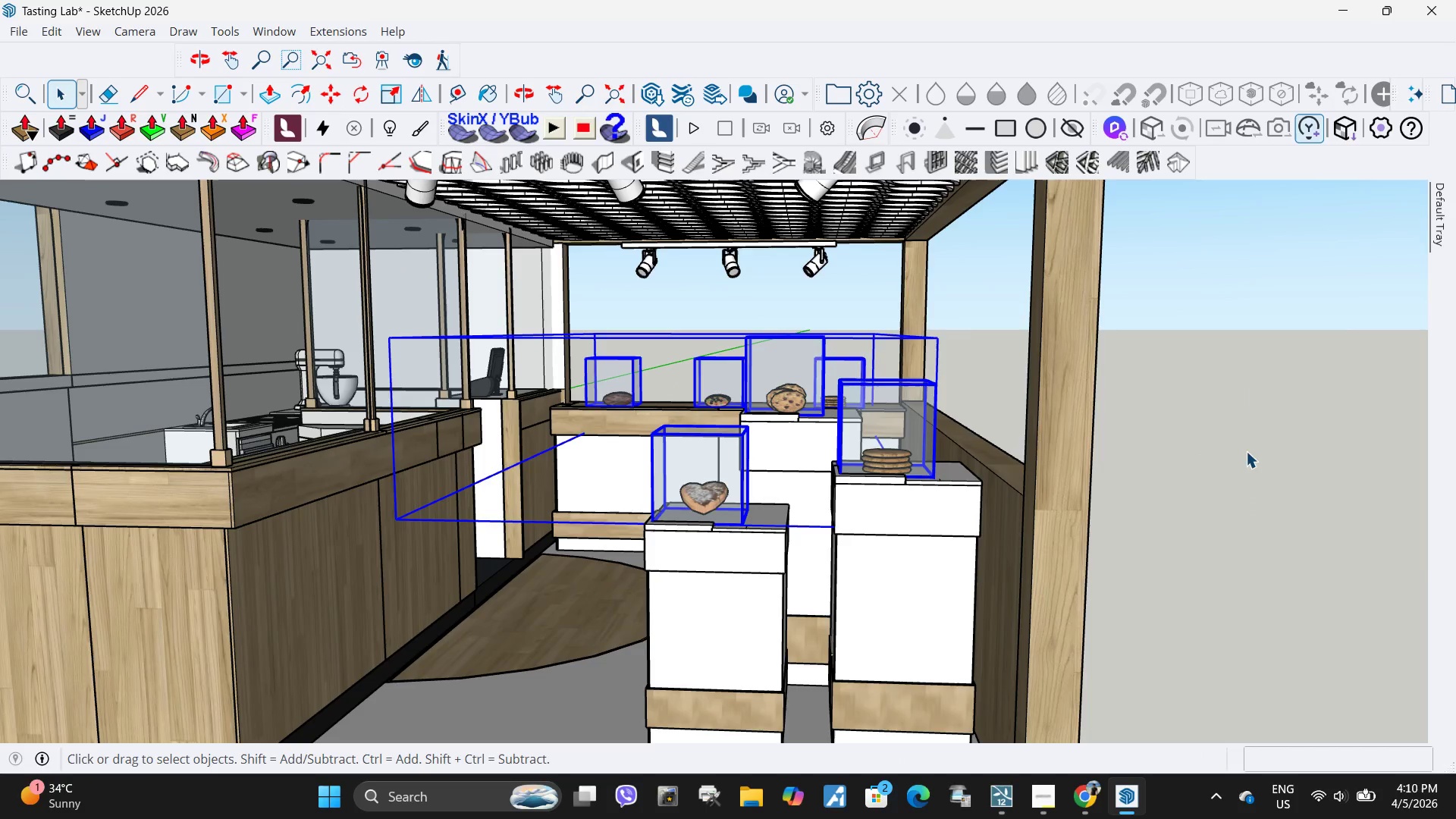 
left_click([1265, 453])
 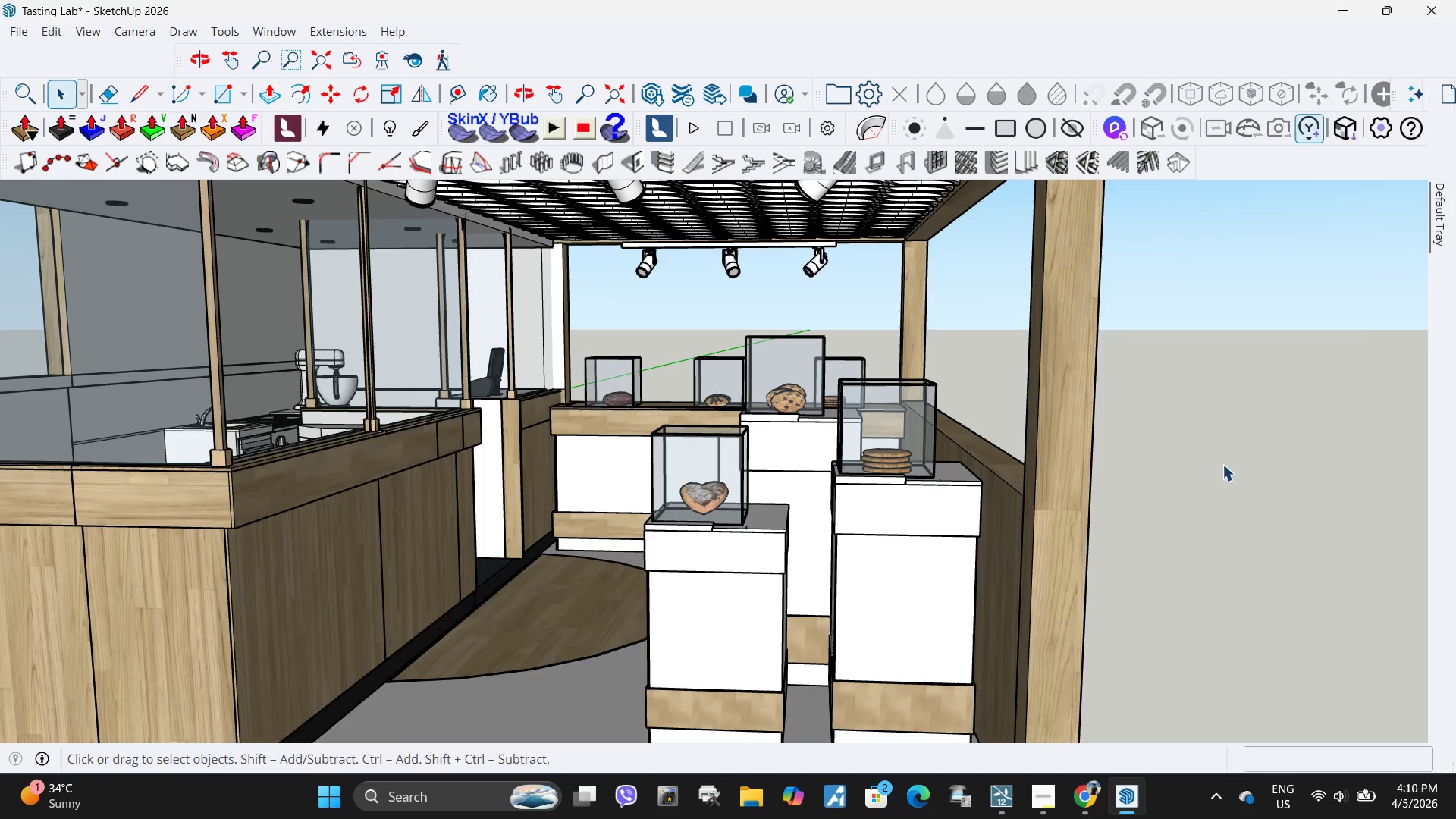 
scroll: coordinate [723, 511], scroll_direction: down, amount: 26.0
 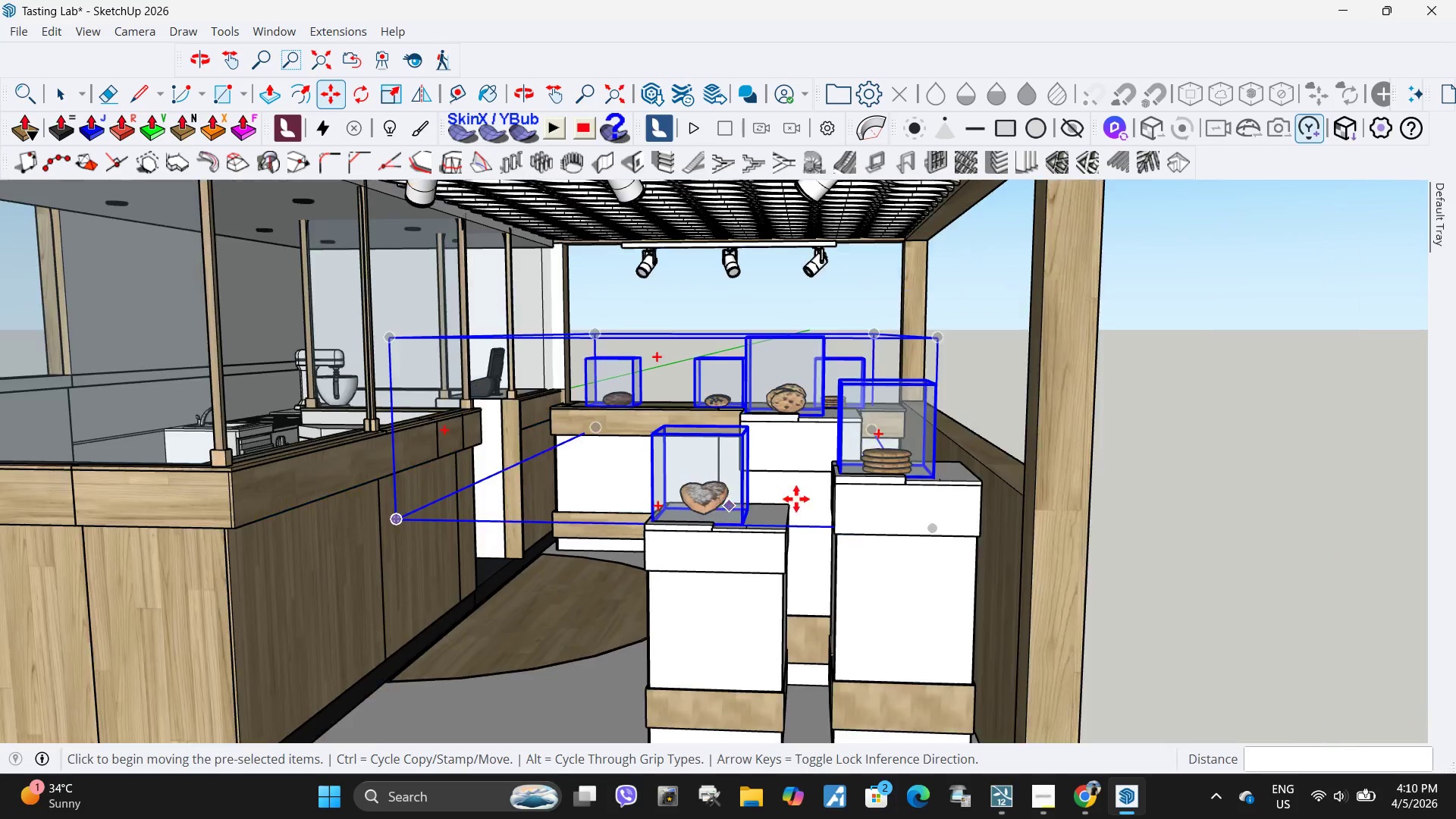 
key(Escape)
 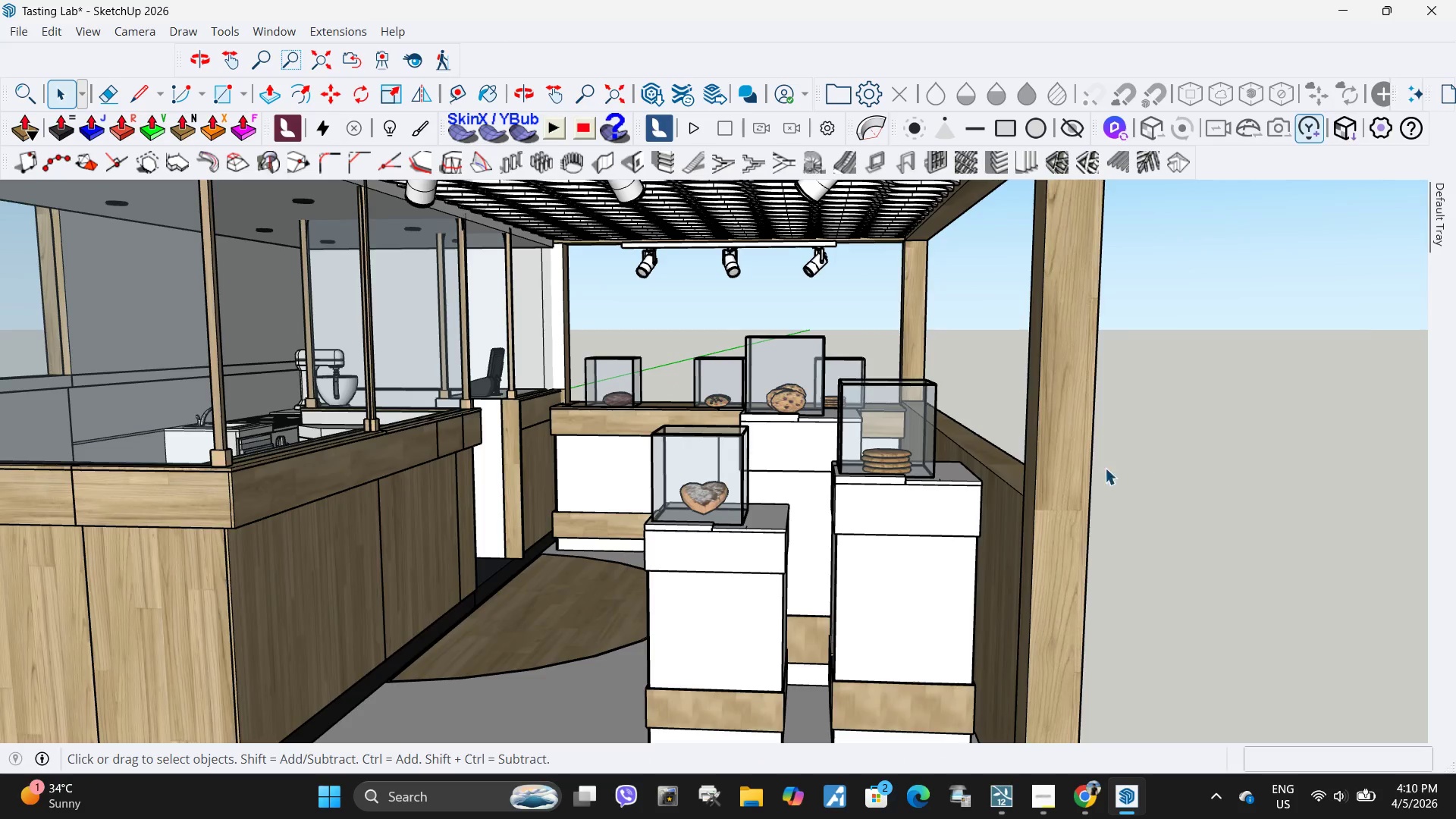 
scroll: coordinate [618, 458], scroll_direction: down, amount: 8.0
 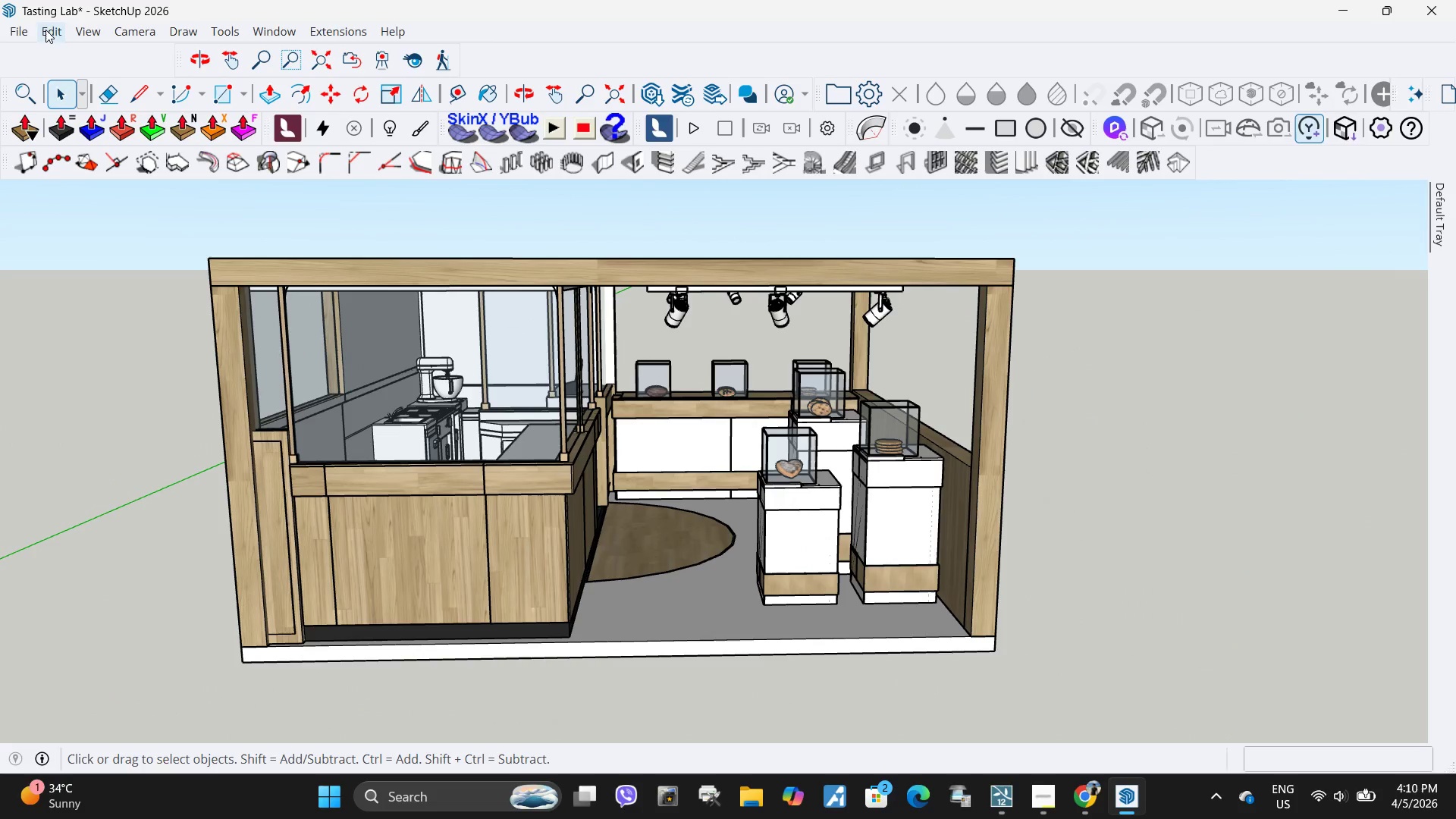 
wait(7.25)
 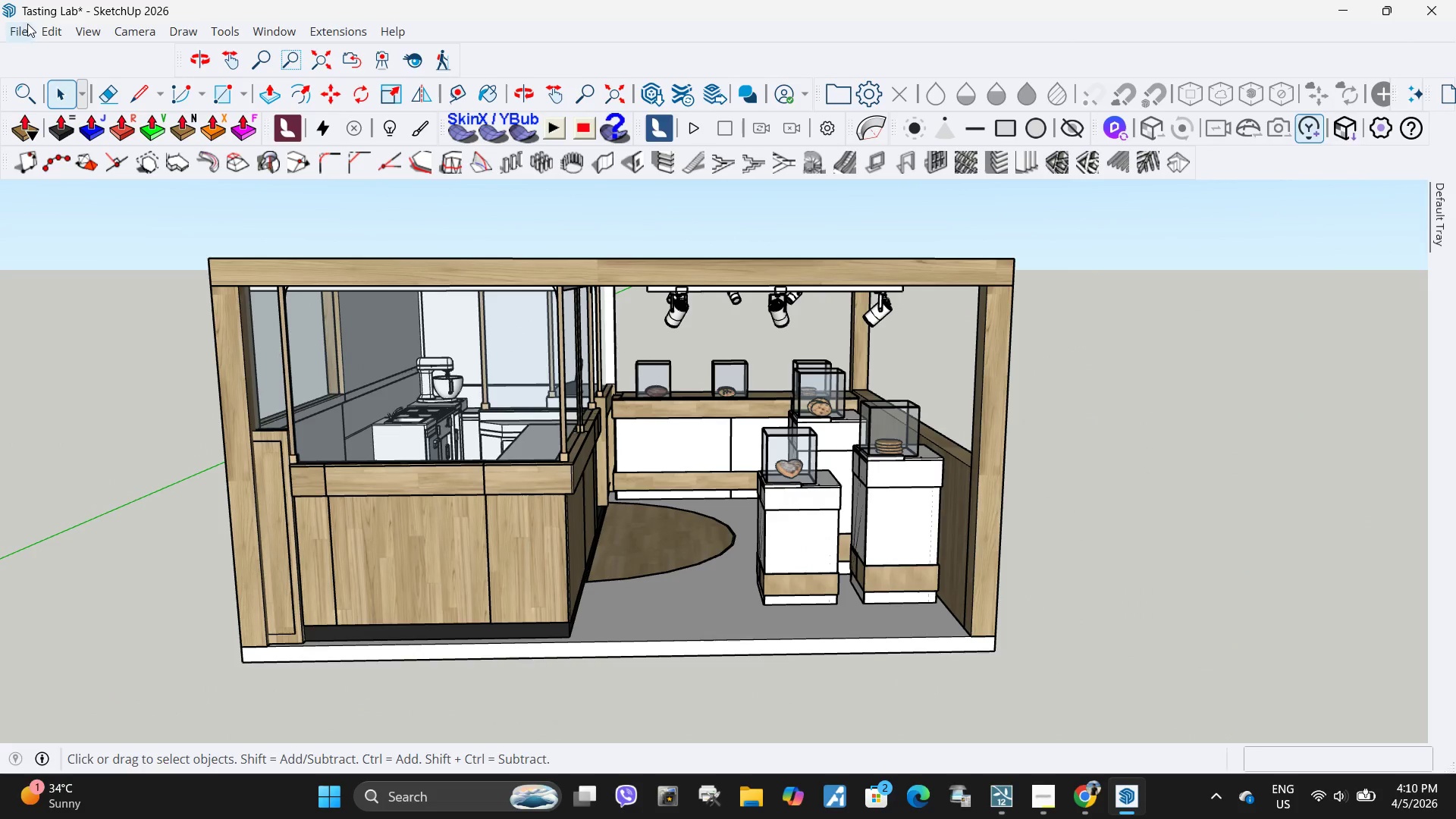 
left_click([13, 37])
 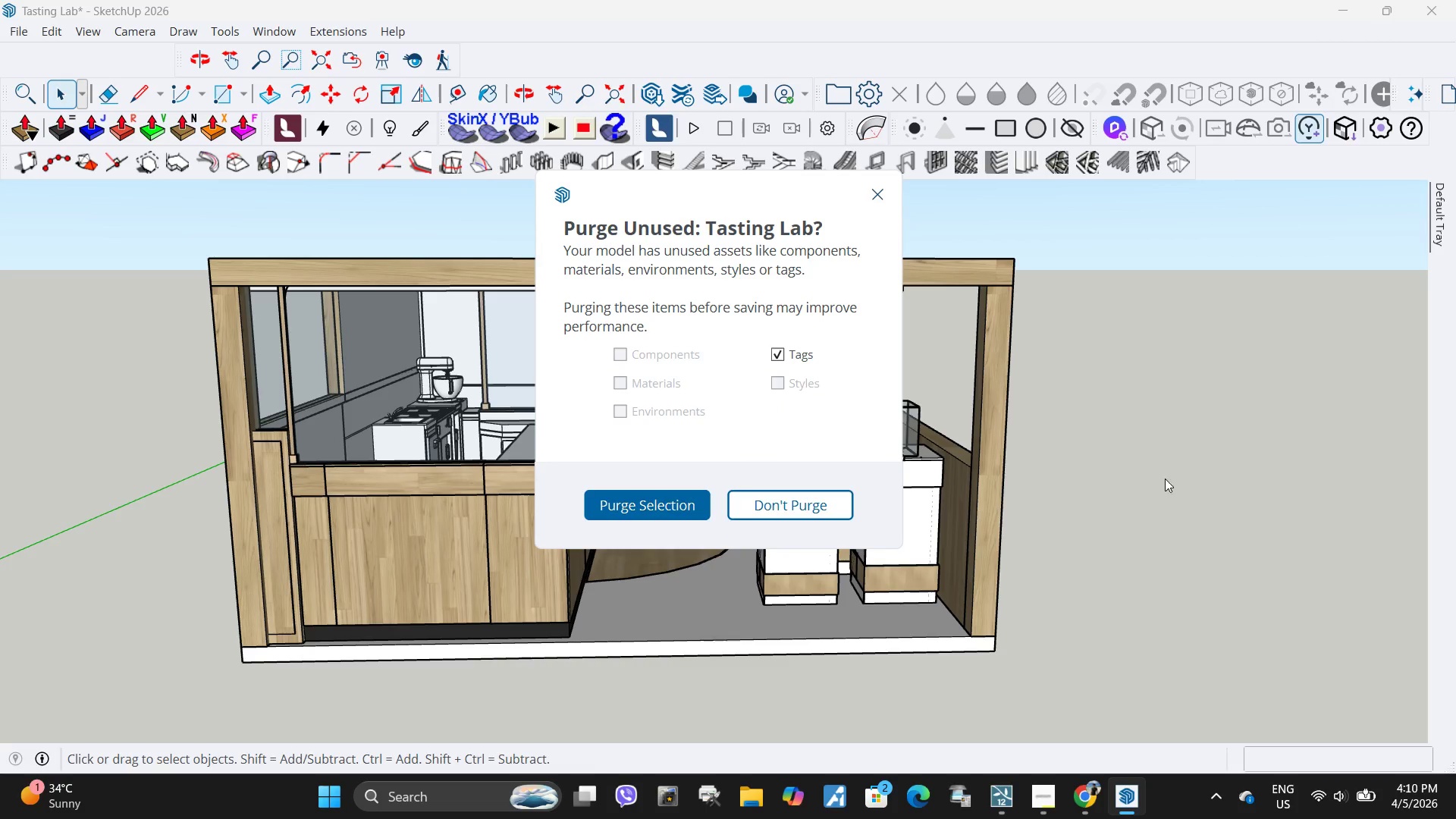 
left_click([656, 497])
 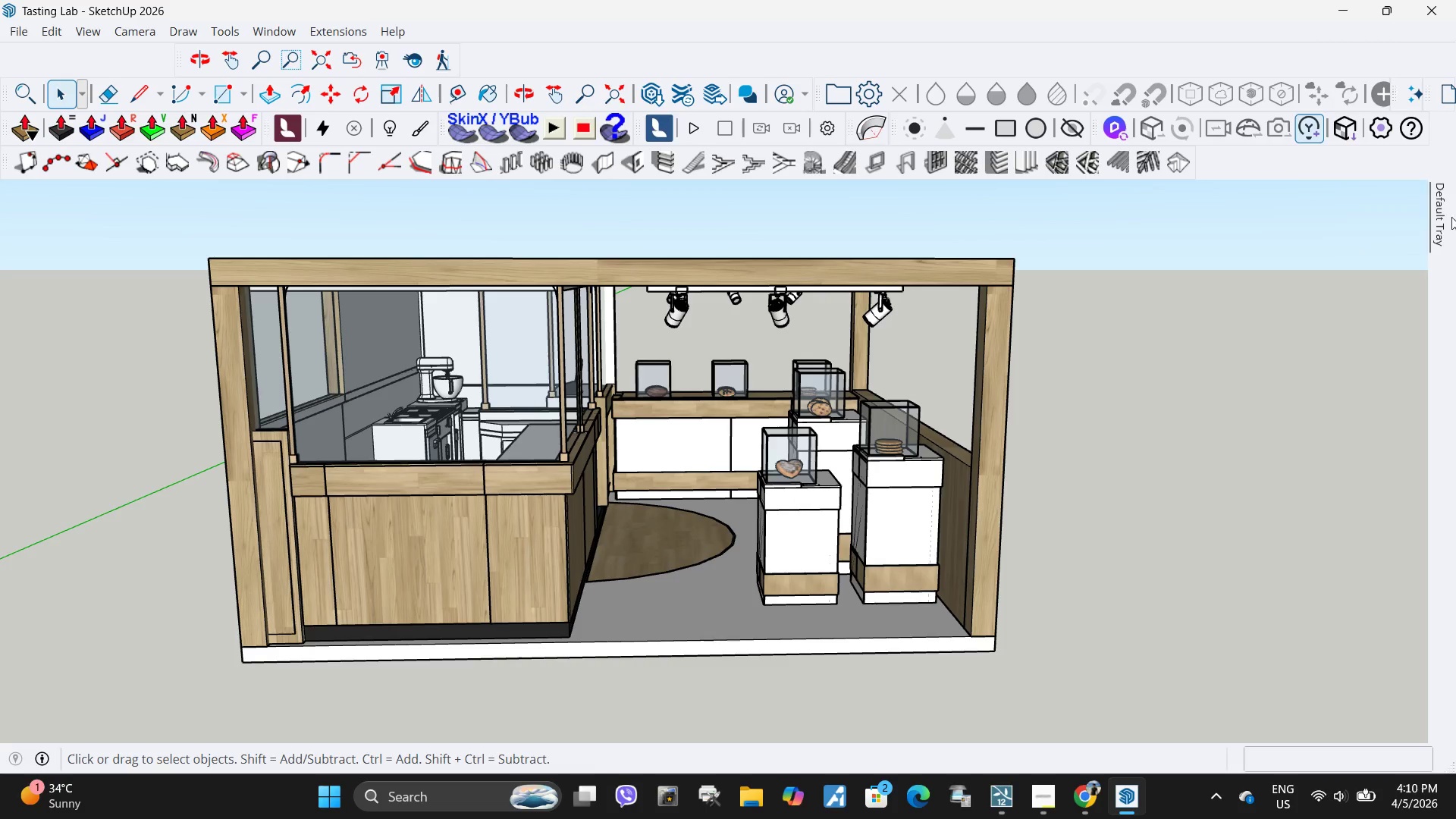 
scroll: coordinate [1258, 530], scroll_direction: down, amount: 4.0
 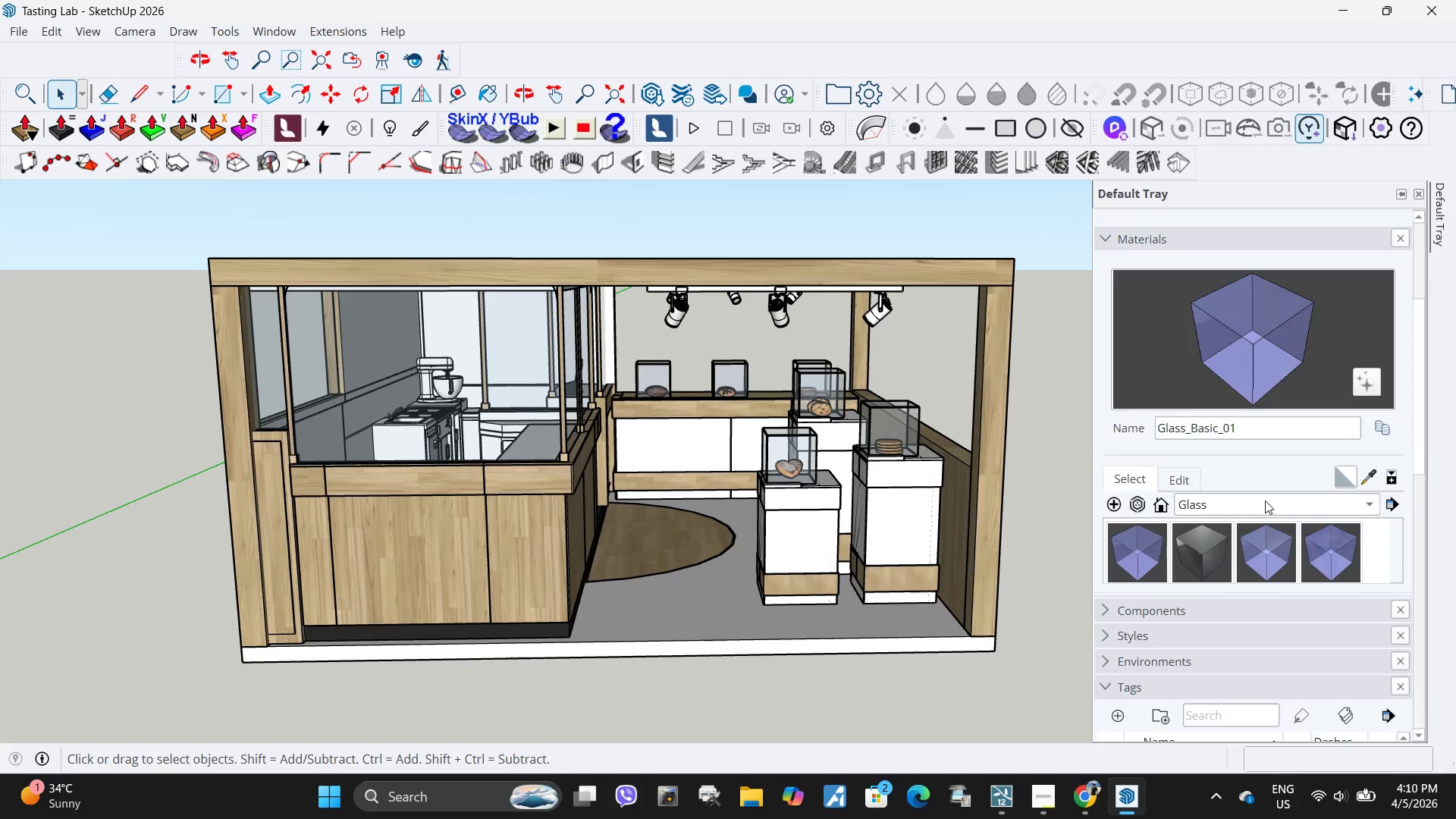 
left_click([1259, 507])
 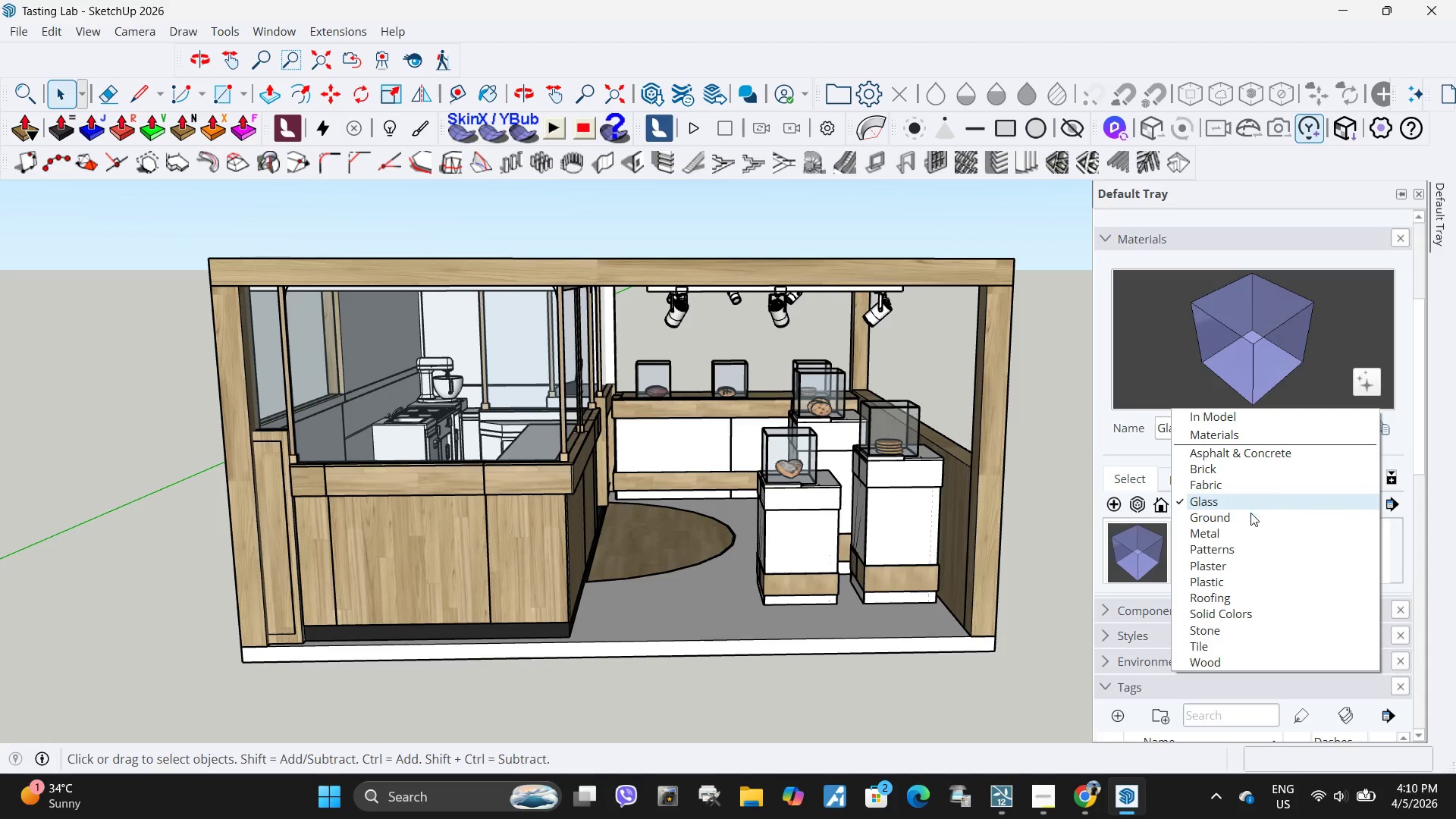 
left_click([1250, 626])
 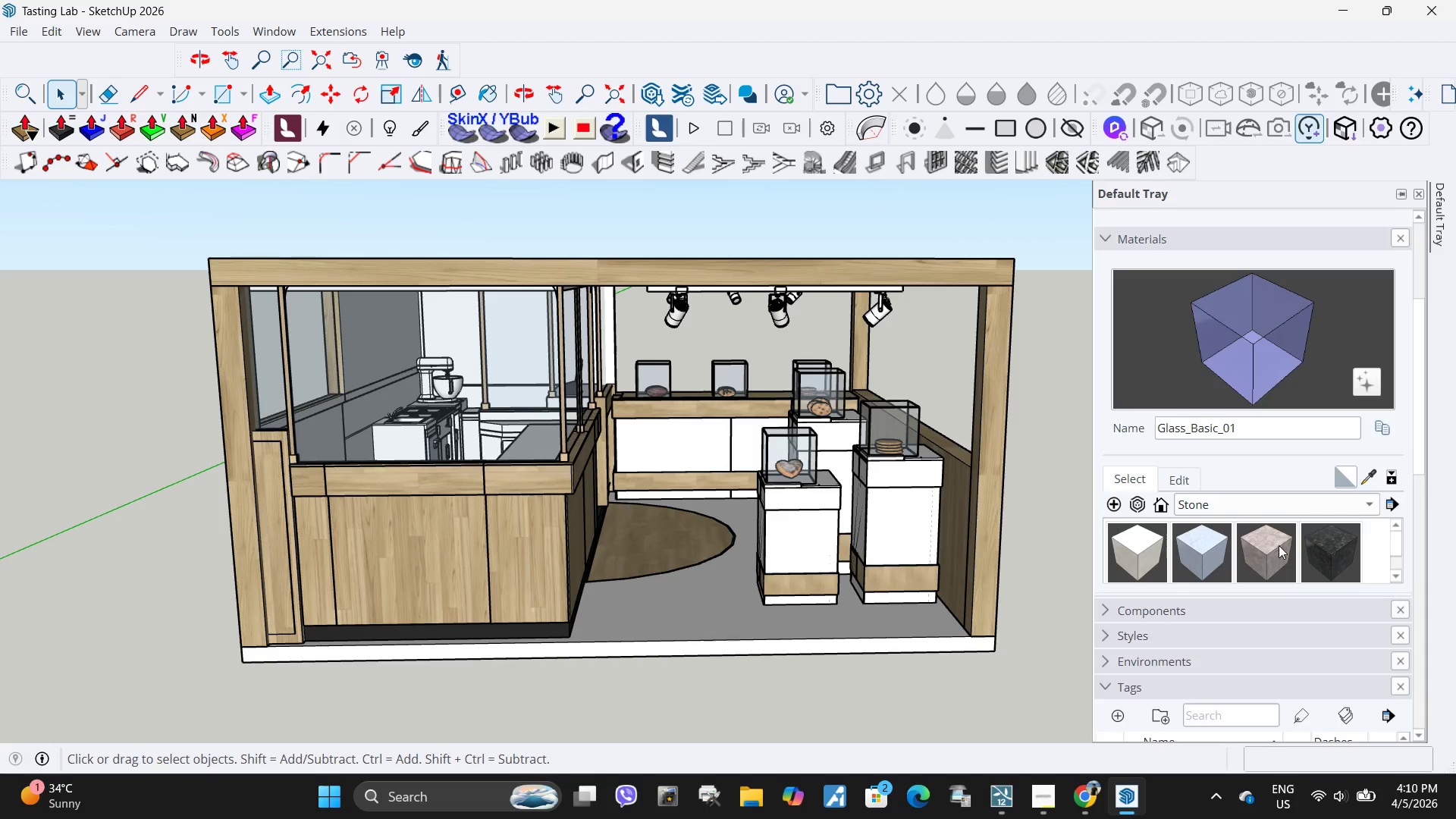 
scroll: coordinate [1284, 536], scroll_direction: down, amount: 1.0
 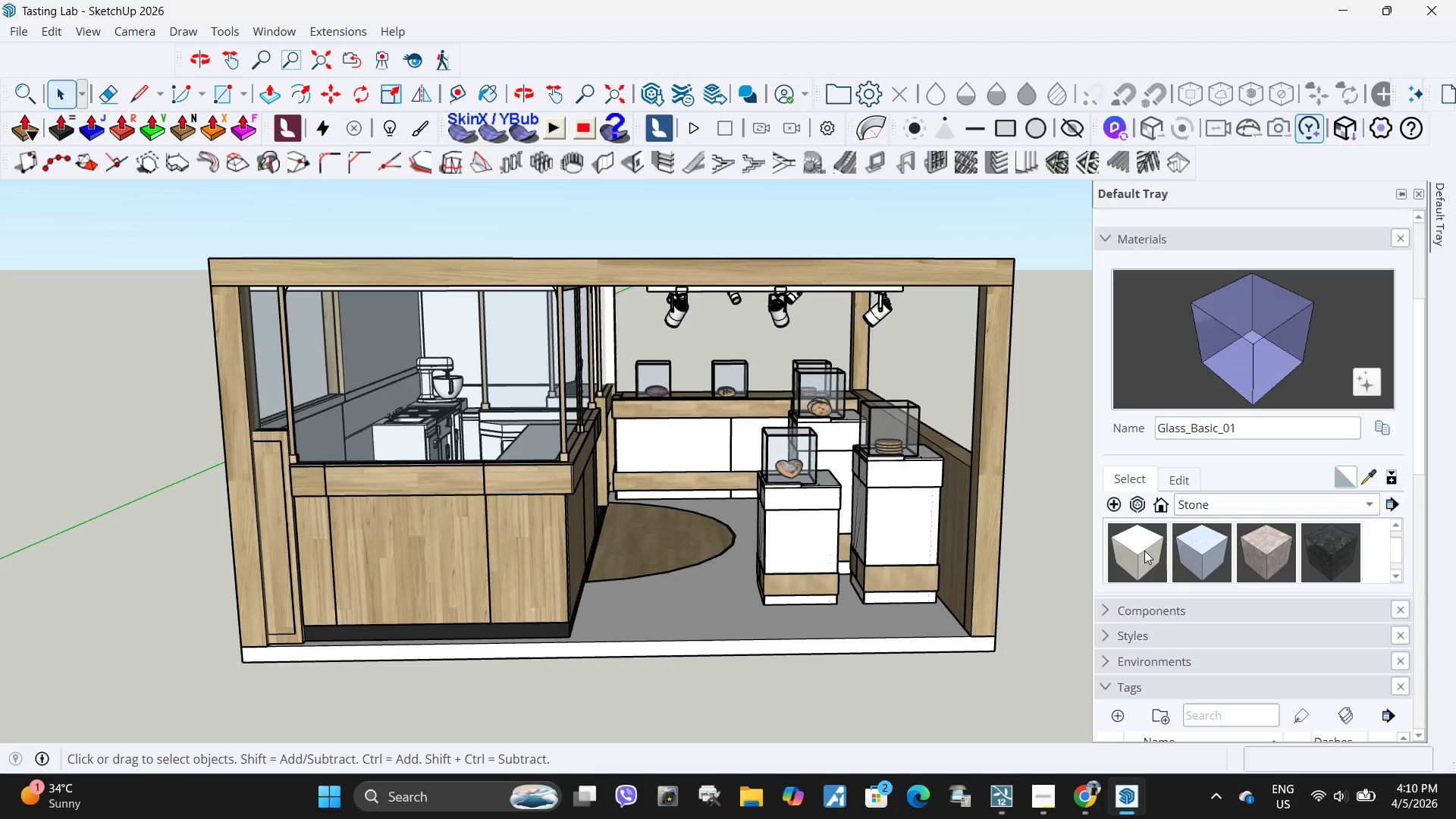 
left_click([1142, 551])
 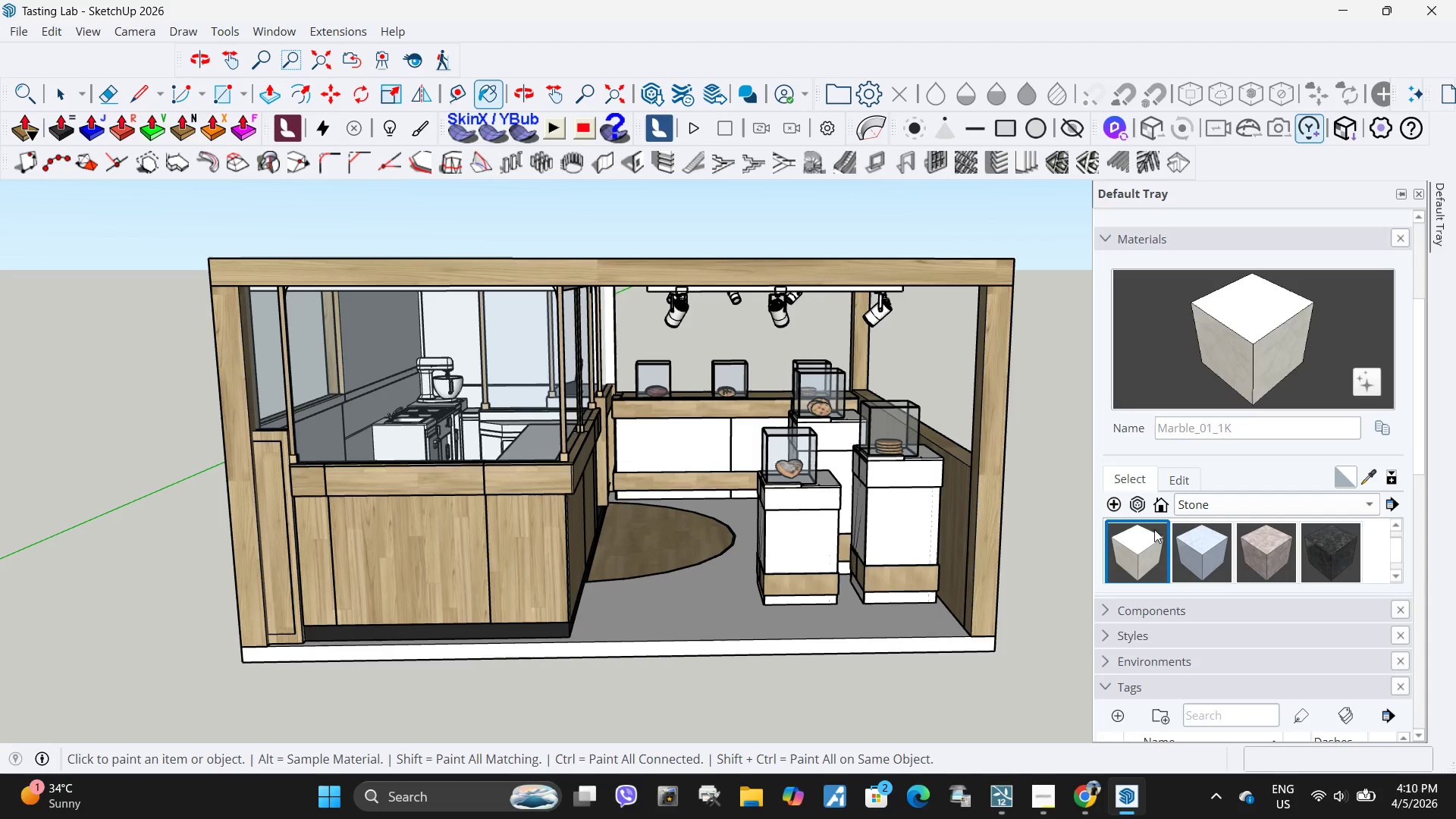 
key(Space)
 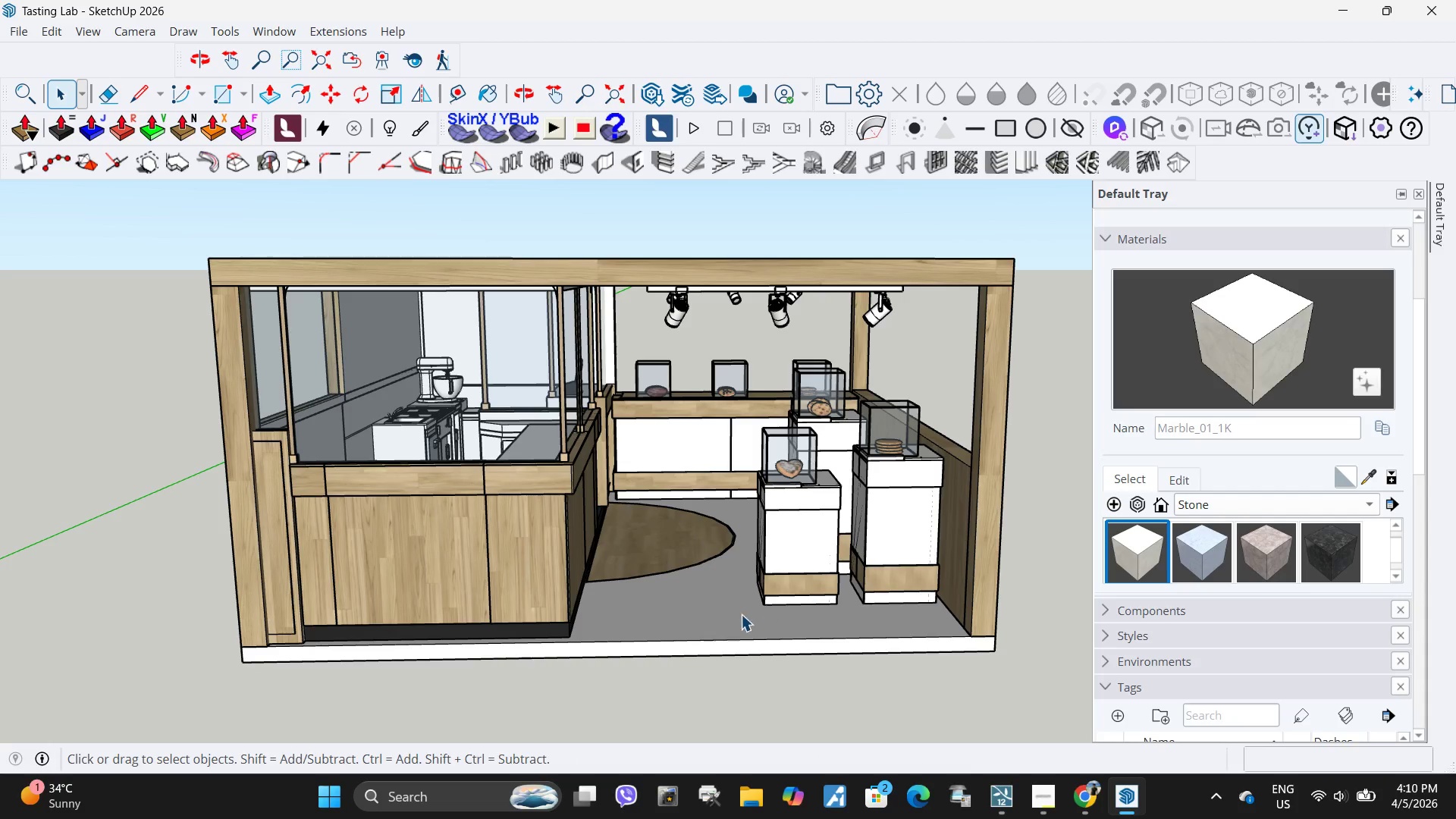 
left_click([734, 616])
 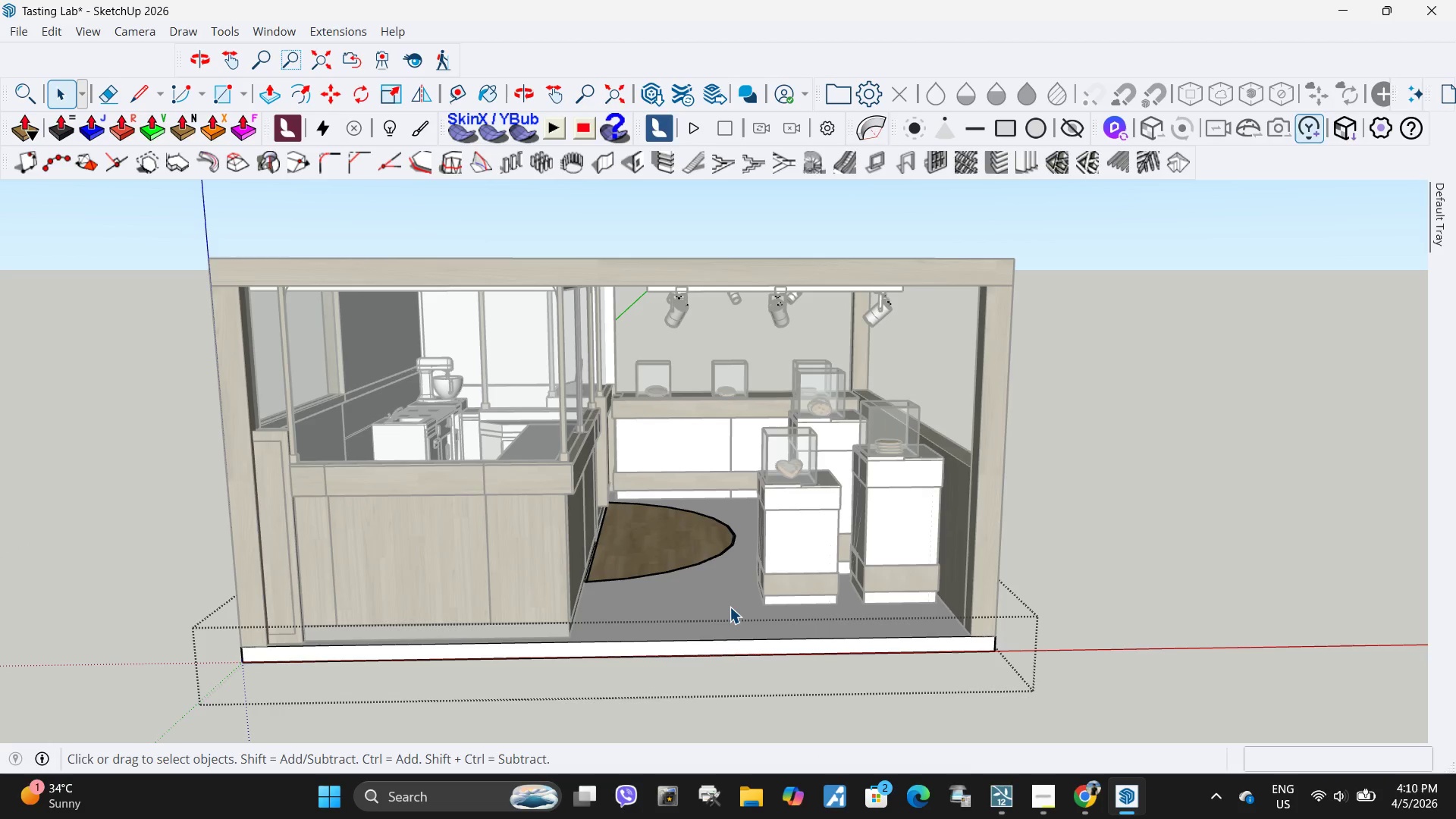 
triple_click([730, 608])
 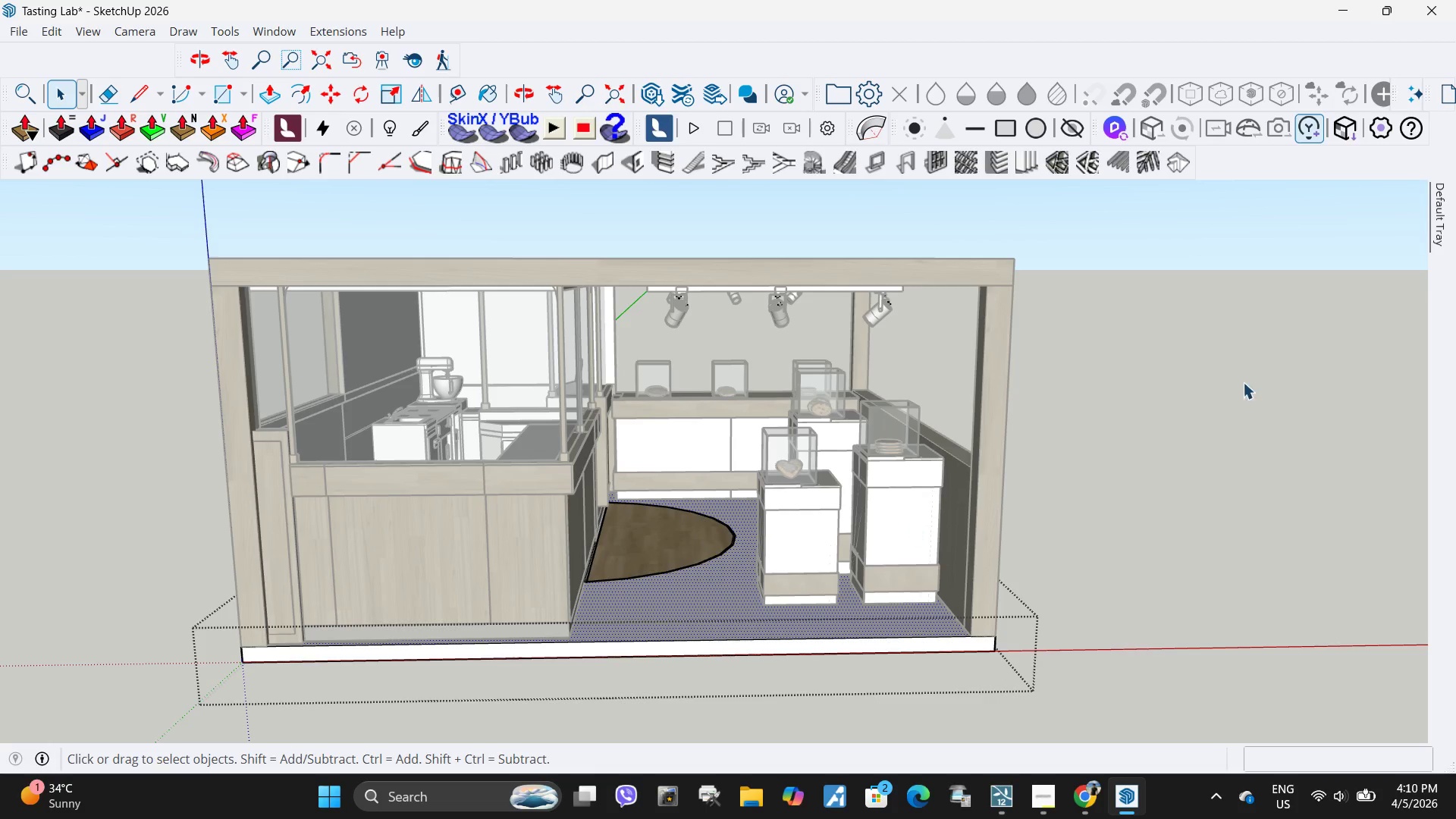 
wait(7.17)
 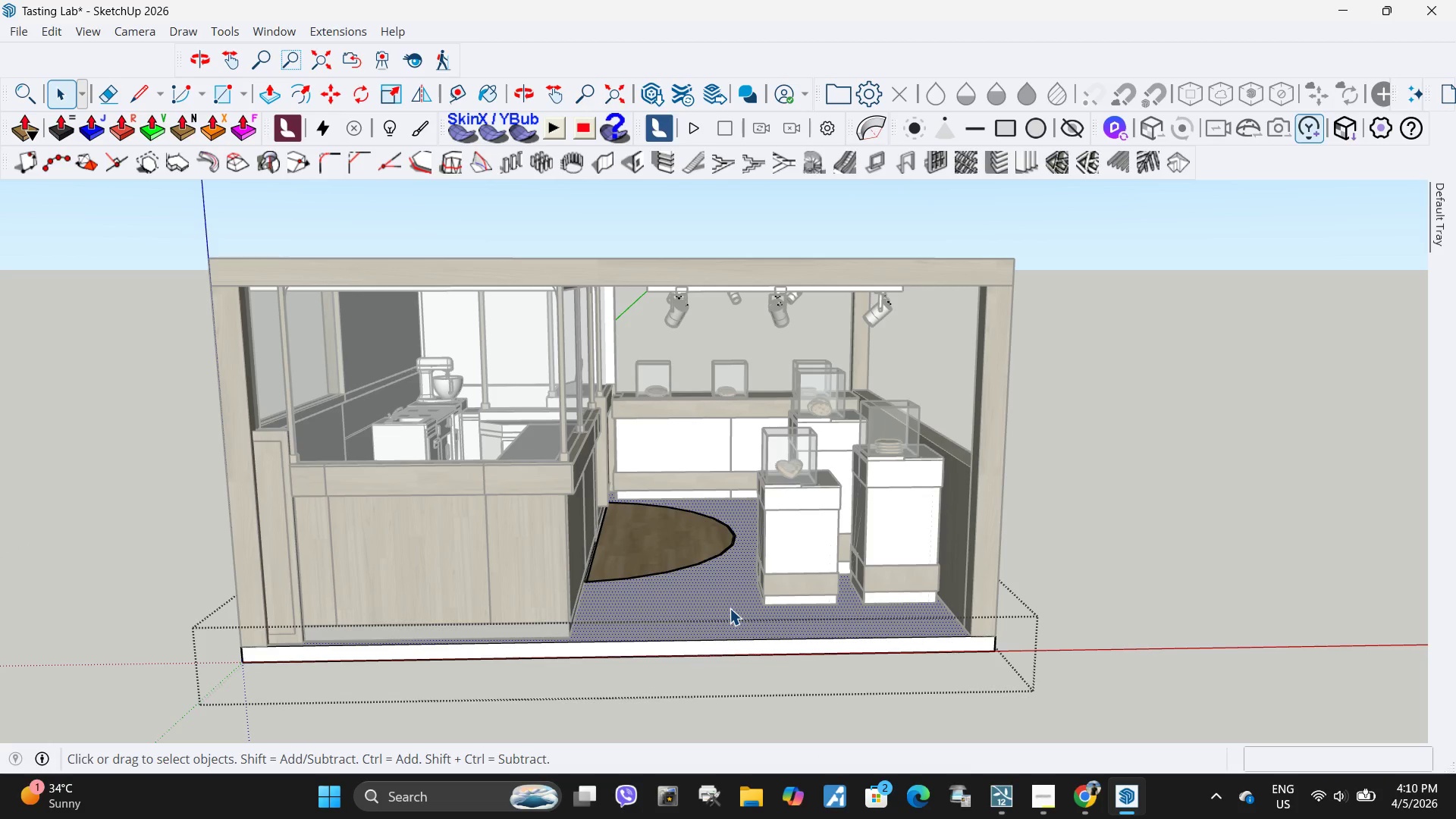 
left_click([1139, 544])
 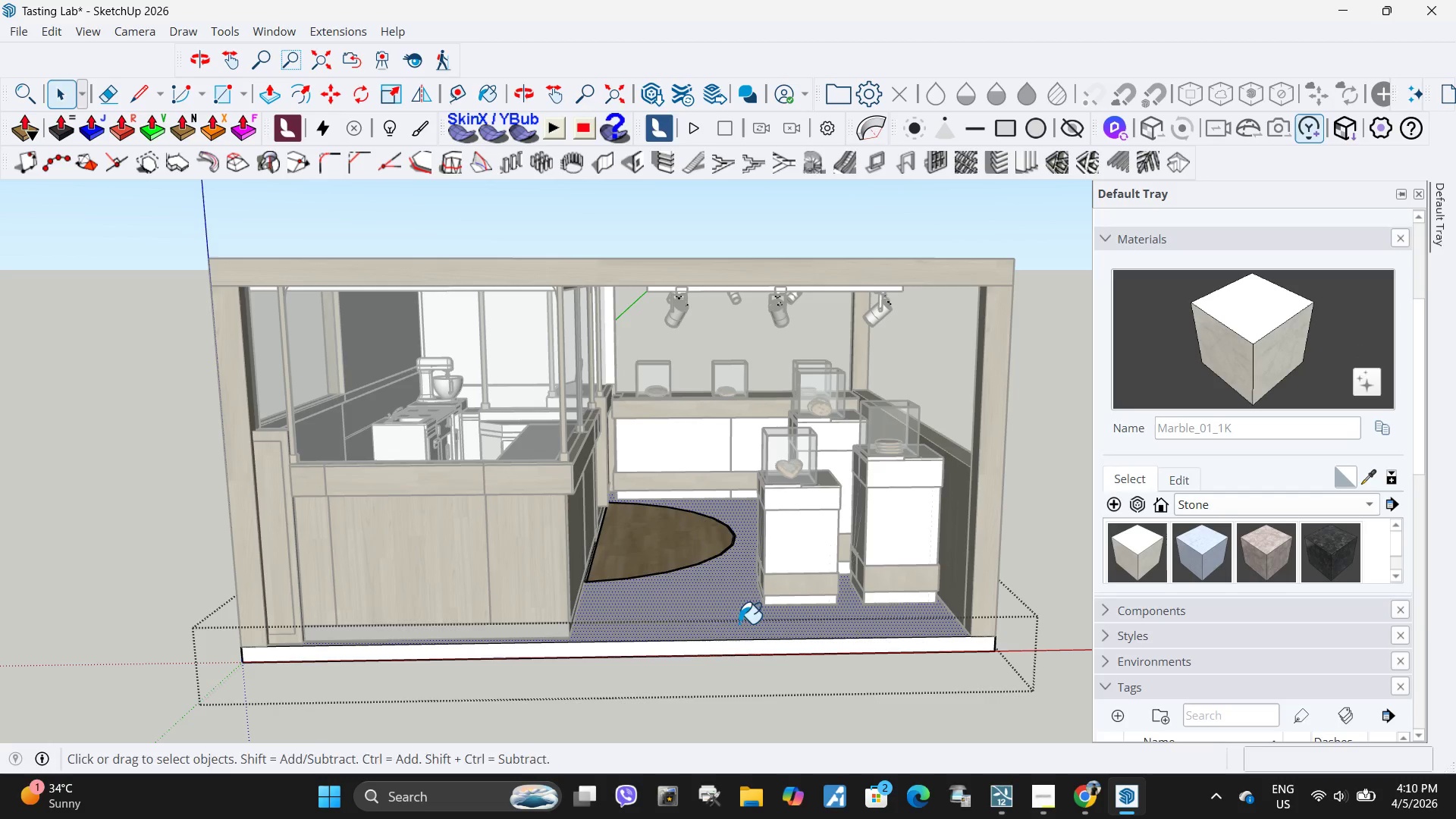 
left_click([714, 632])
 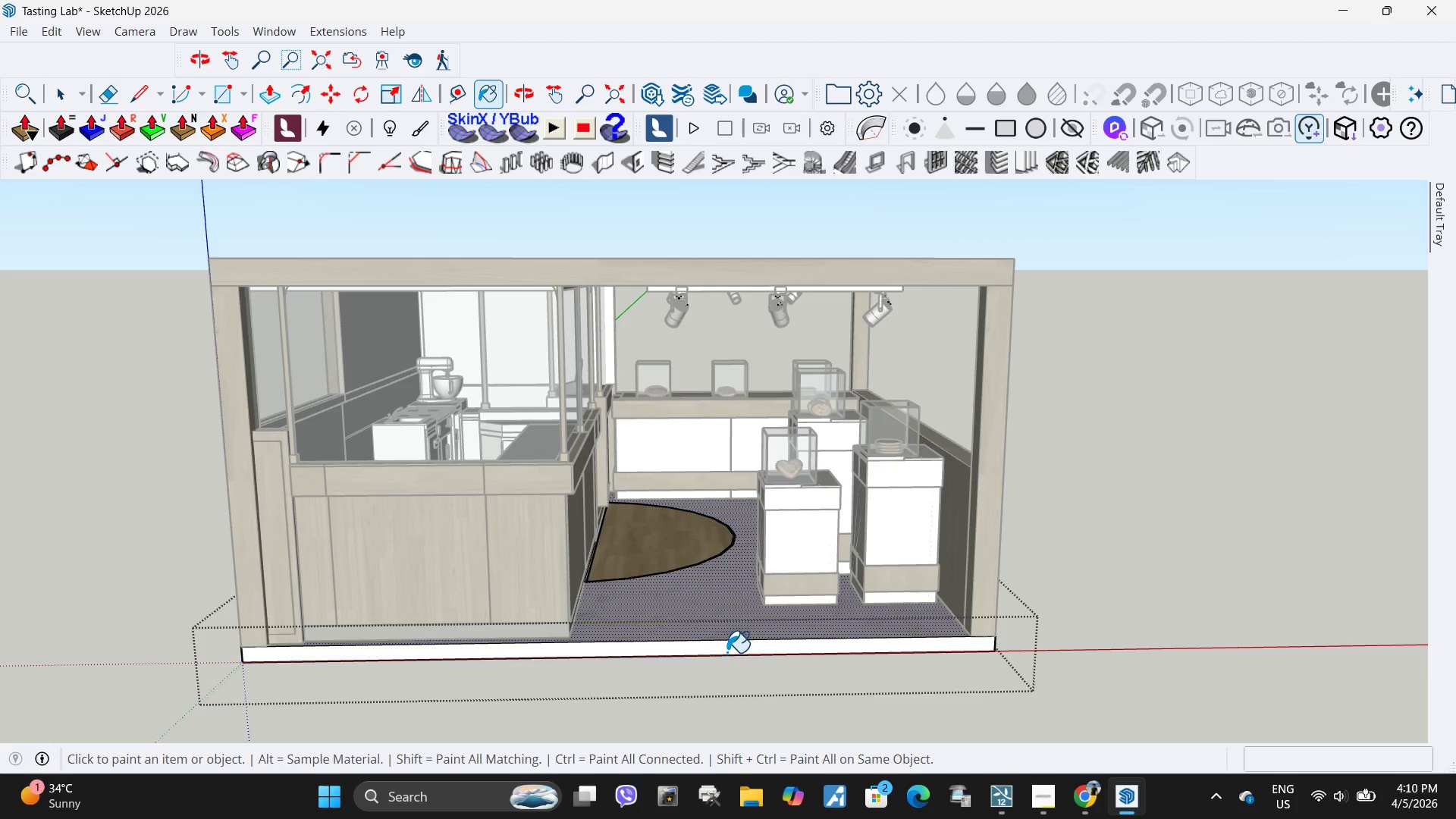 
left_click([726, 652])
 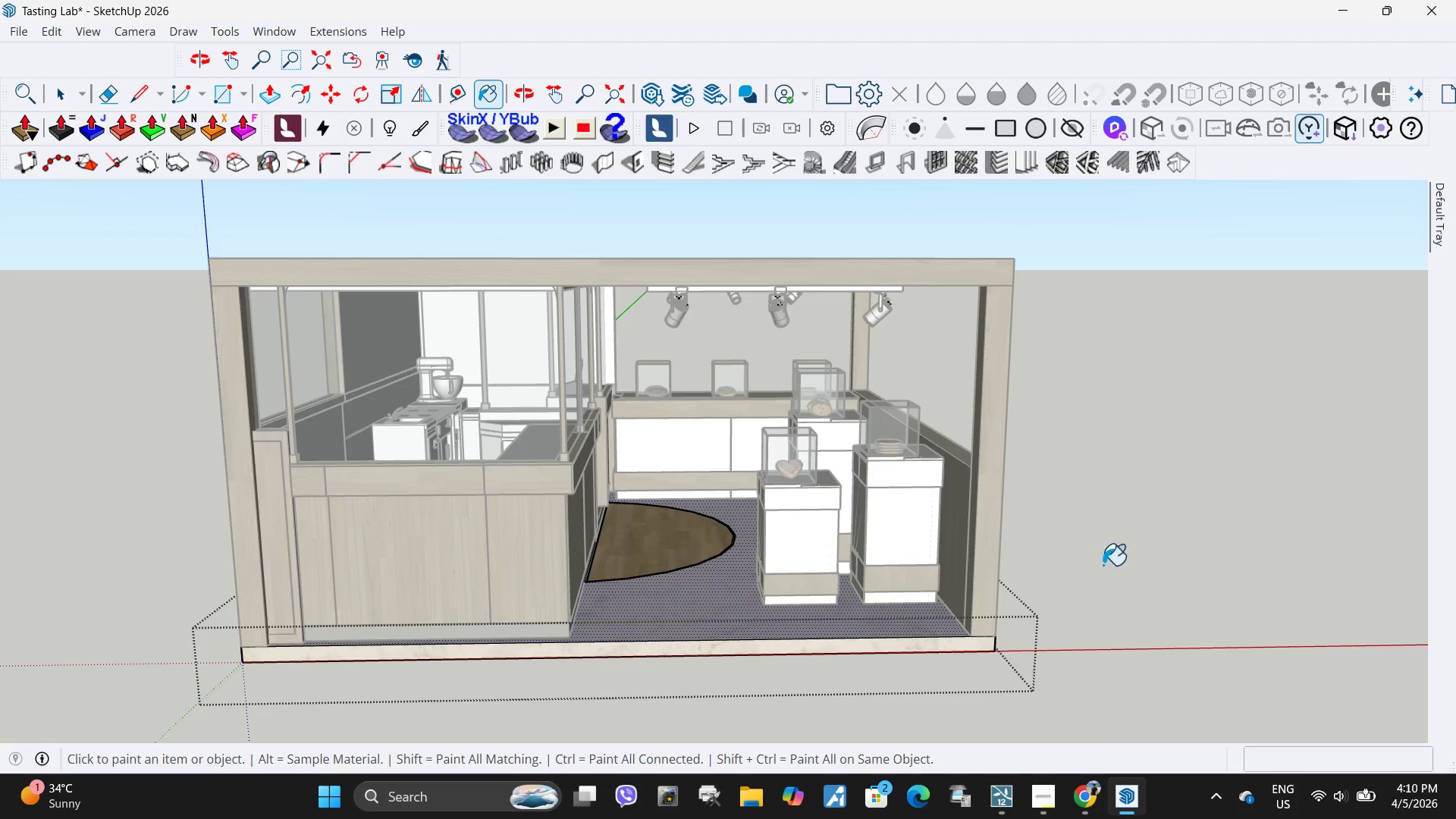 
key(Space)
 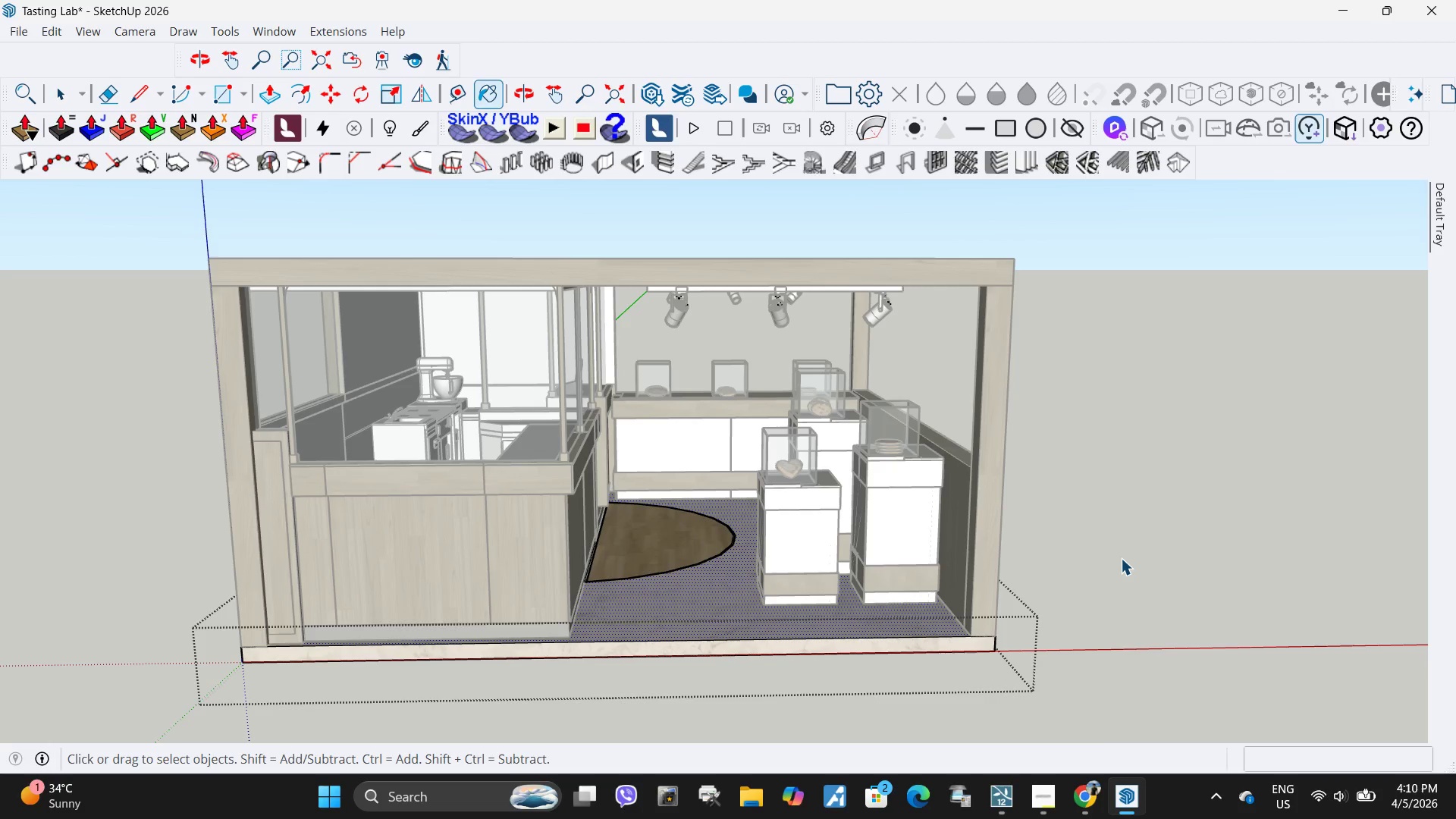 
left_click([1121, 558])
 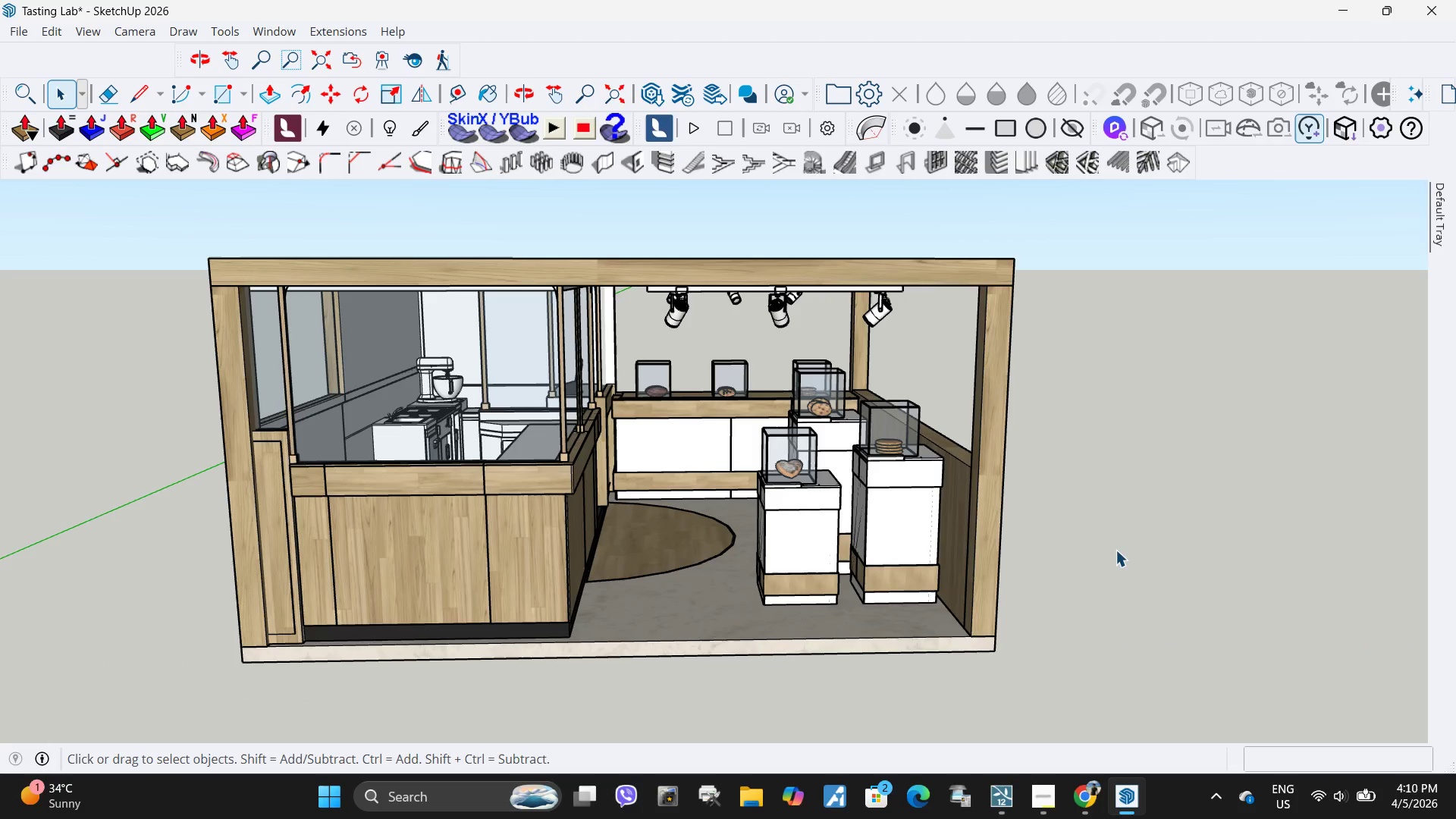 
key(Escape)
 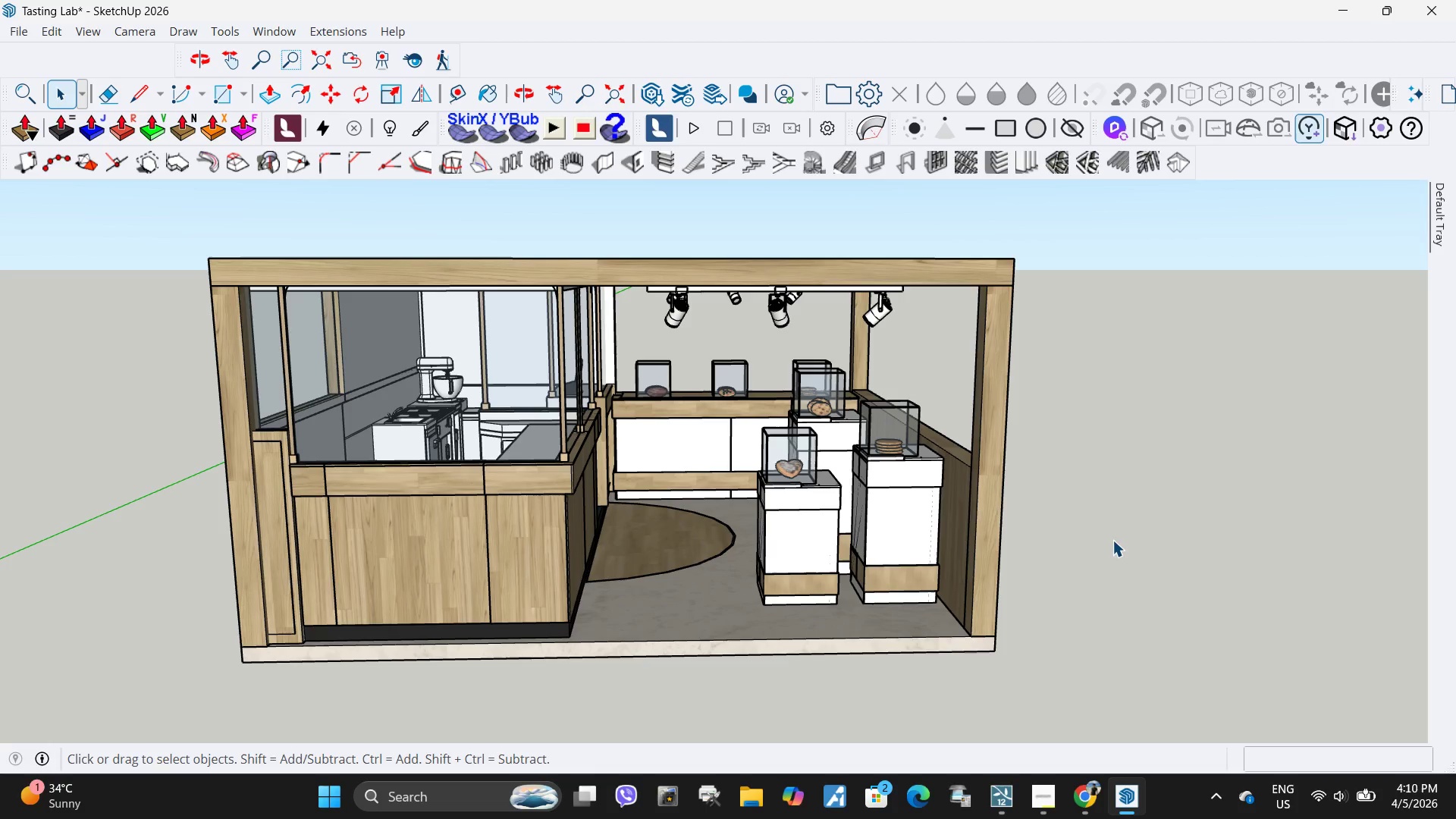 
wait(7.23)
 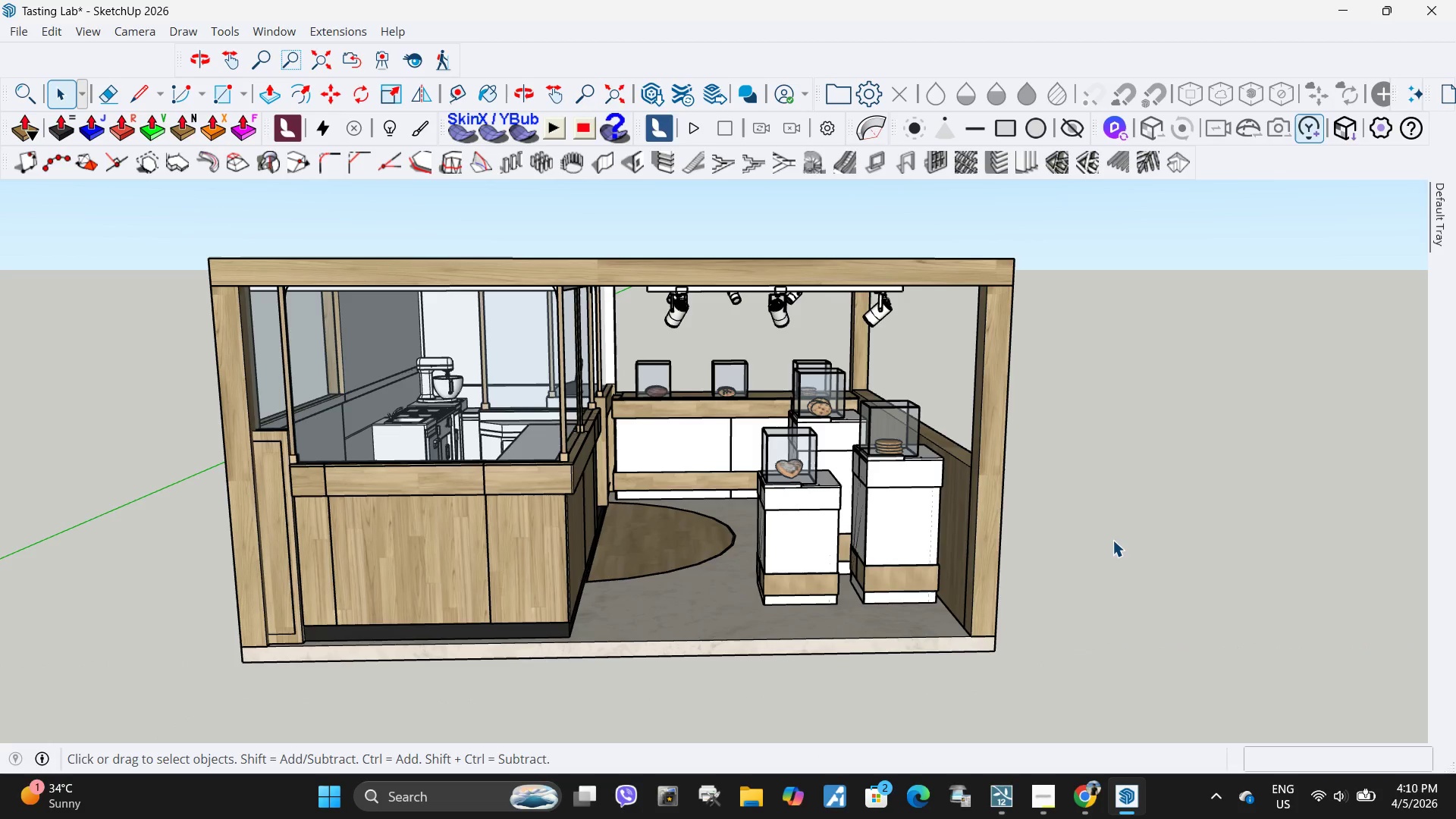 
scroll: coordinate [940, 509], scroll_direction: up, amount: 4.0
 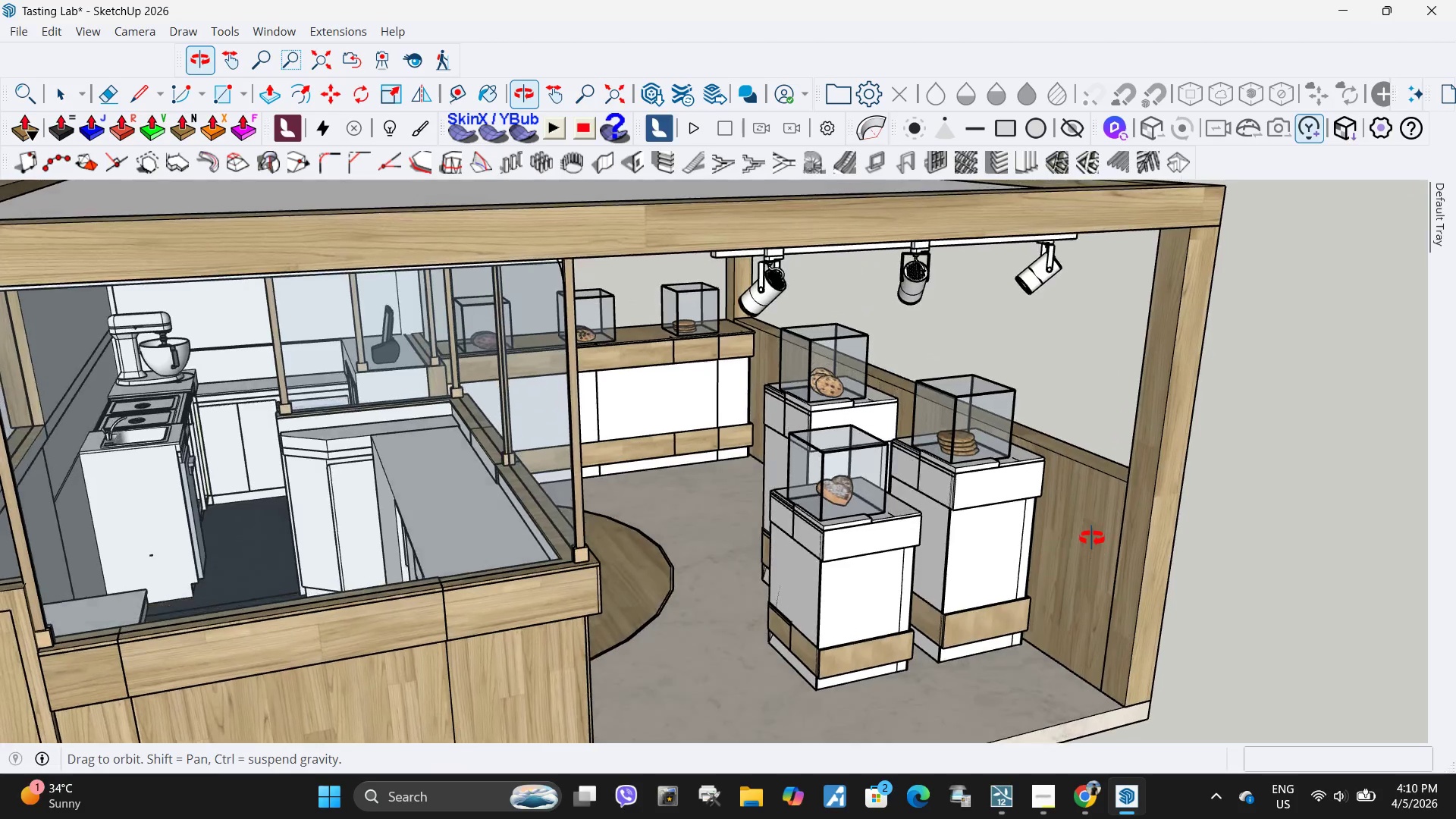 
double_click([778, 413])
 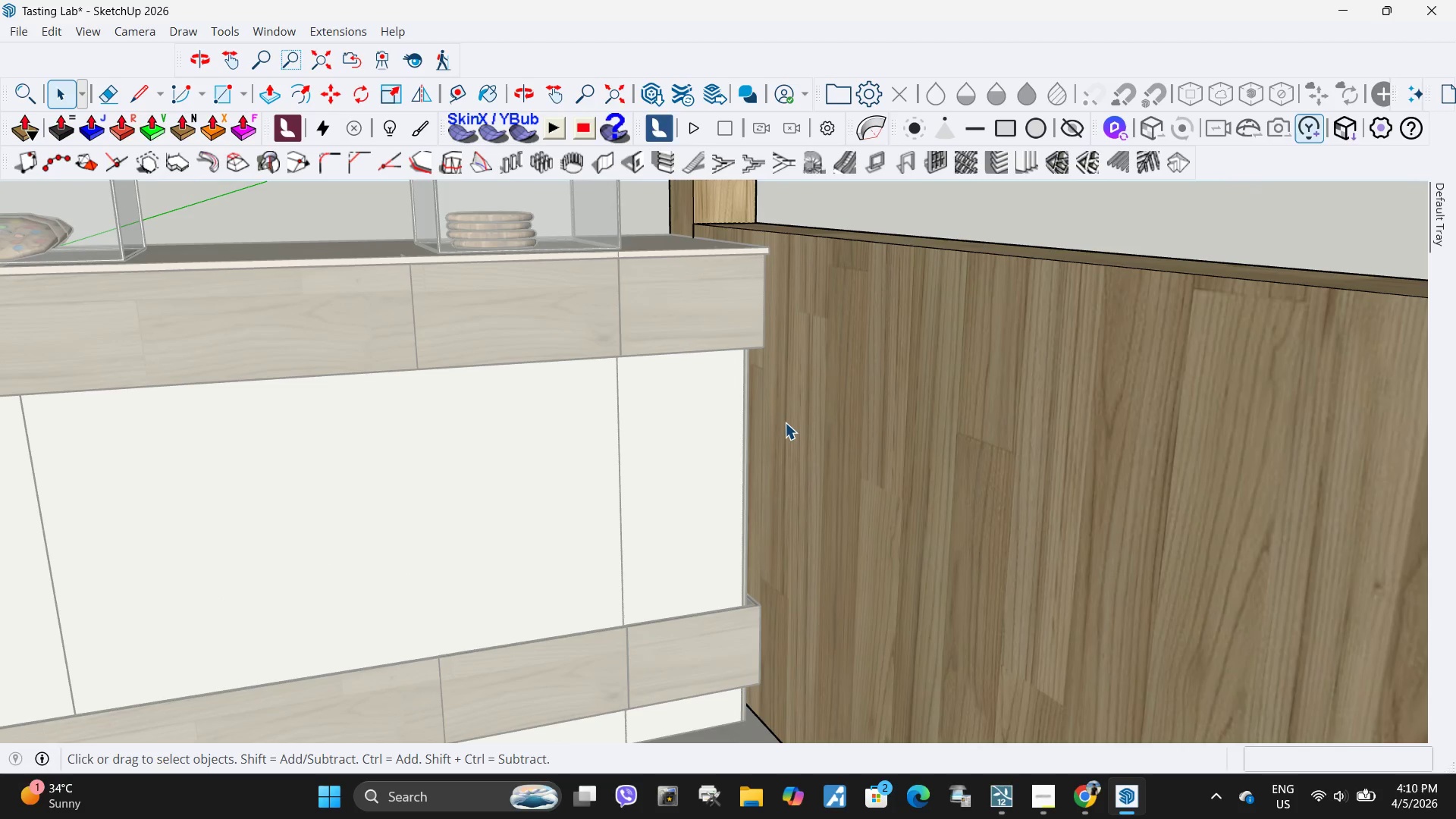 
scroll: coordinate [772, 406], scroll_direction: up, amount: 13.0
 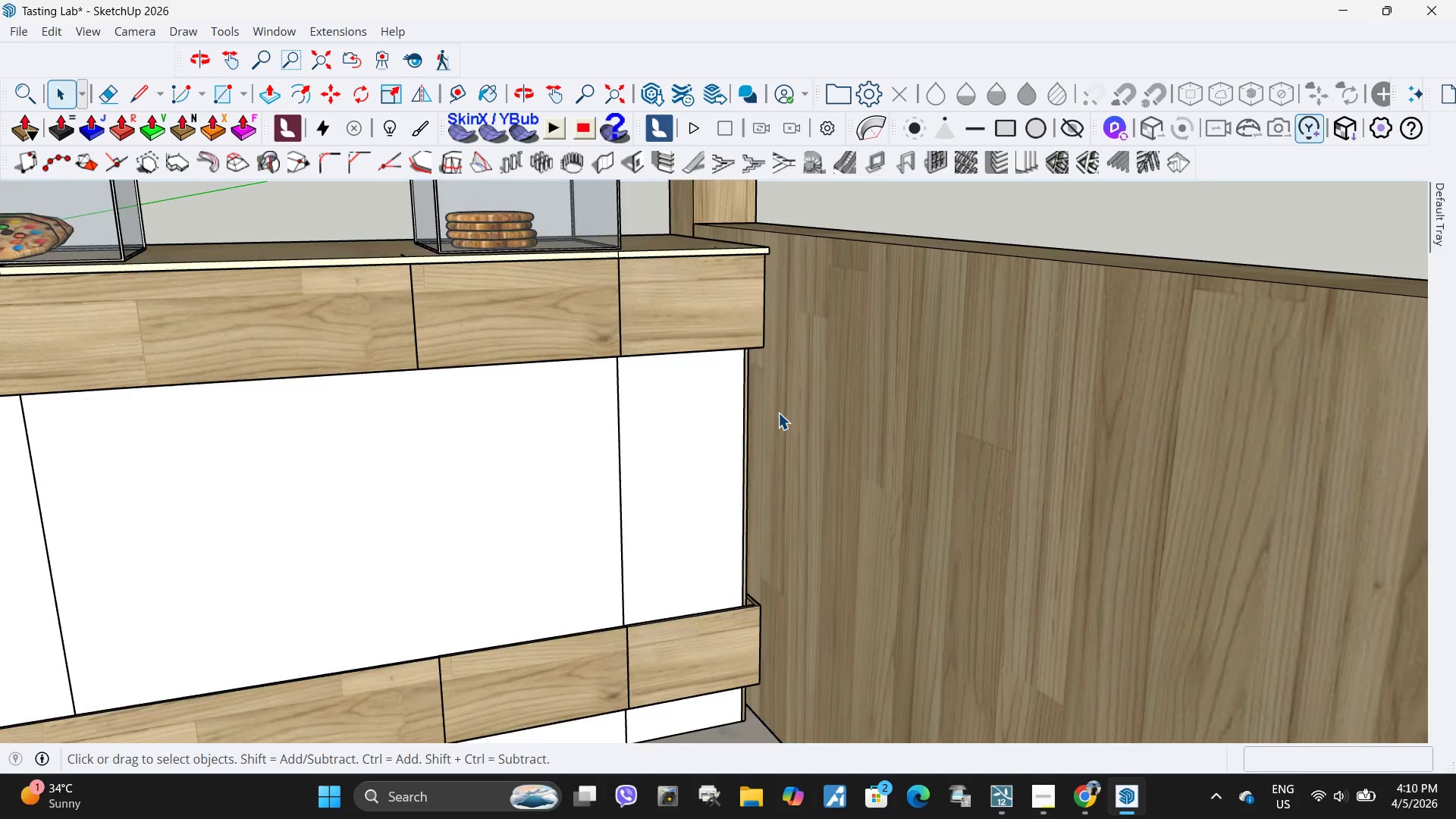 
triple_click([785, 422])
 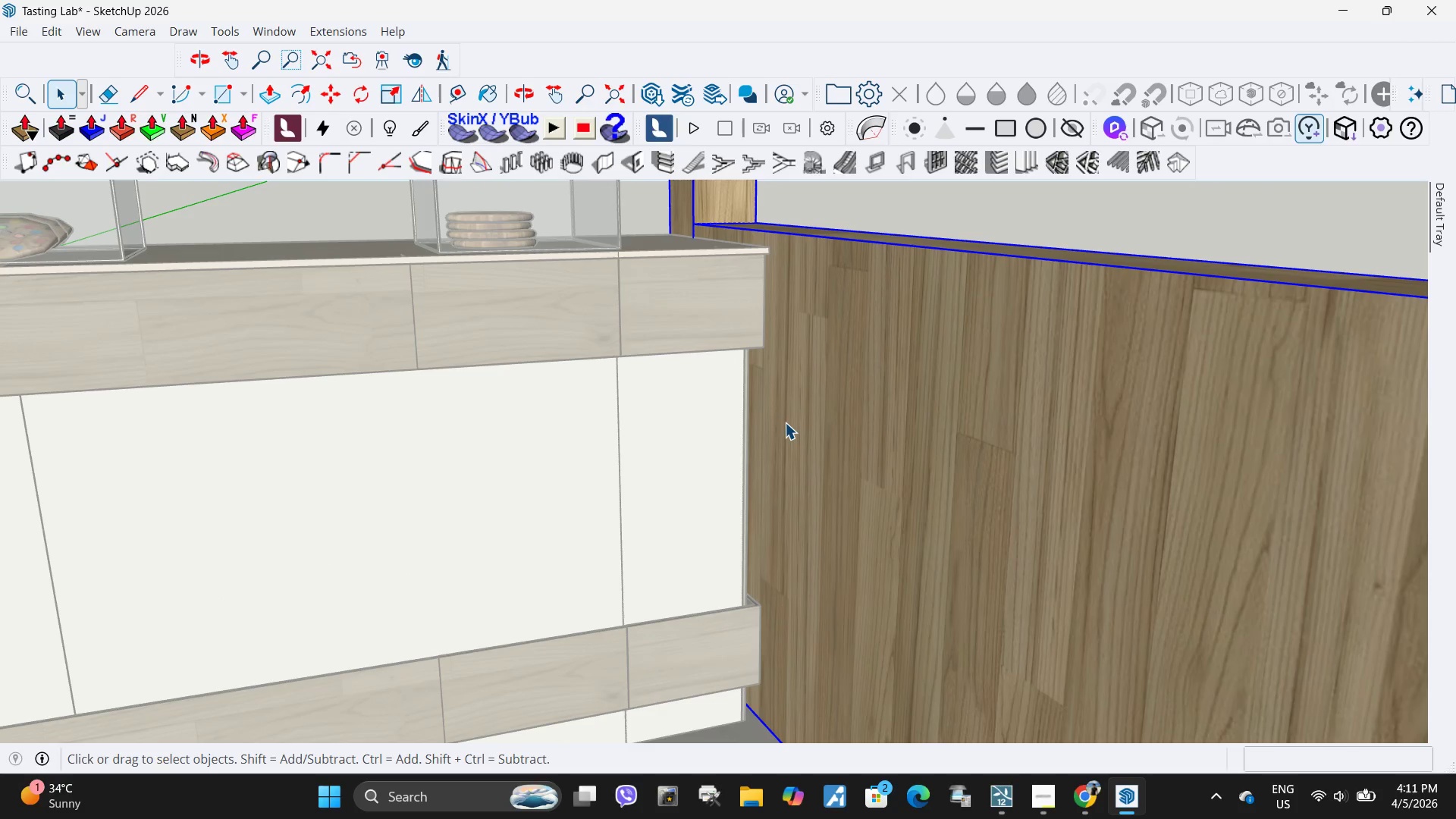 
left_click([785, 422])
 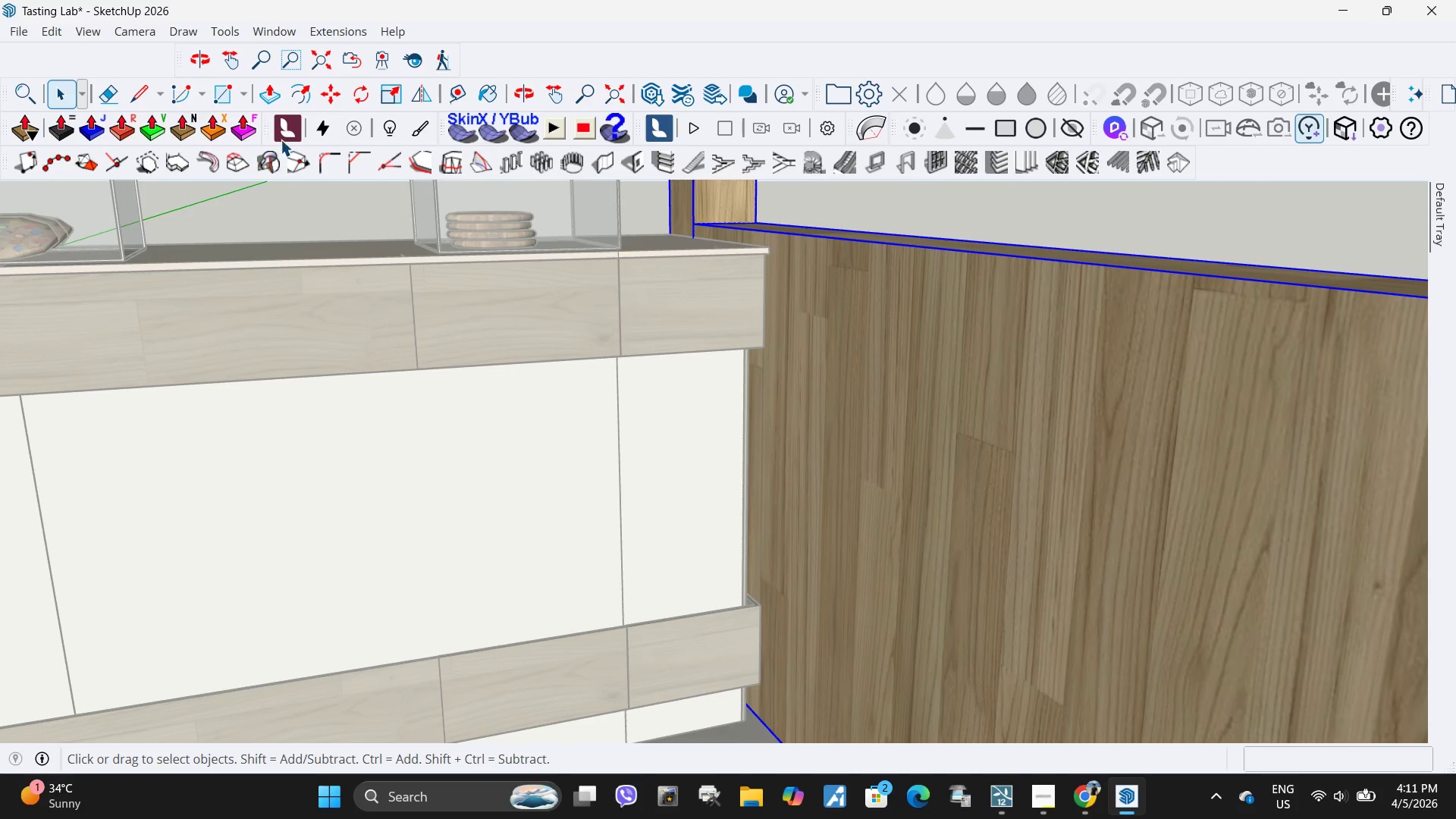 
mouse_move([33, 122])
 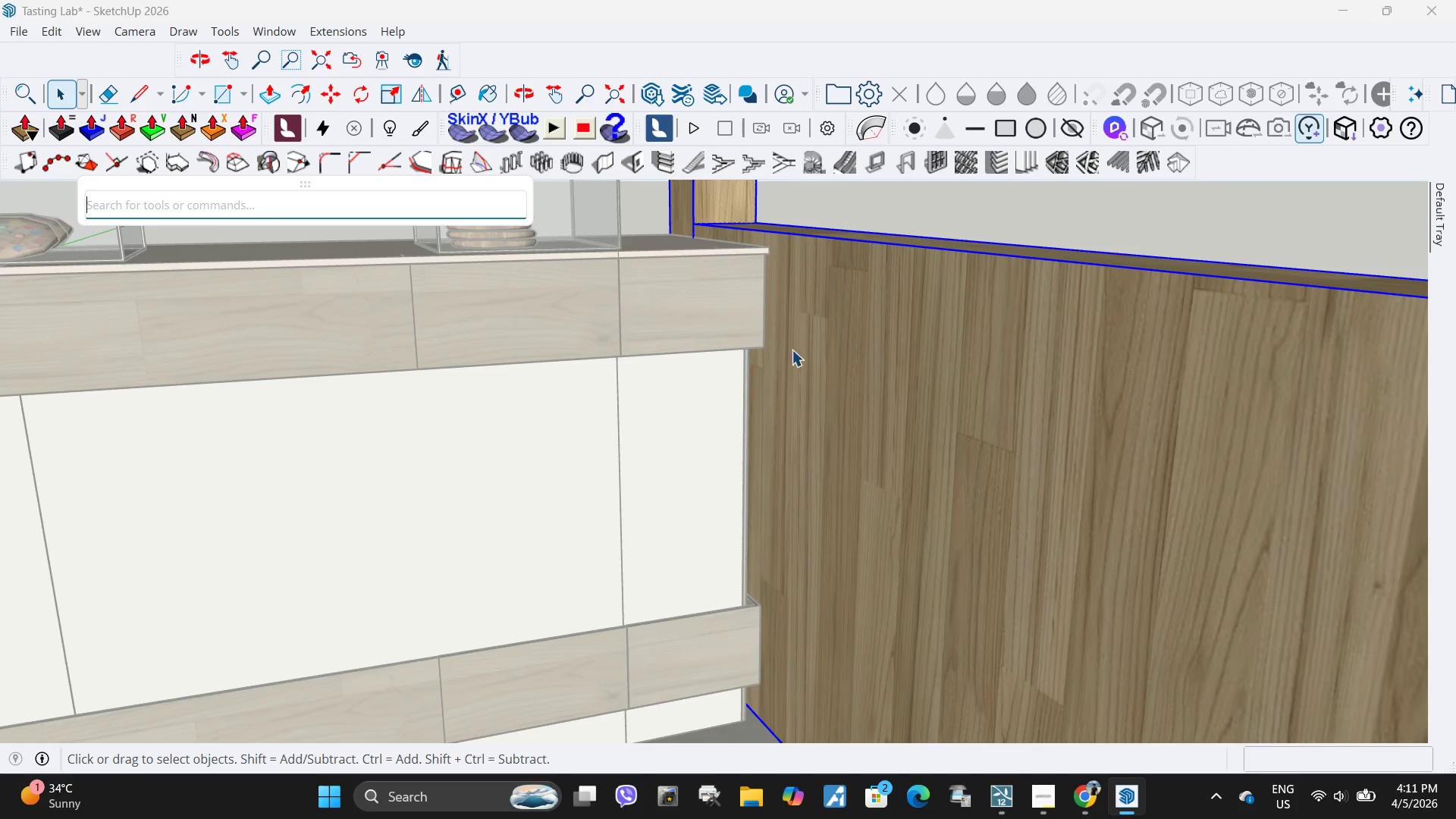 
scroll: coordinate [718, 397], scroll_direction: up, amount: 10.0
 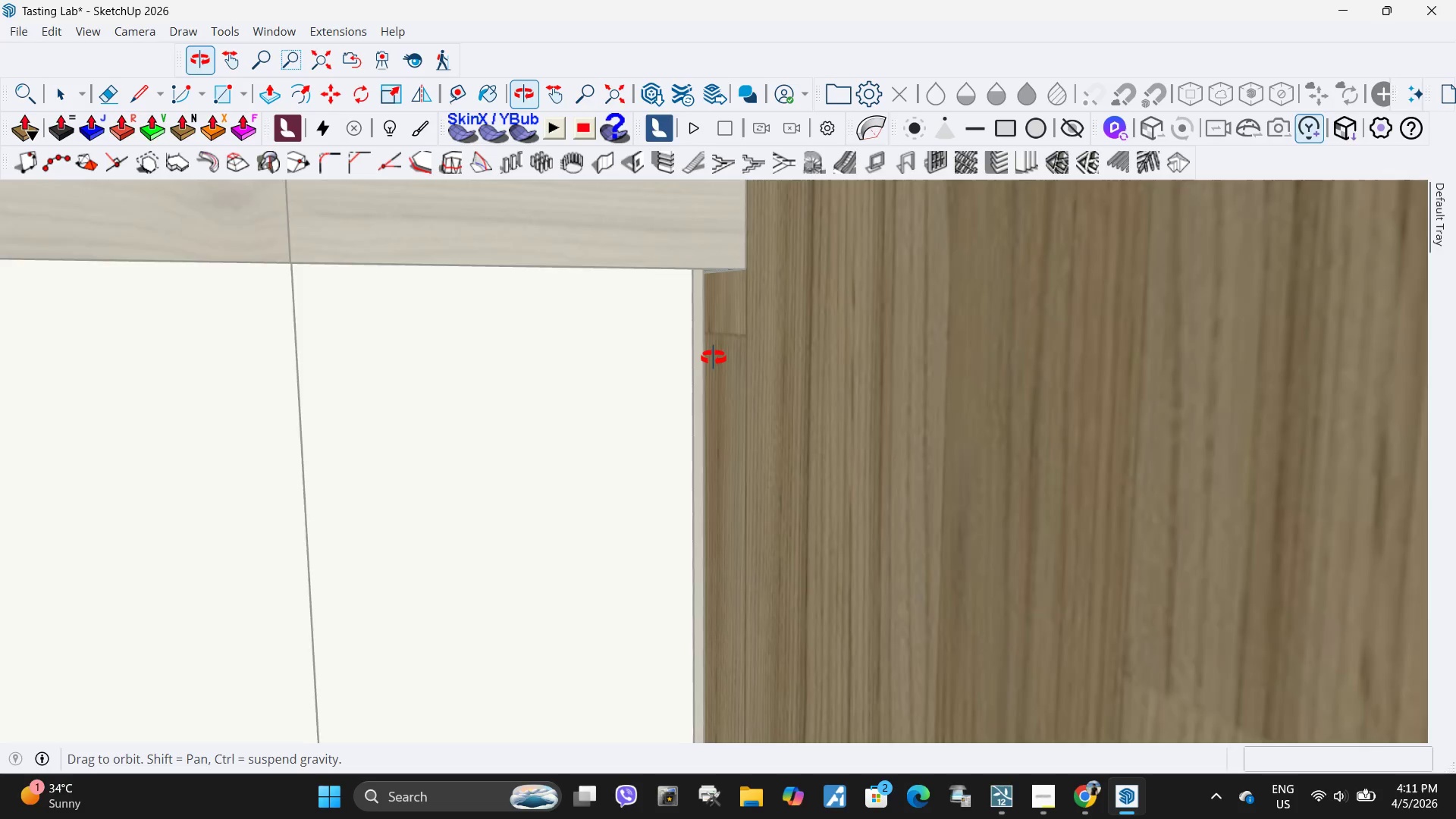 
key(L)
 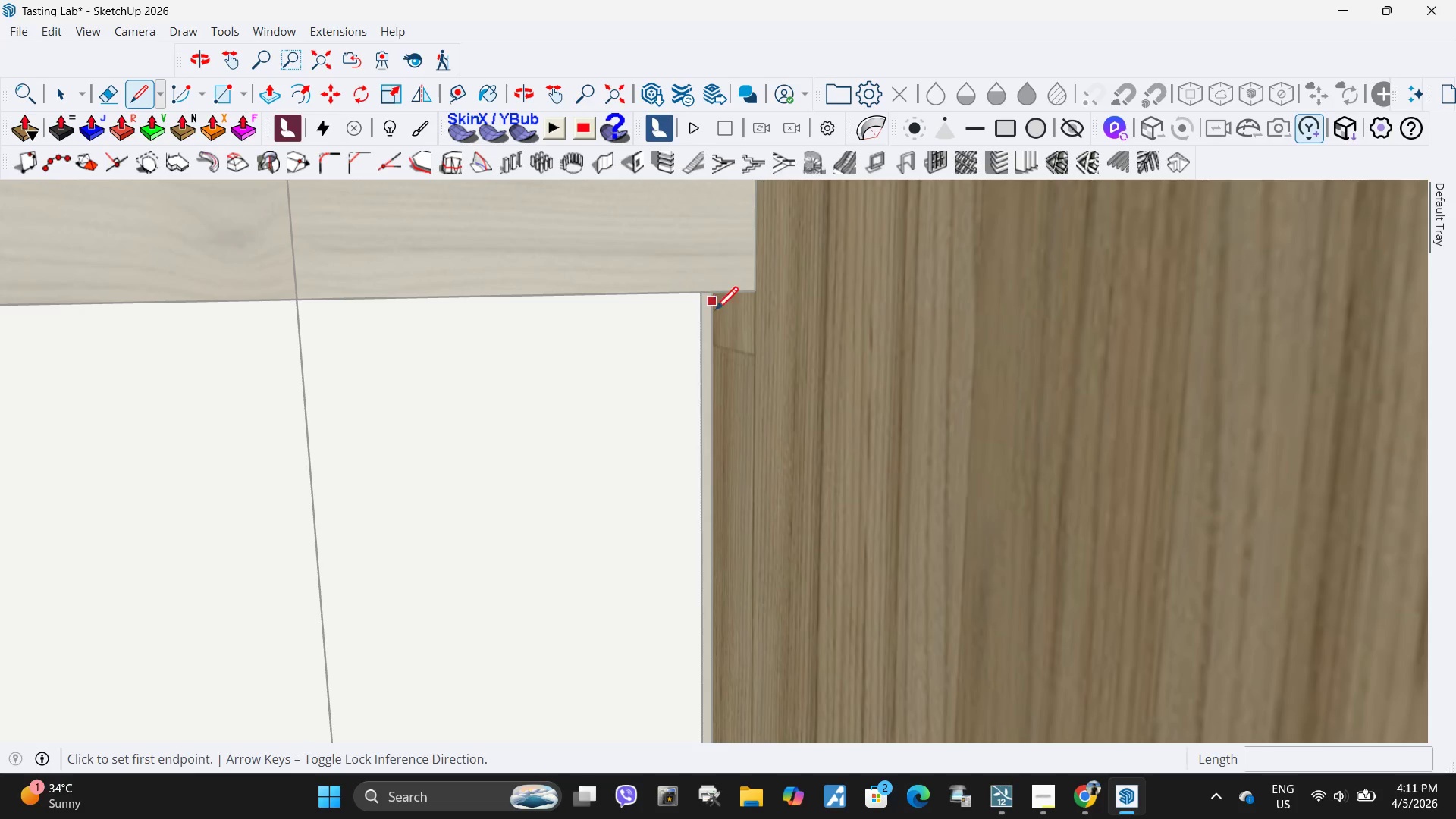 
scroll: coordinate [716, 228], scroll_direction: up, amount: 12.0
 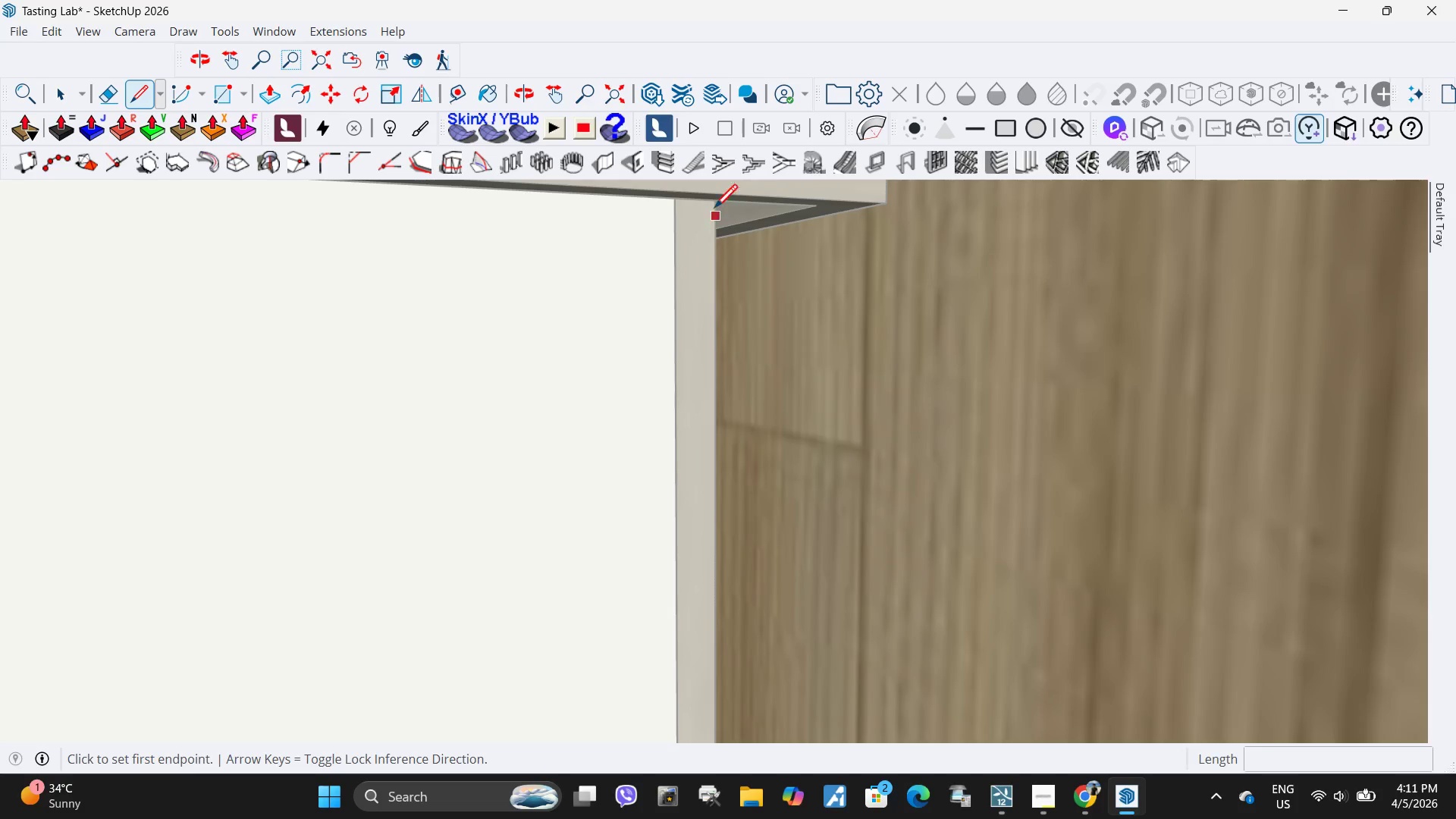 
left_click([714, 204])
 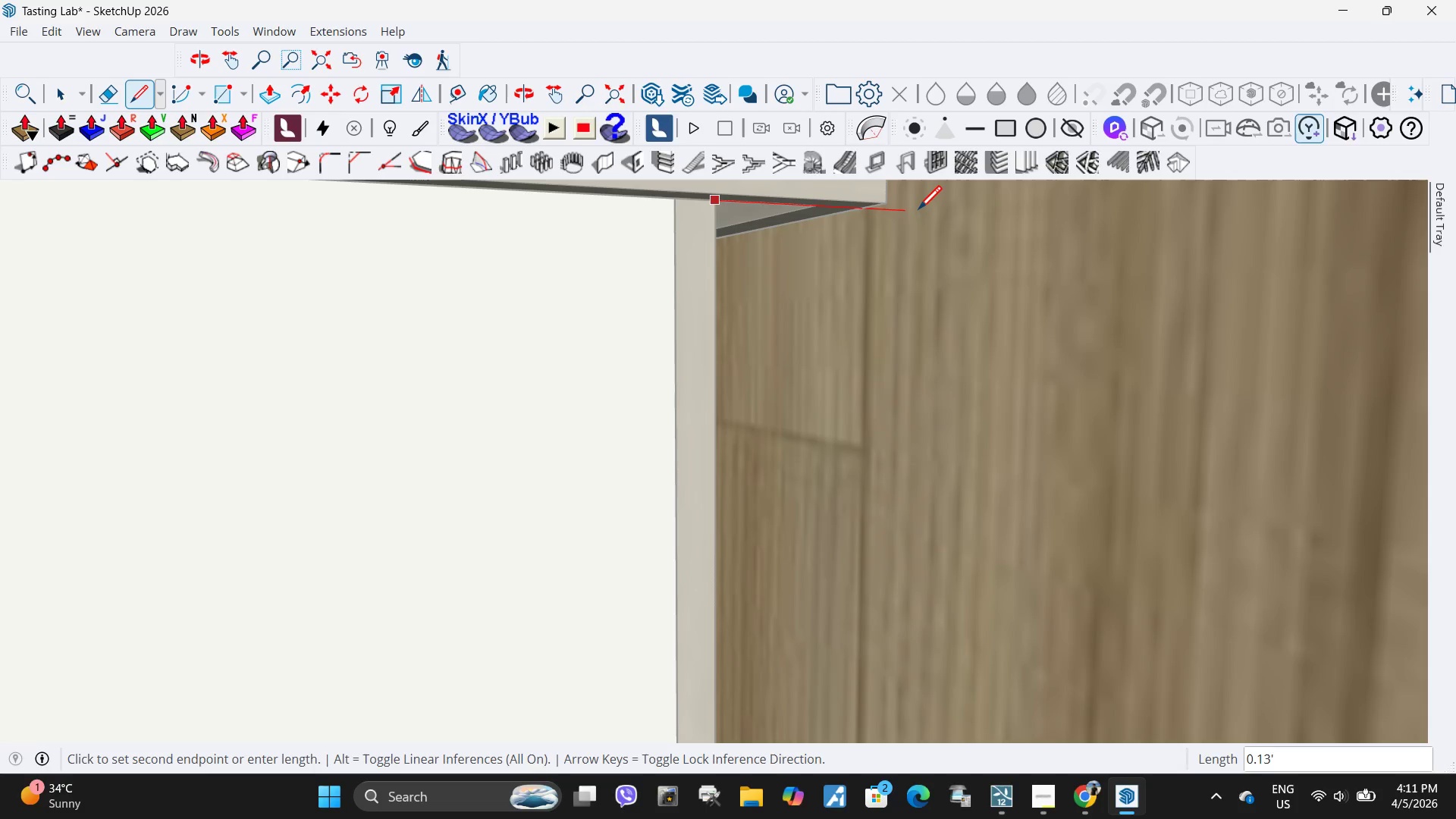 
left_click([910, 212])
 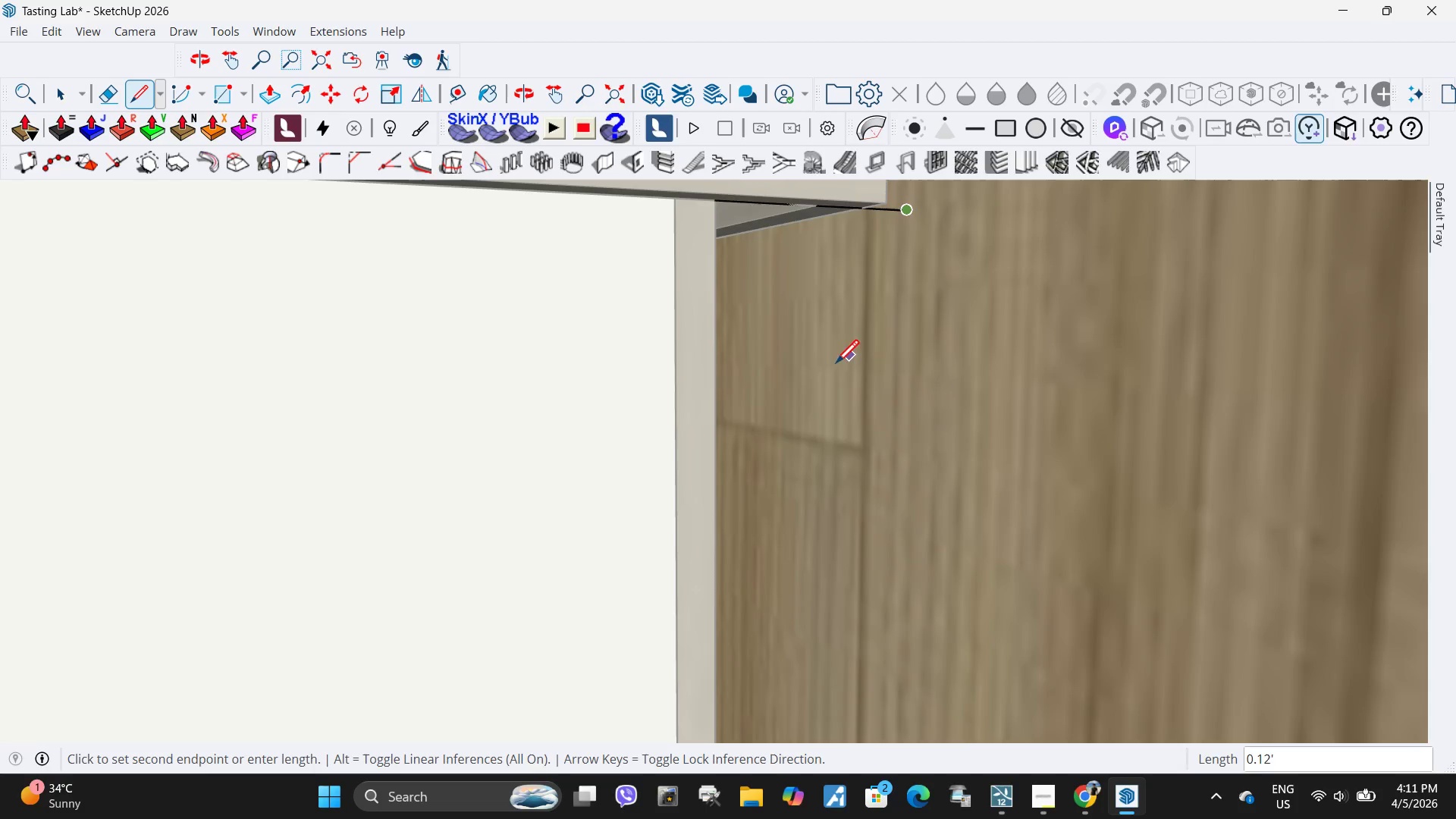 
scroll: coordinate [737, 538], scroll_direction: down, amount: 238.0
 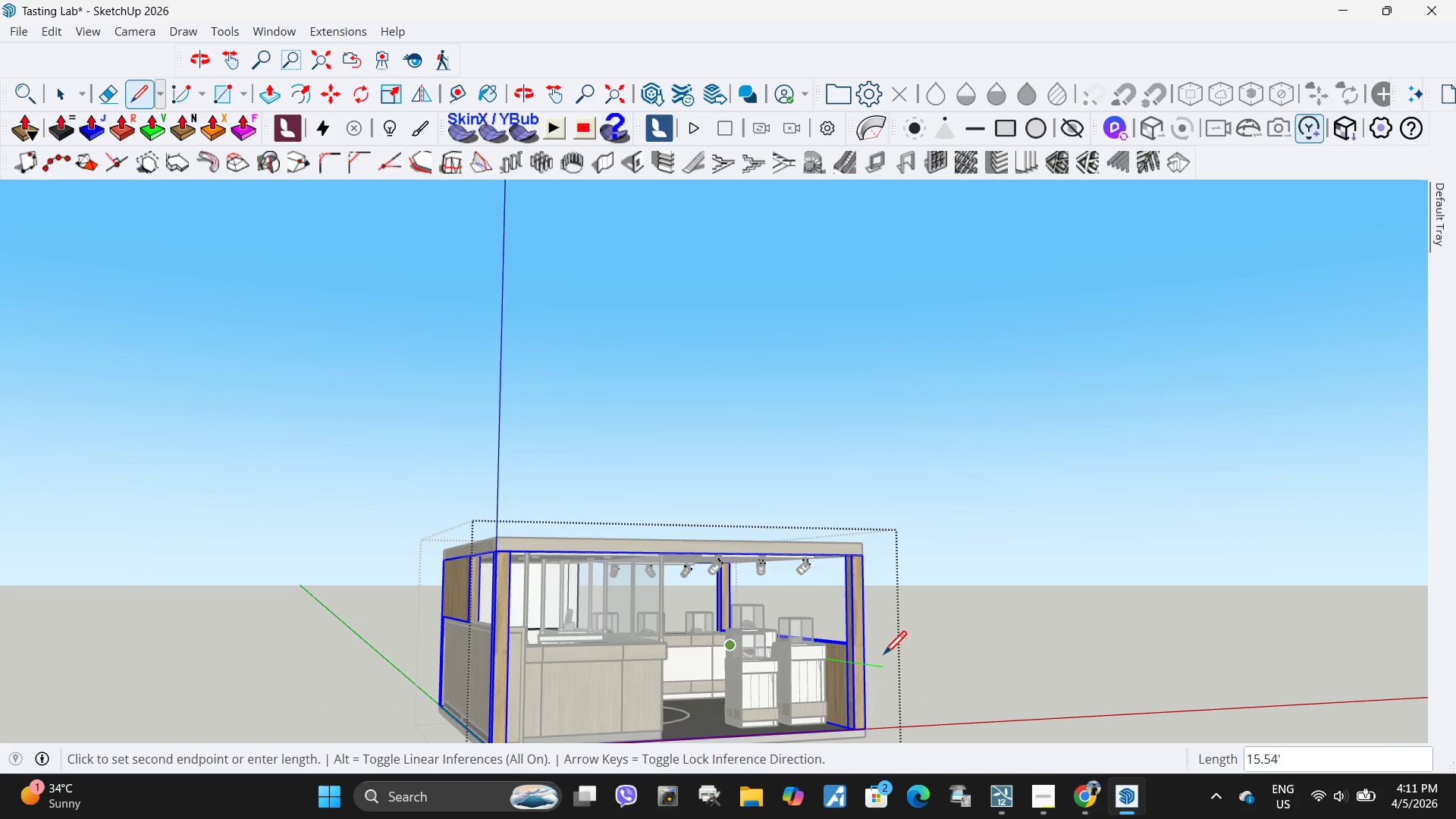 
left_click([880, 670])
 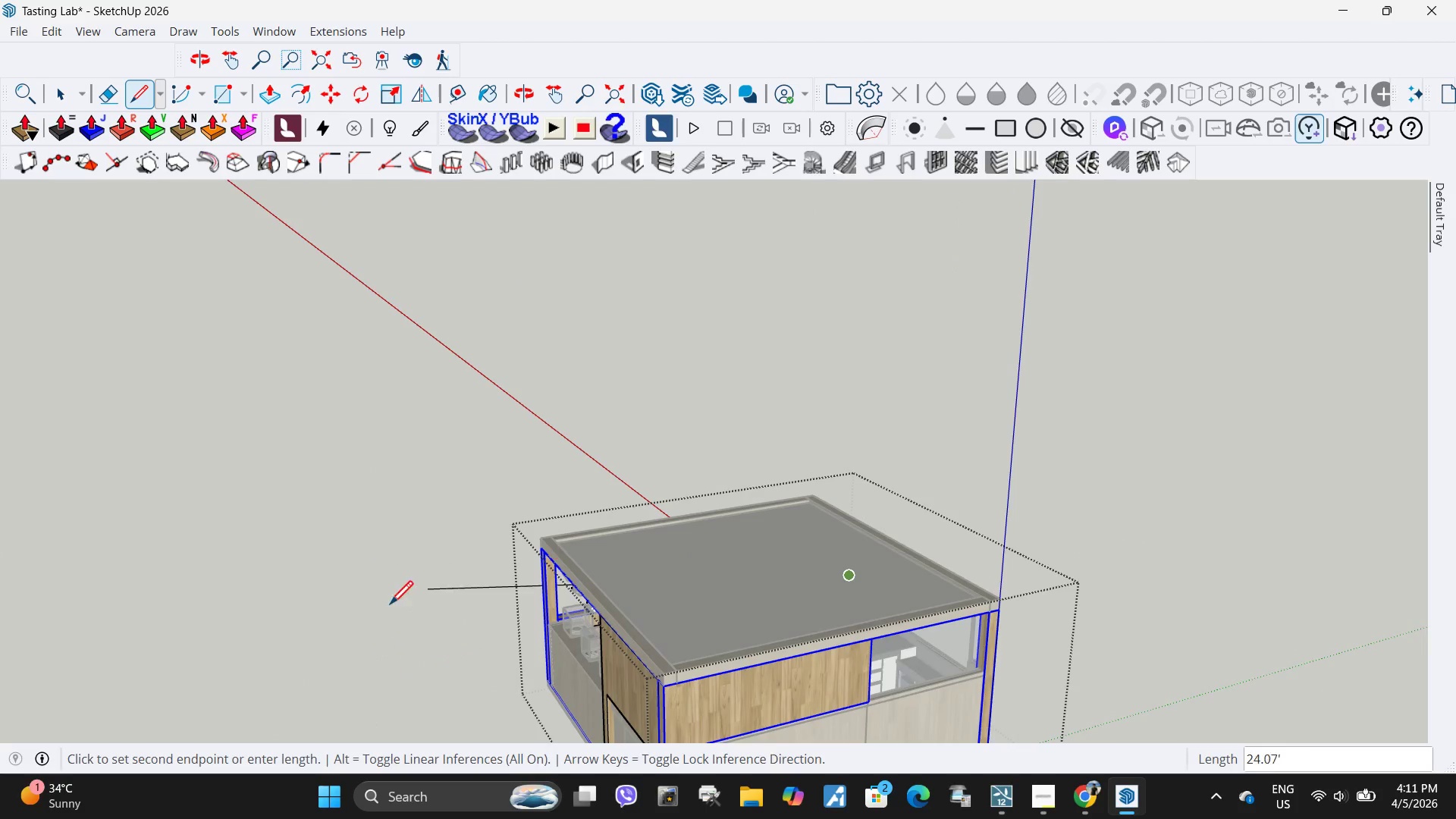 
left_click([358, 682])
 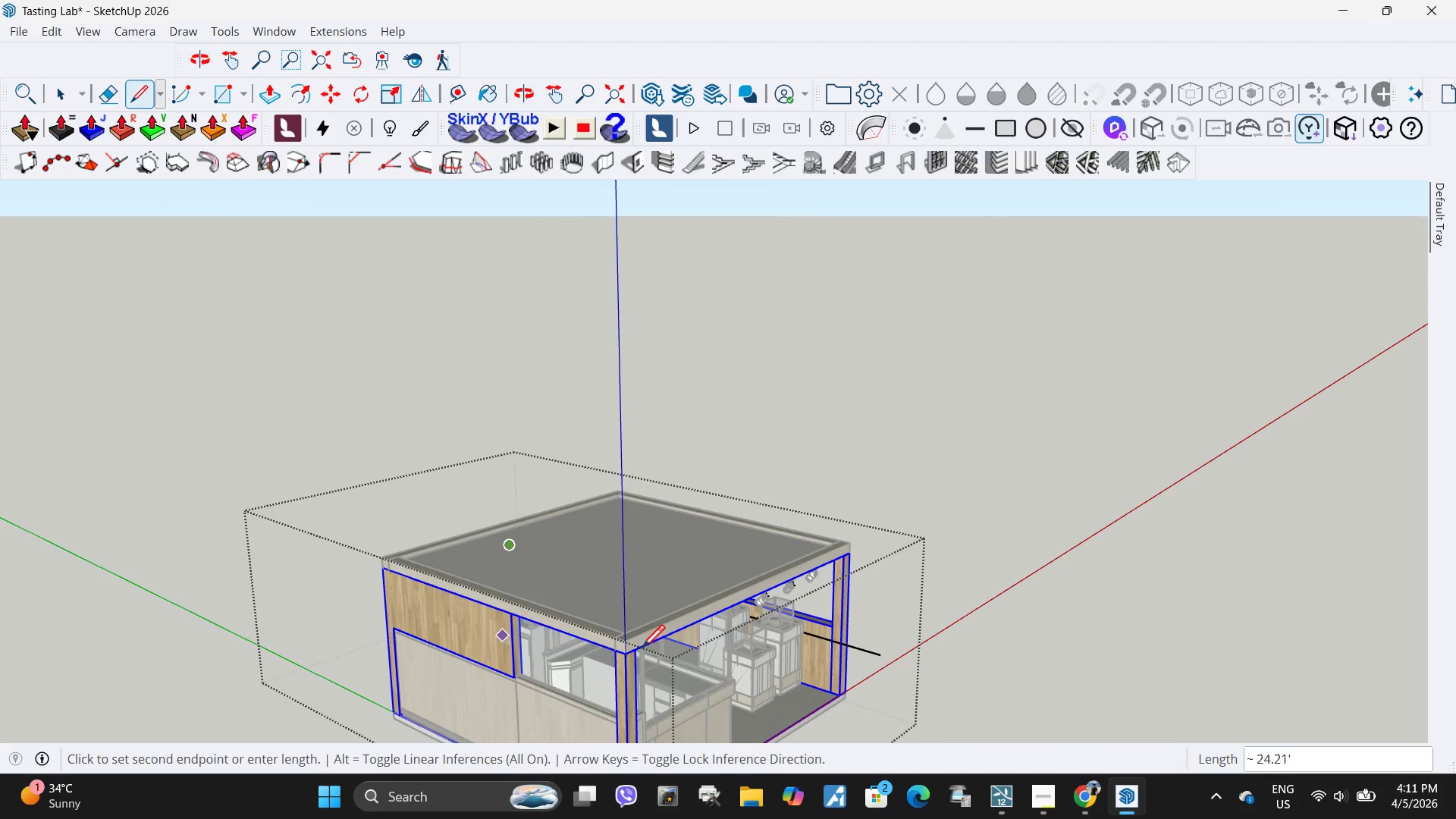 
scroll: coordinate [845, 679], scroll_direction: up, amount: 12.0
 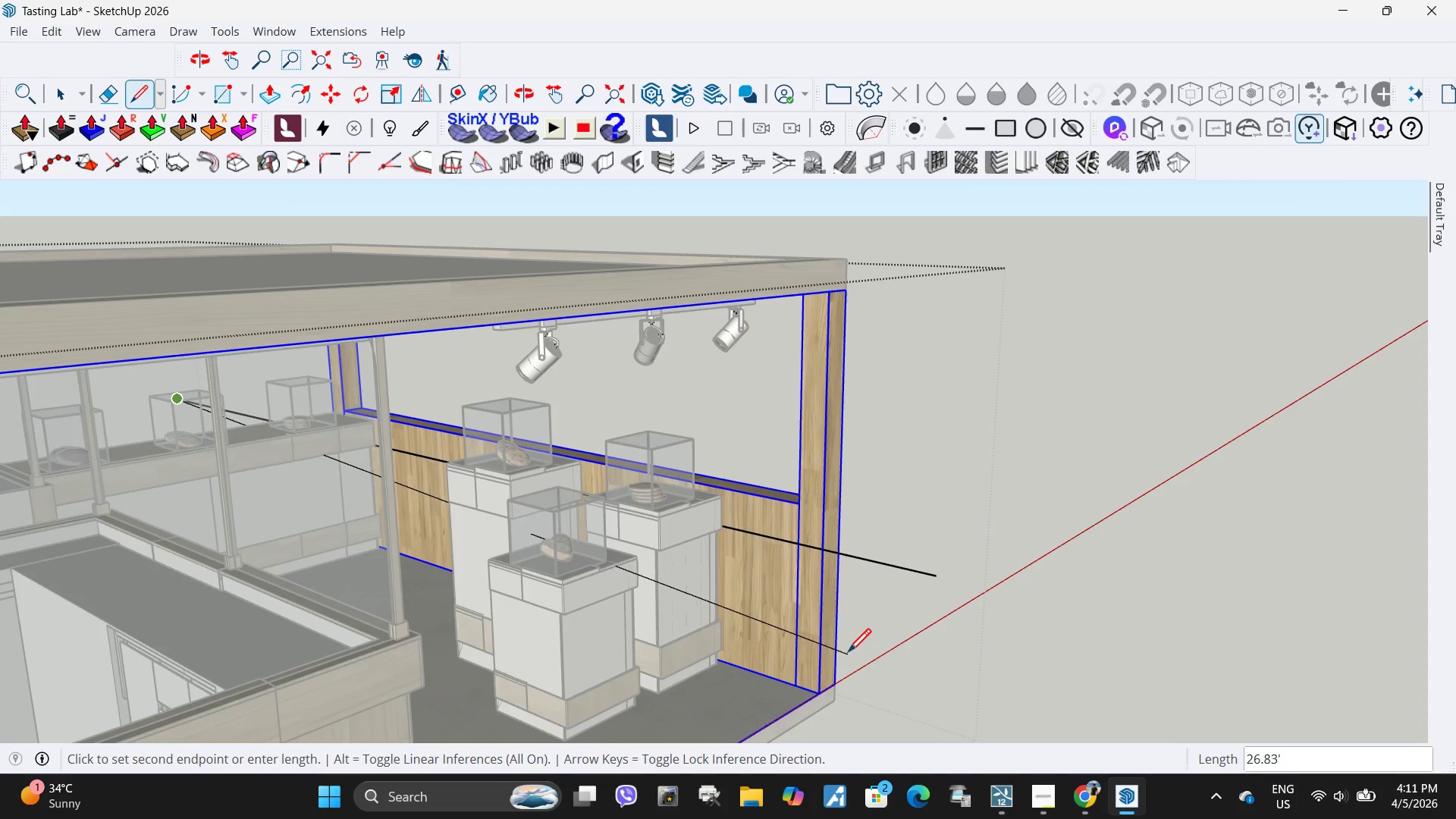 
key(Escape)
 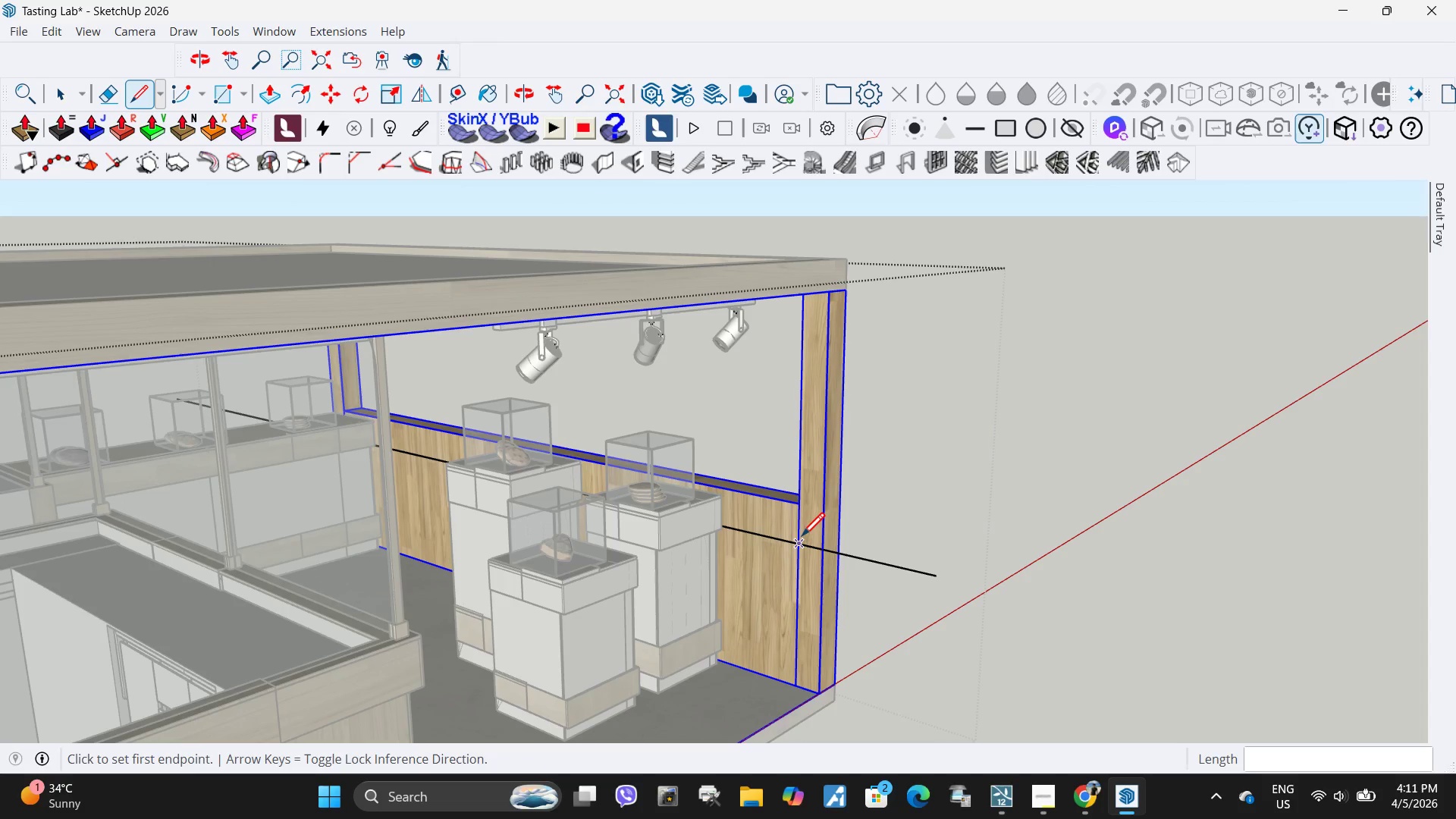 
left_click([802, 538])
 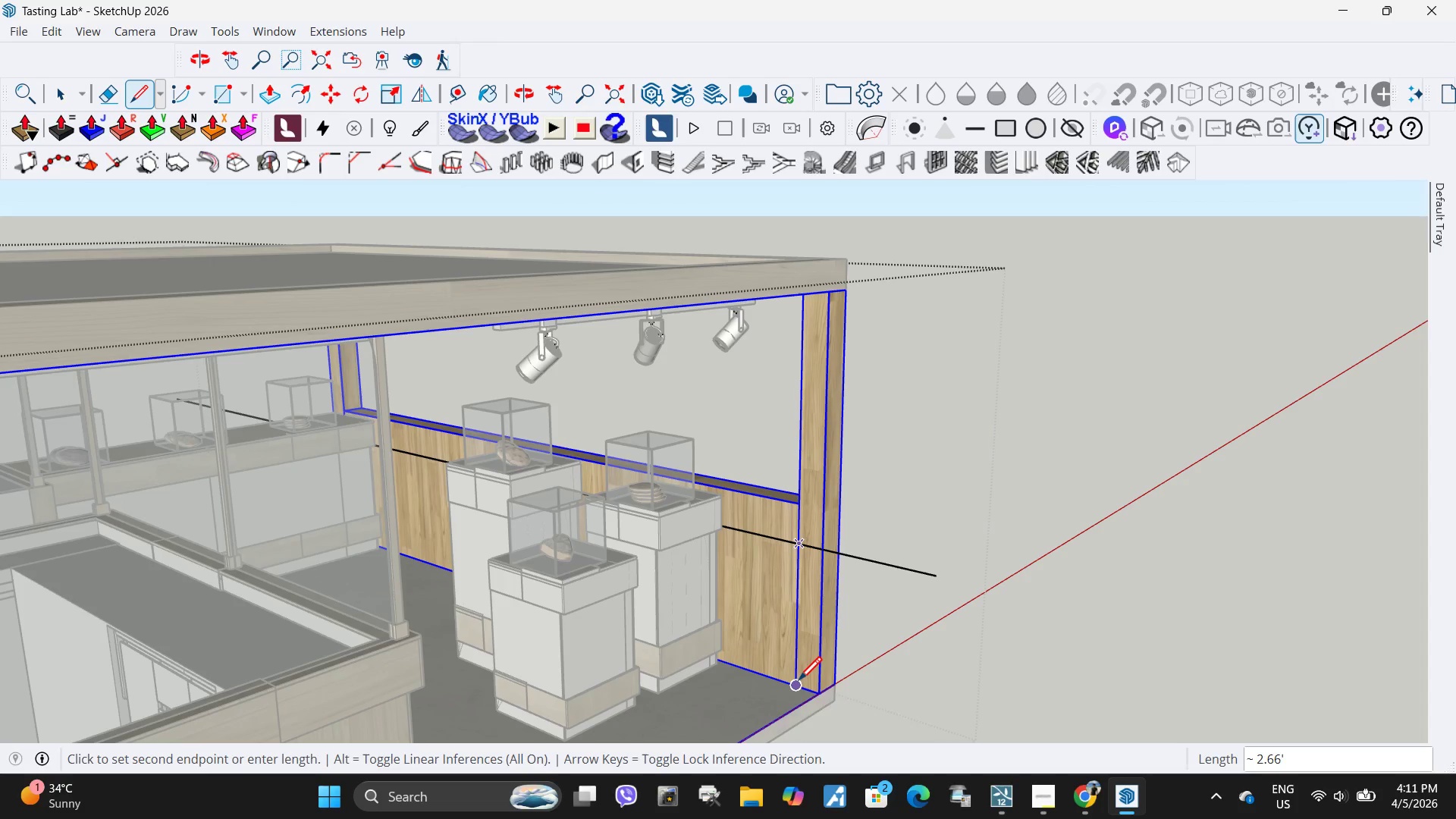 
left_click([799, 682])
 